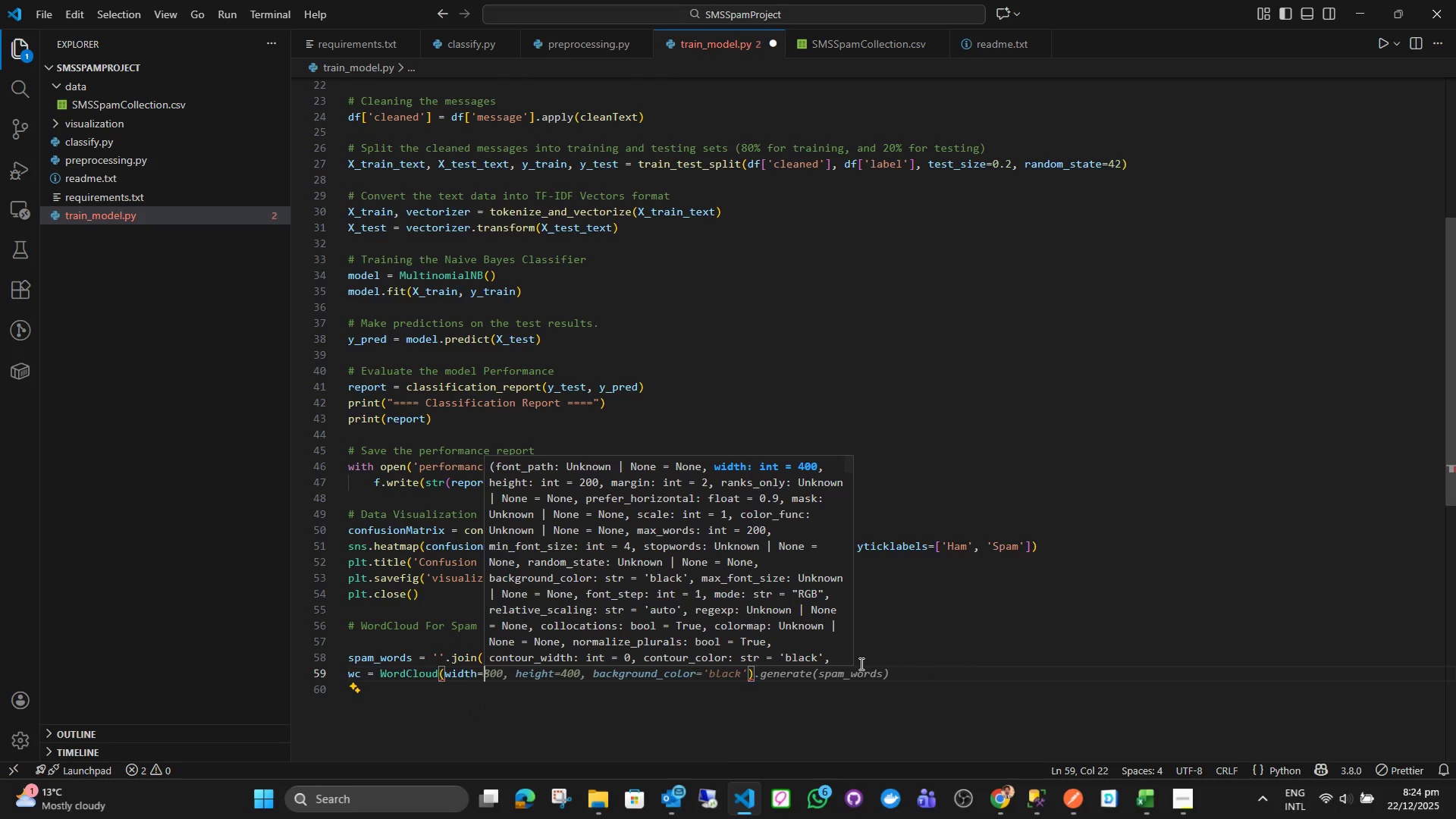 
type(800, hei)
 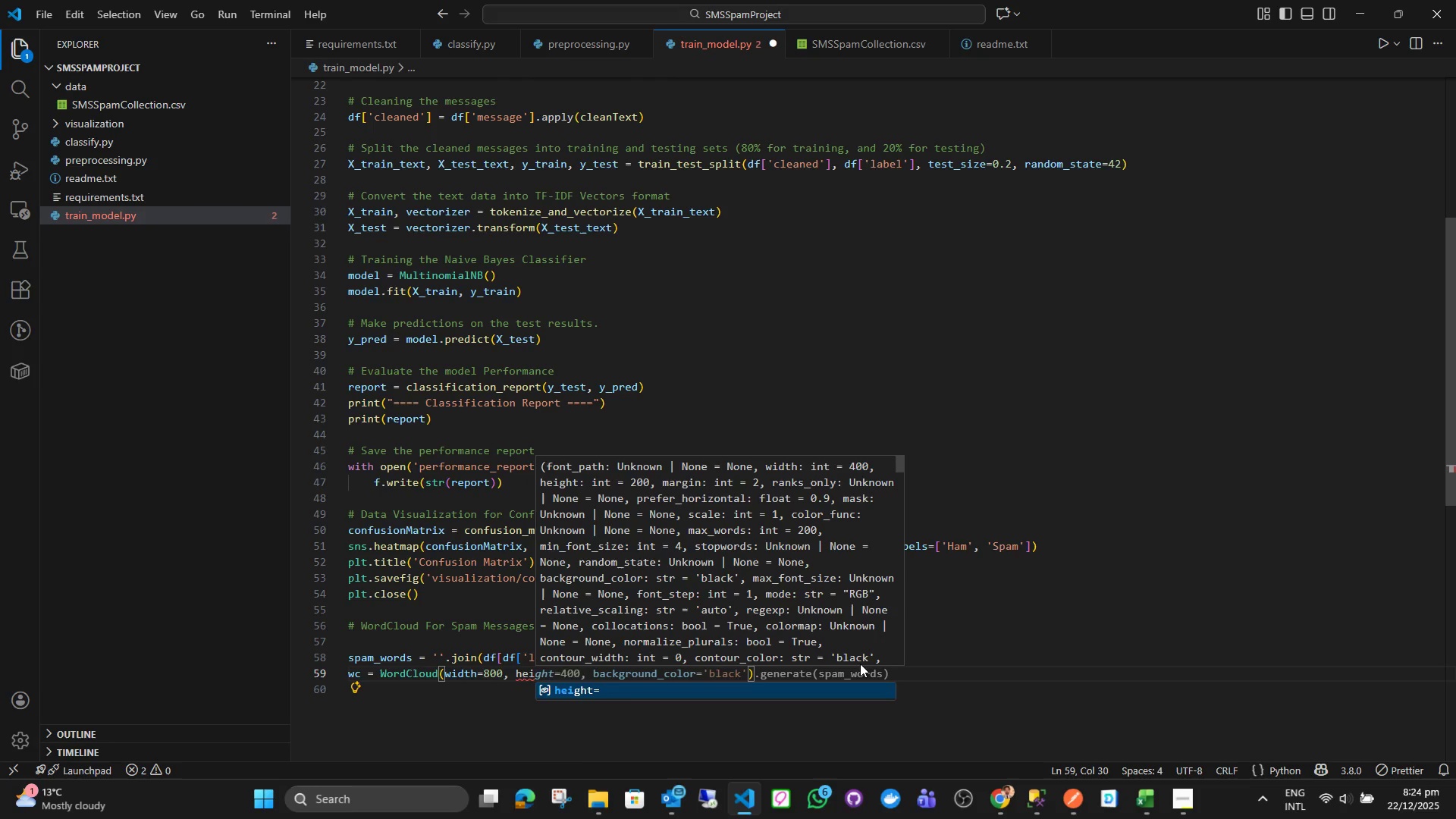 
key(Enter)
 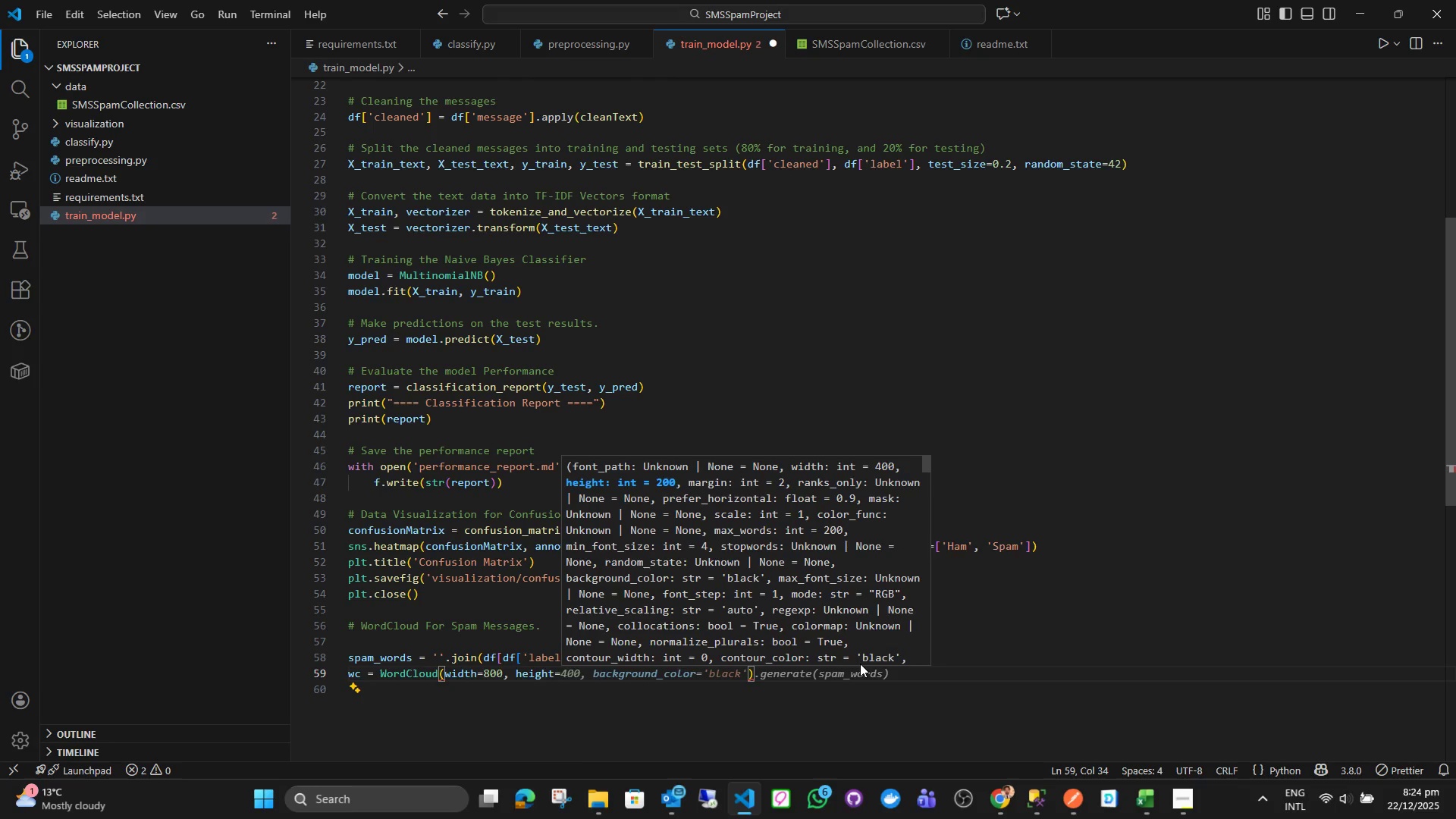 
type(400, bac)
 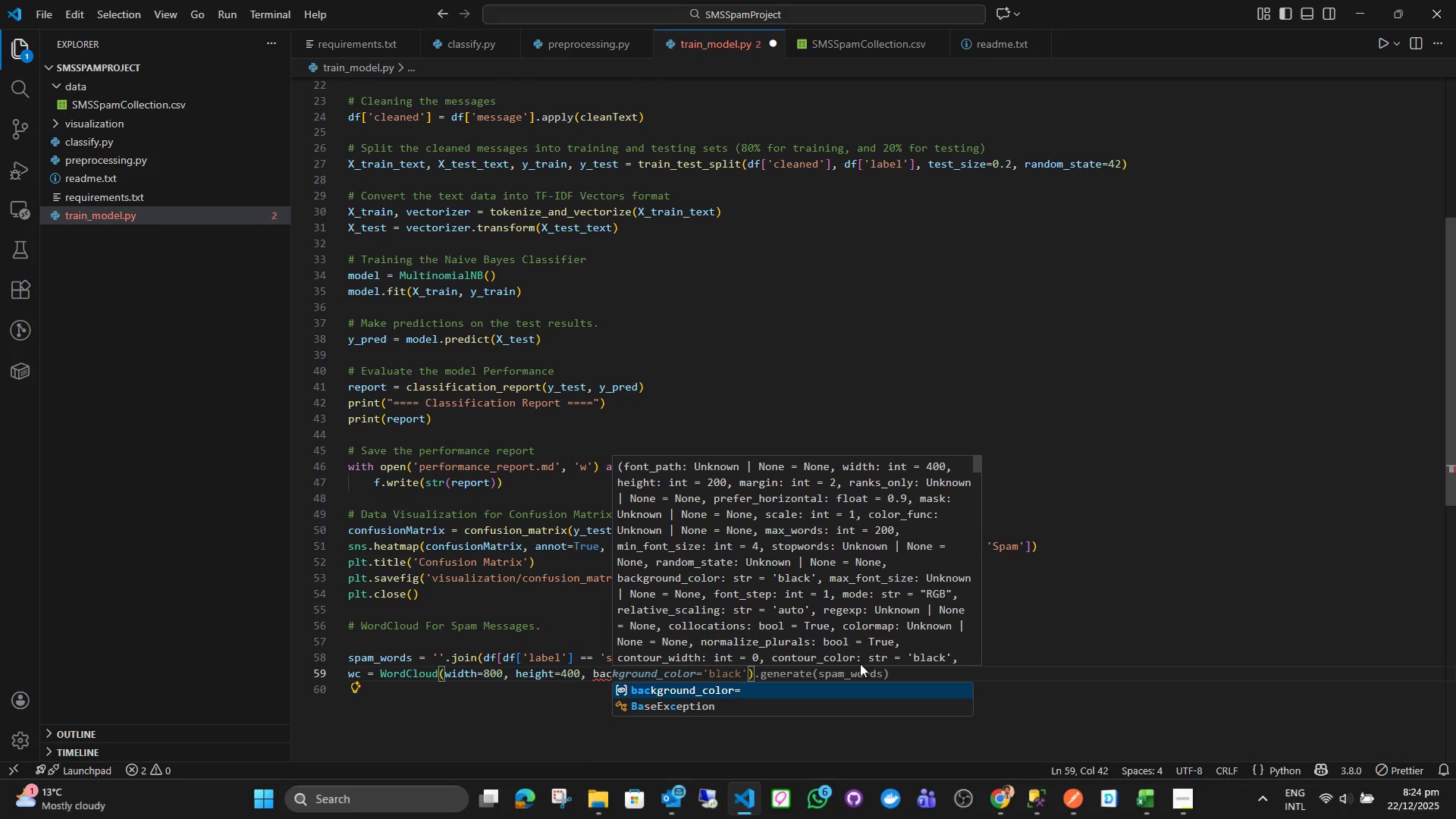 
key(Enter)
 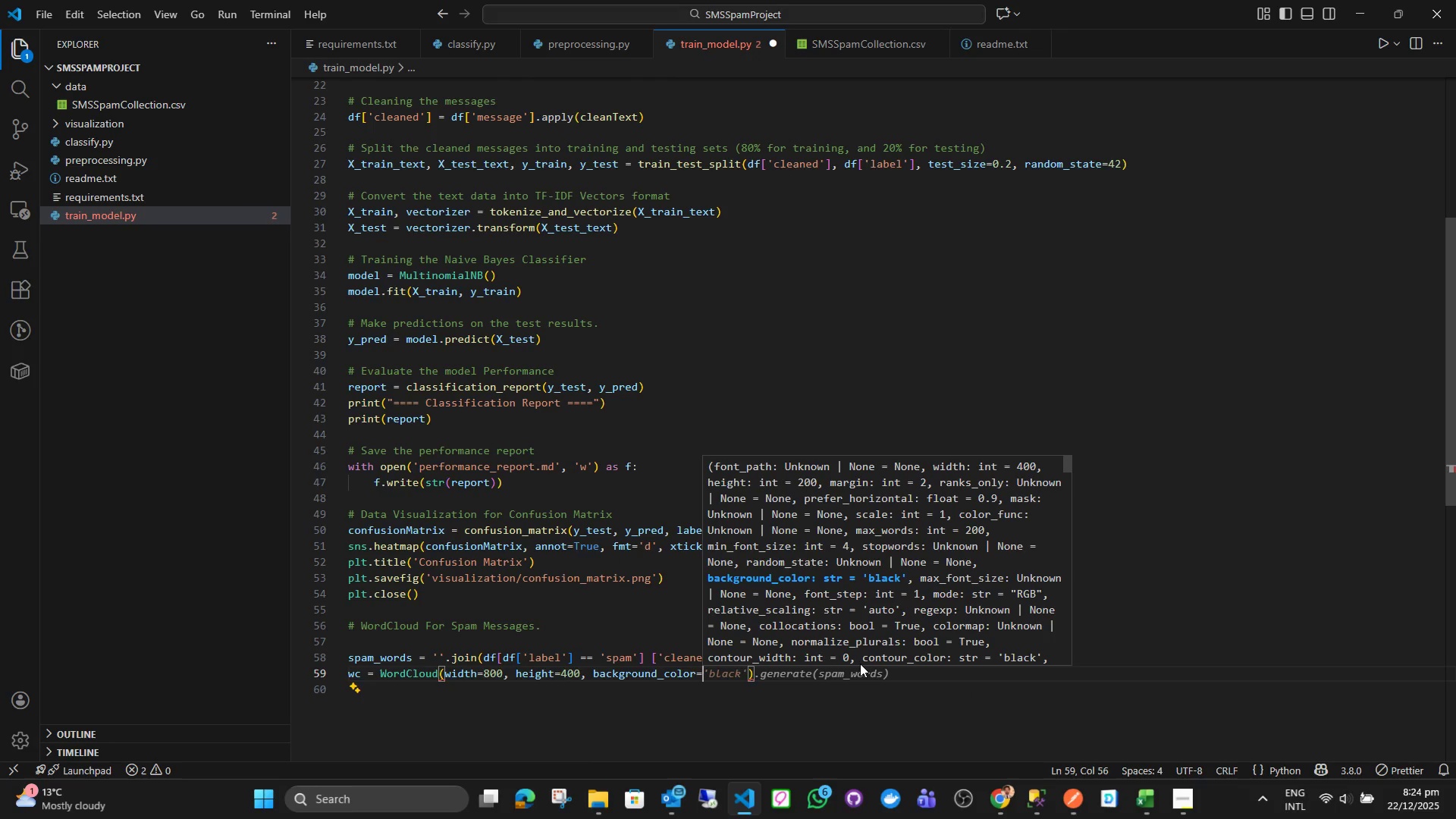 
key(Quote)
 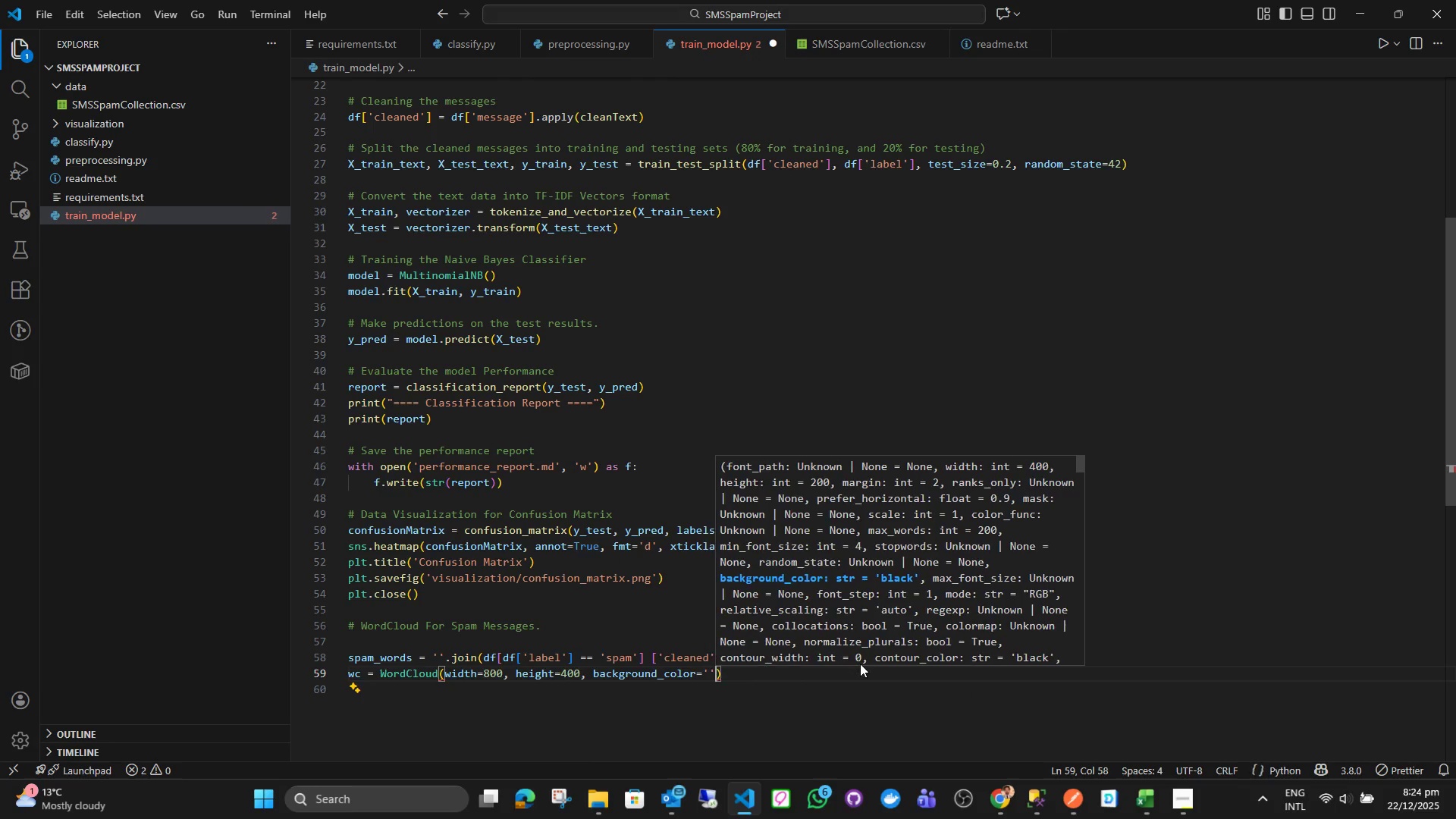 
key(Quote)
 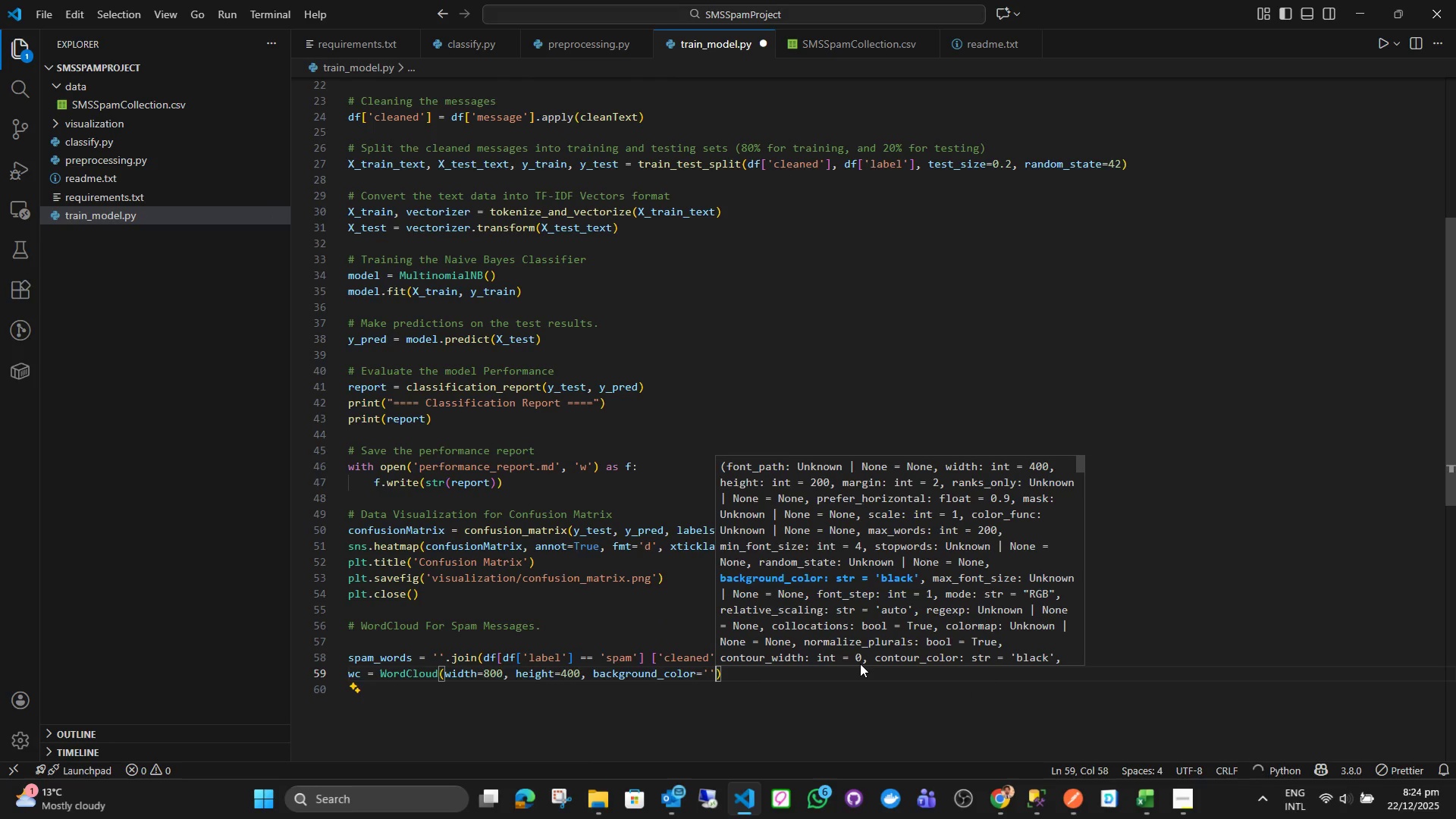 
key(ArrowLeft)
 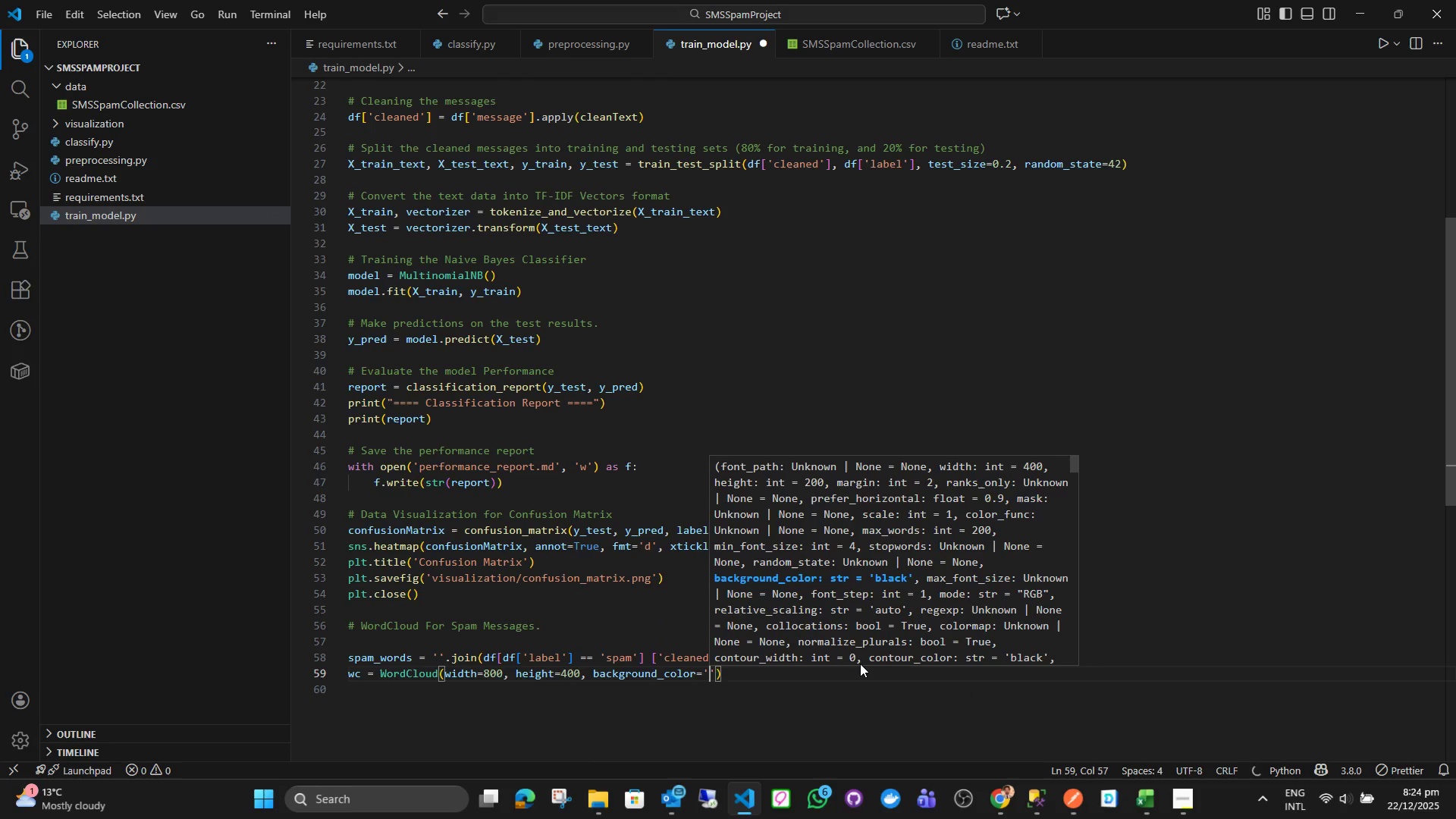 
type(white)
 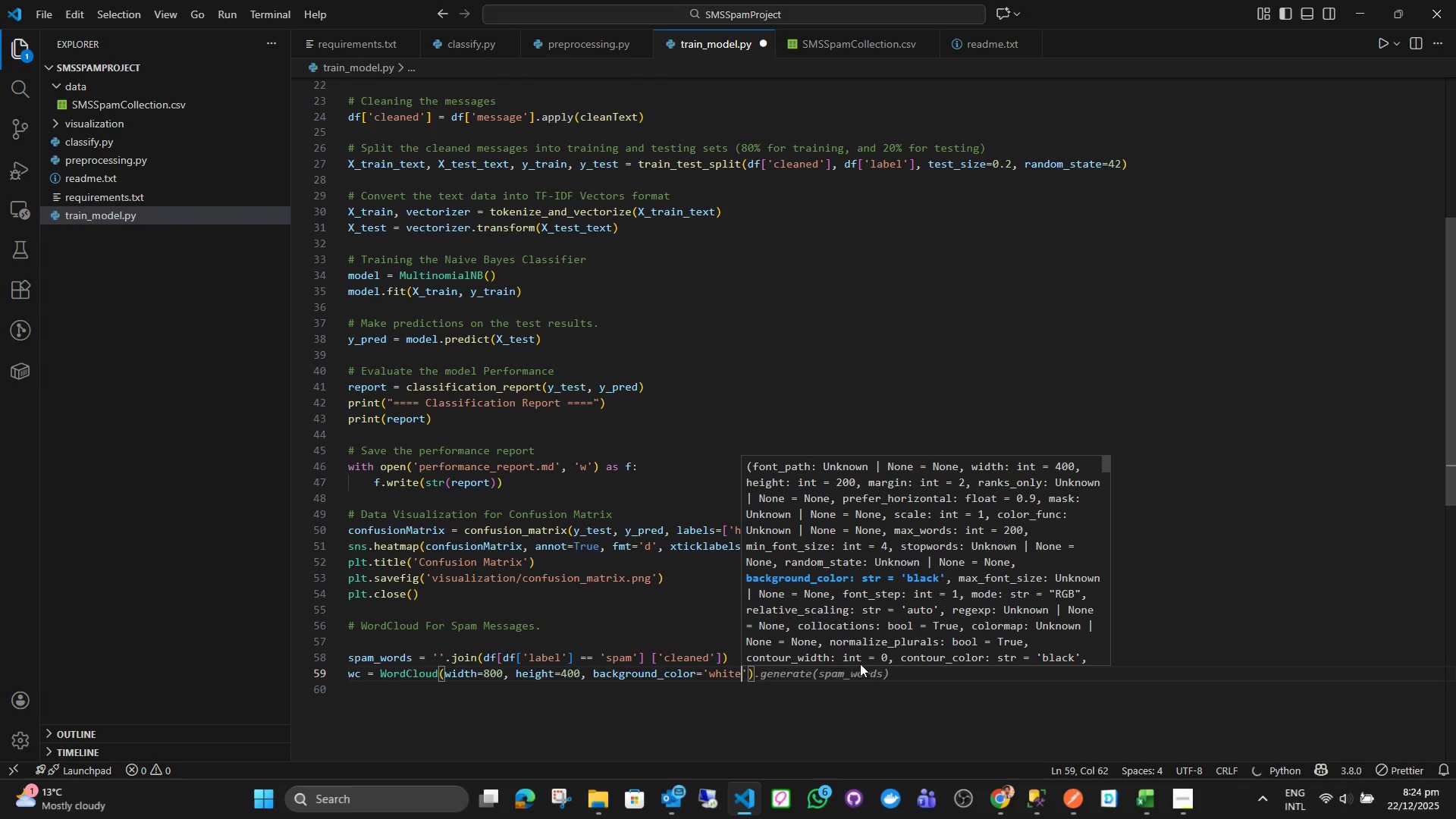 
key(ArrowRight)
 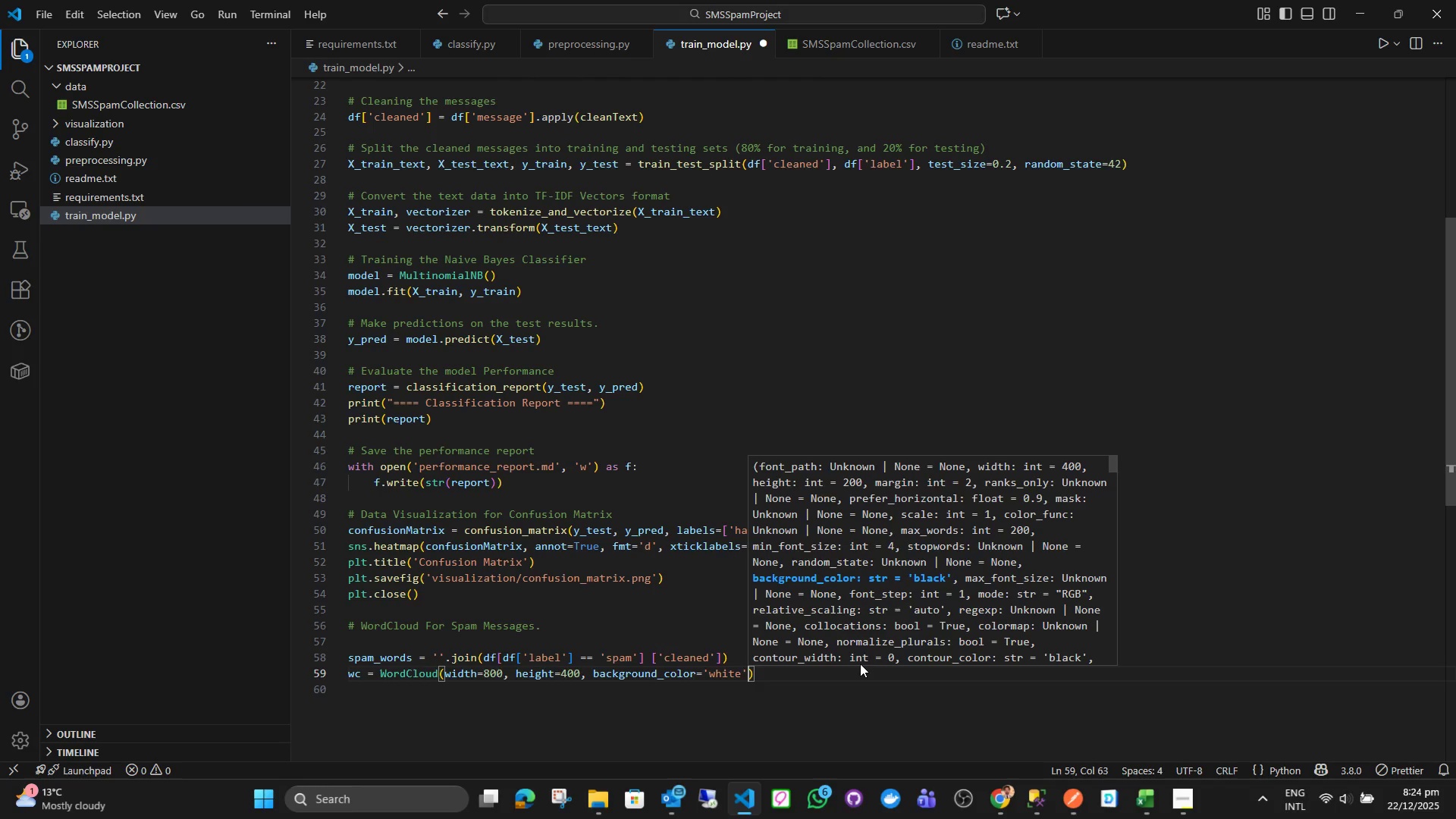 
key(ArrowRight)
 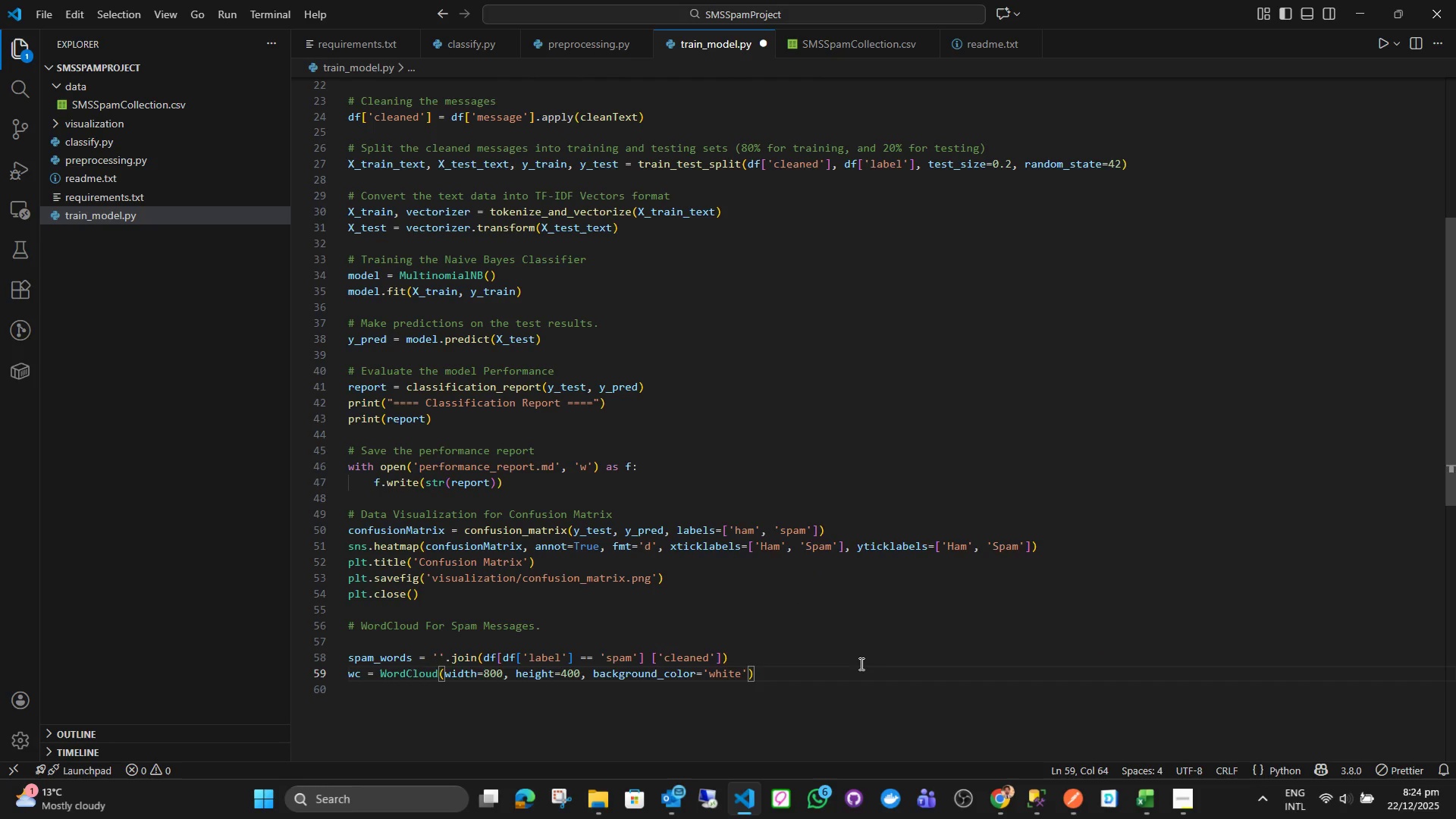 
type(.gene)
 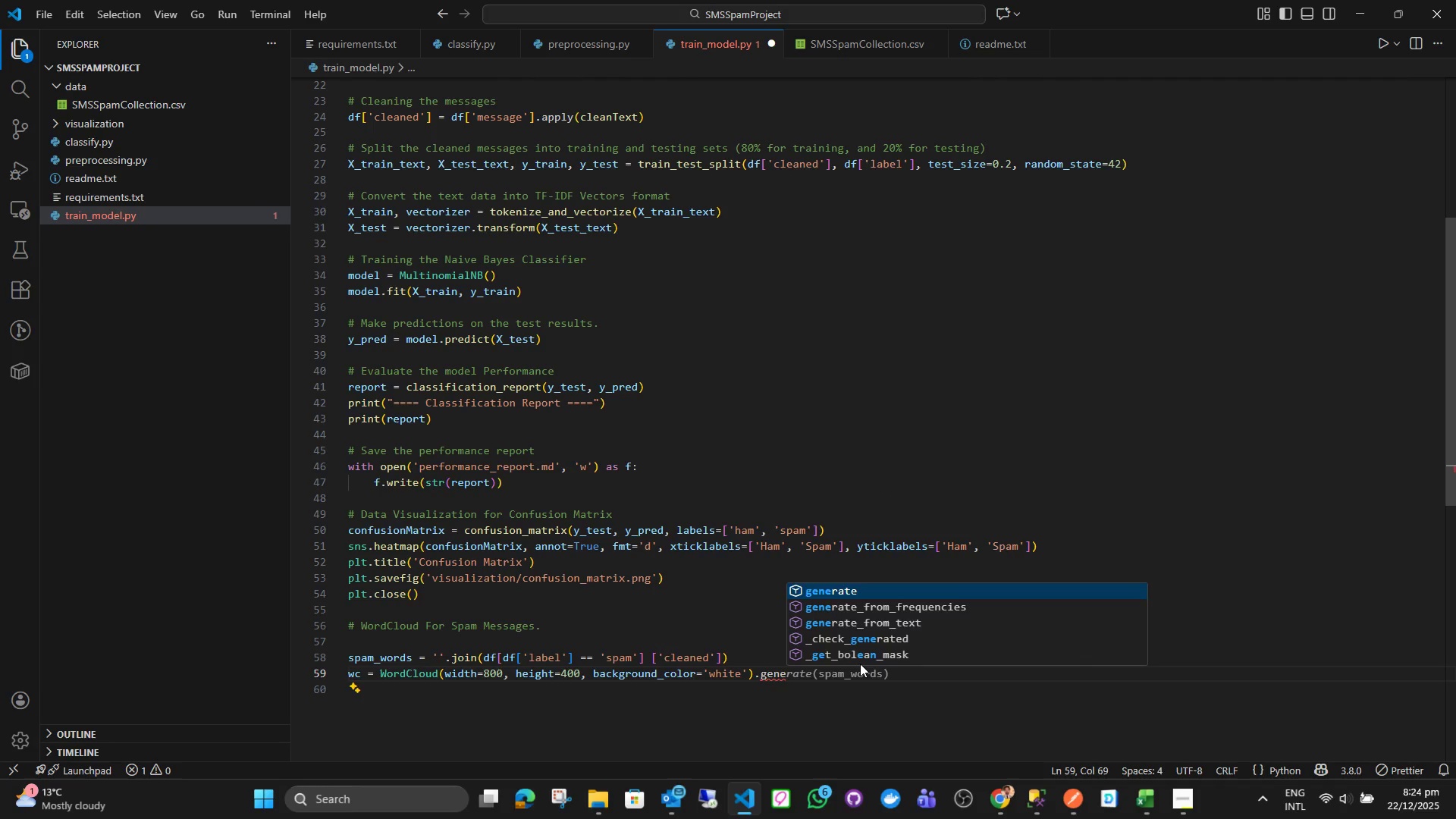 
key(Enter)
 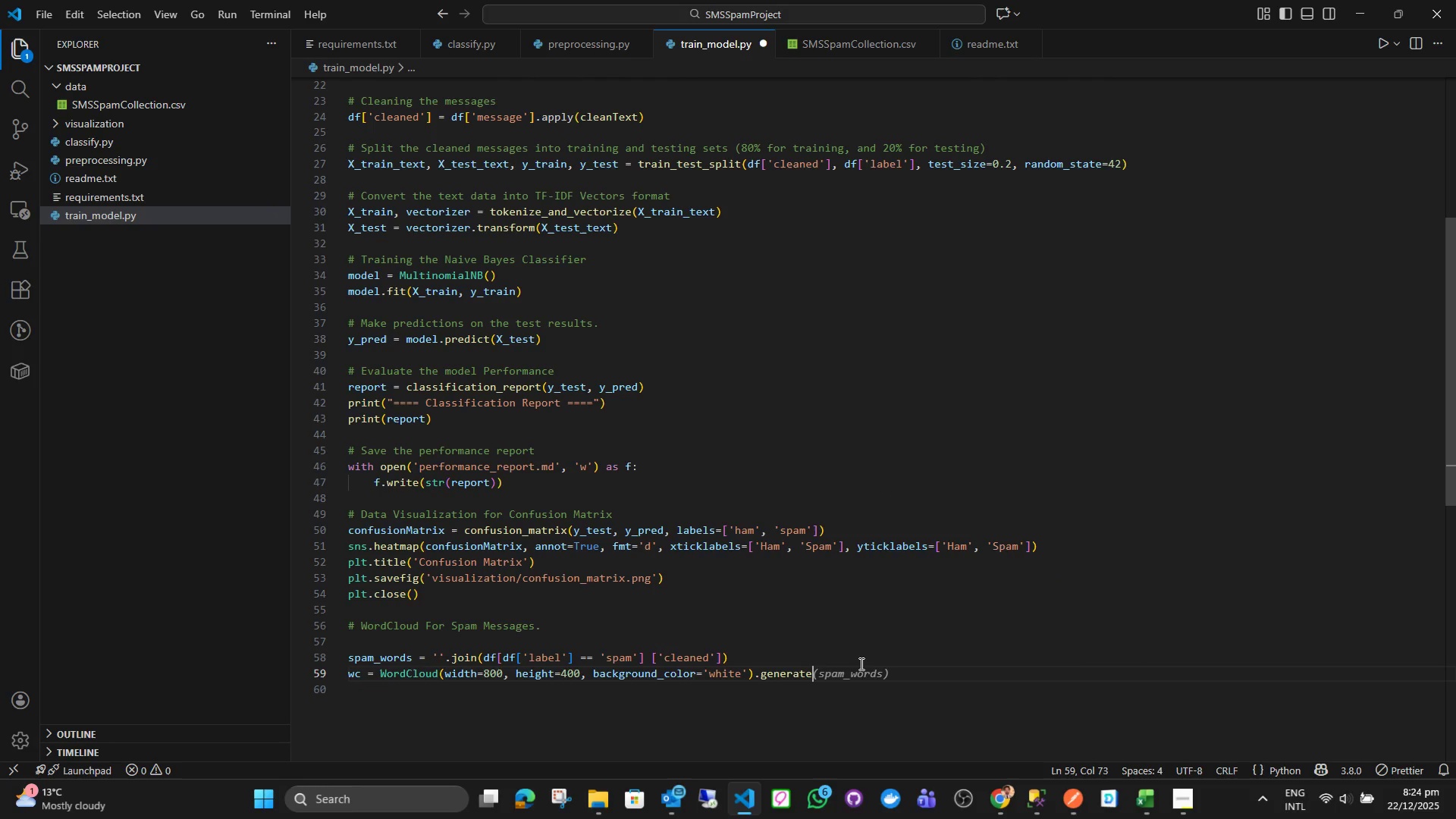 
type((spam)
 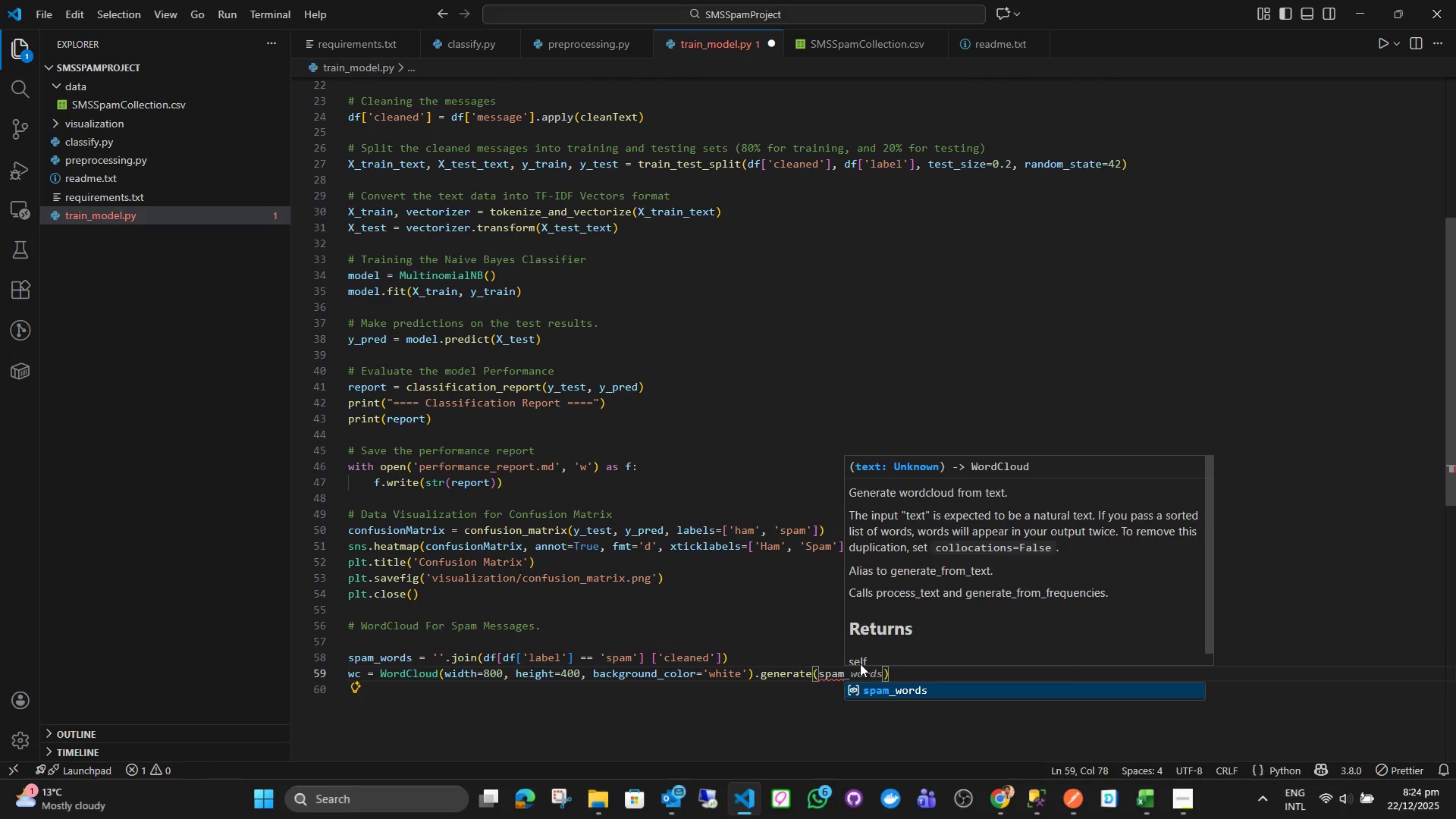 
key(Enter)
 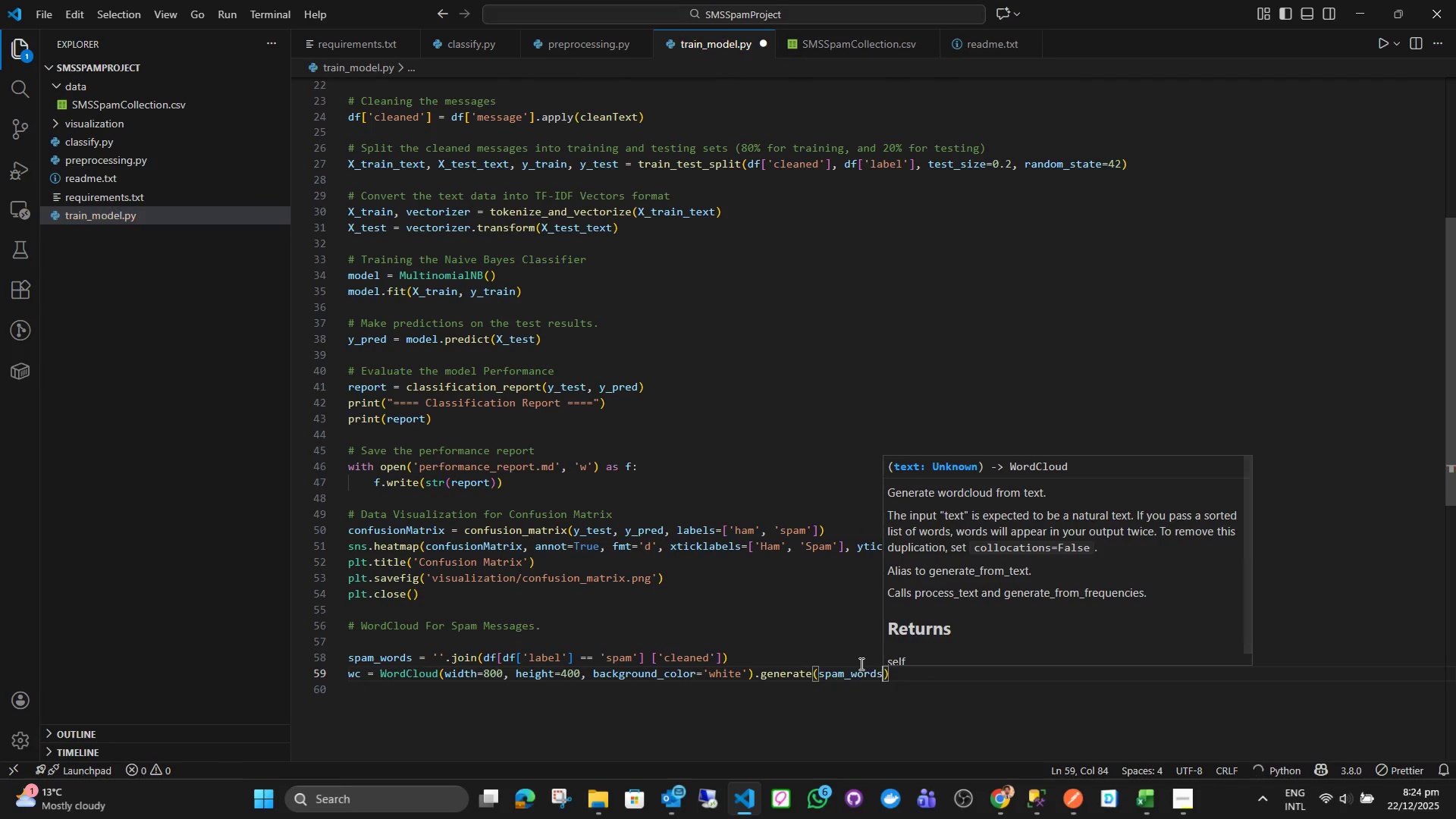 
key(ArrowRight)
 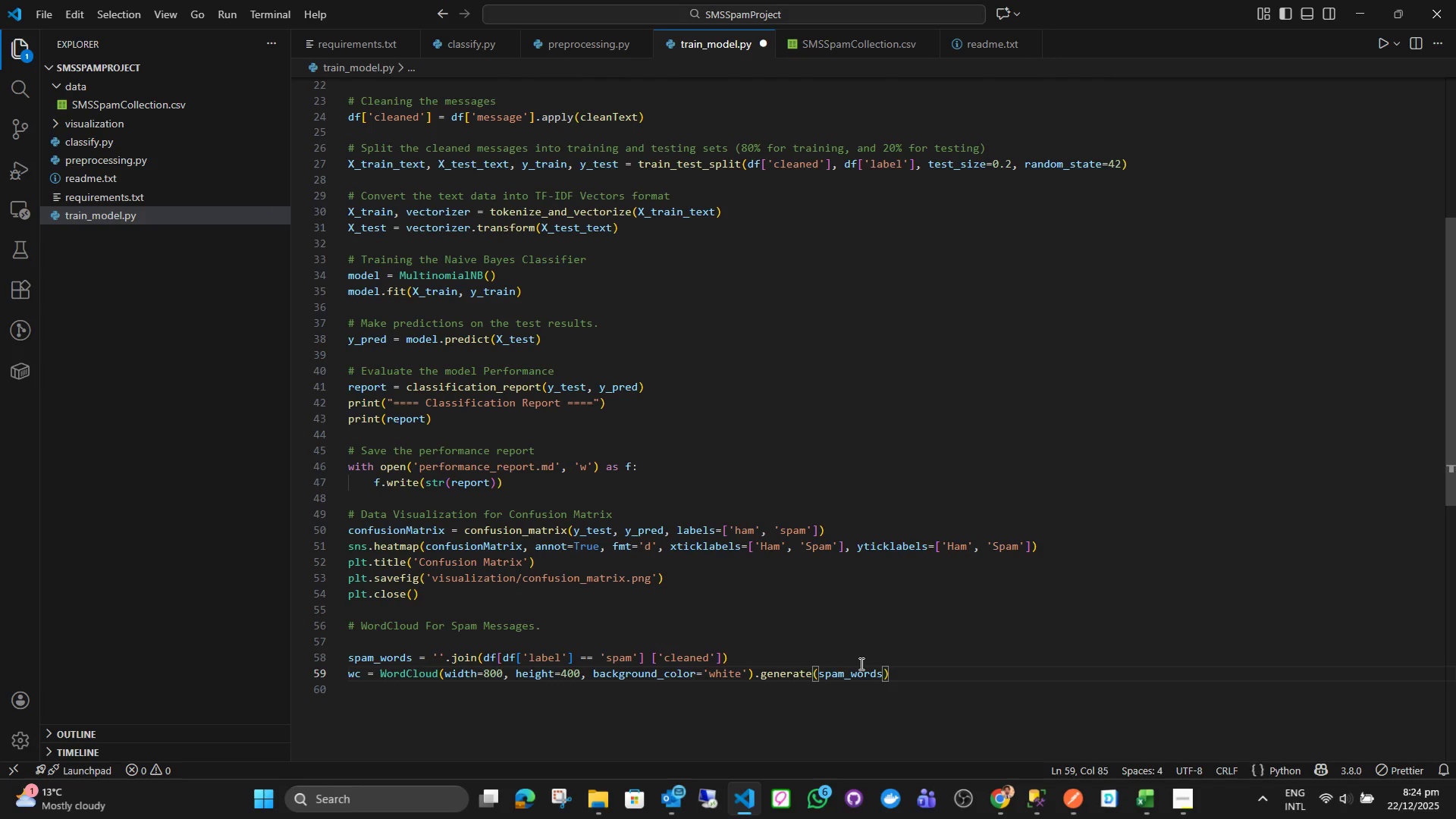 
key(Enter)
 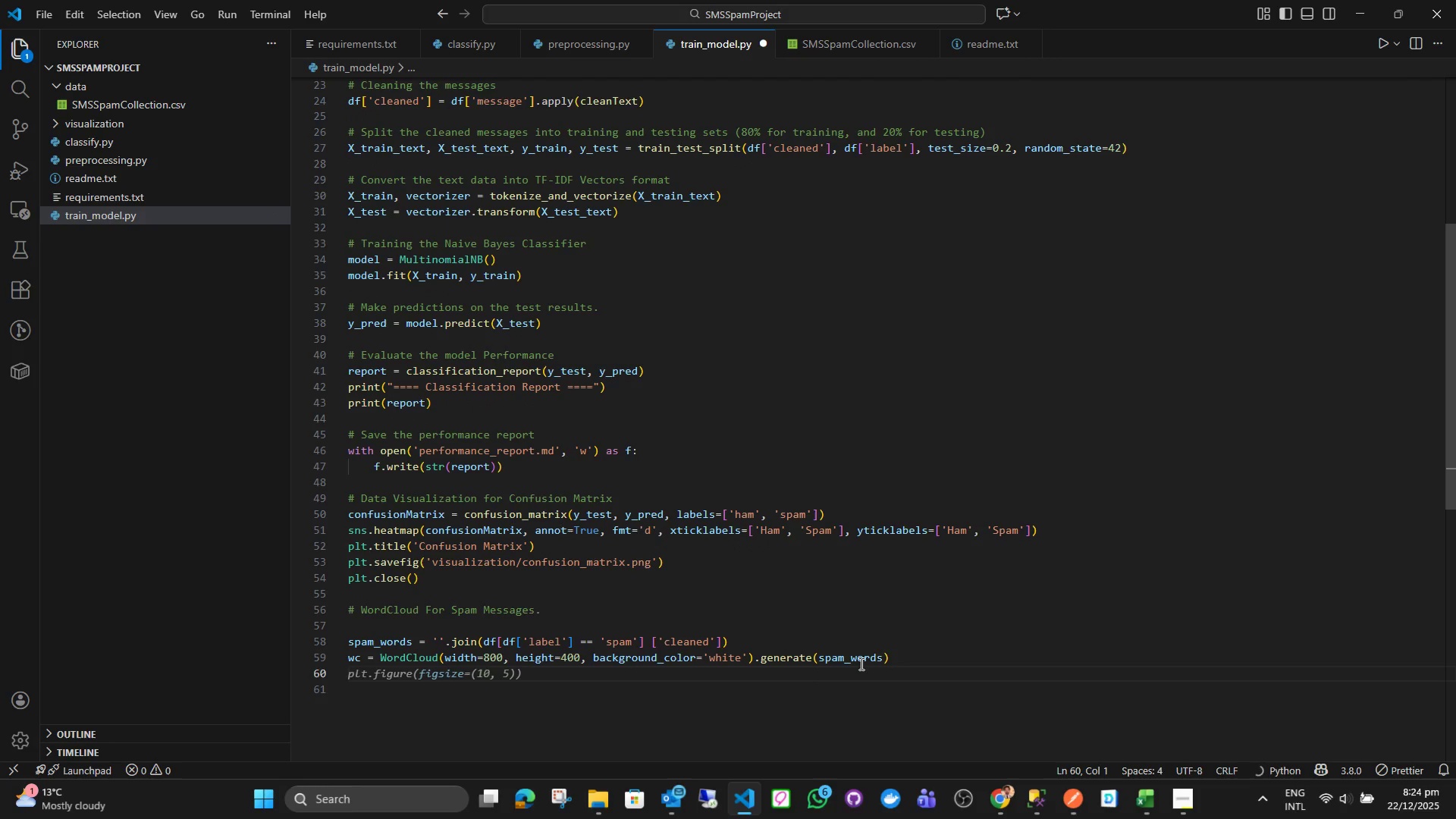 
type(plt.imshow()
 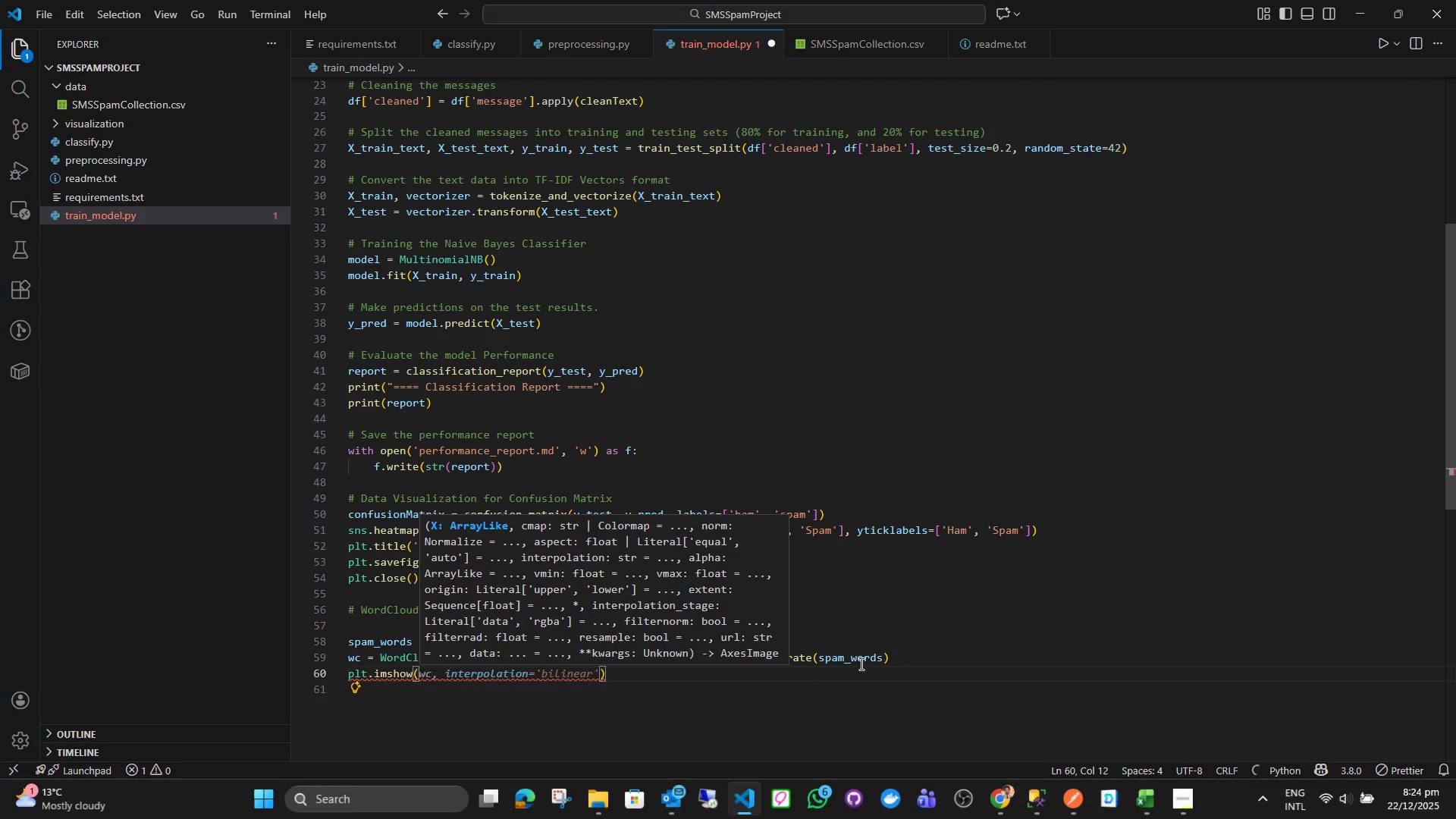 
type(wc, int)
 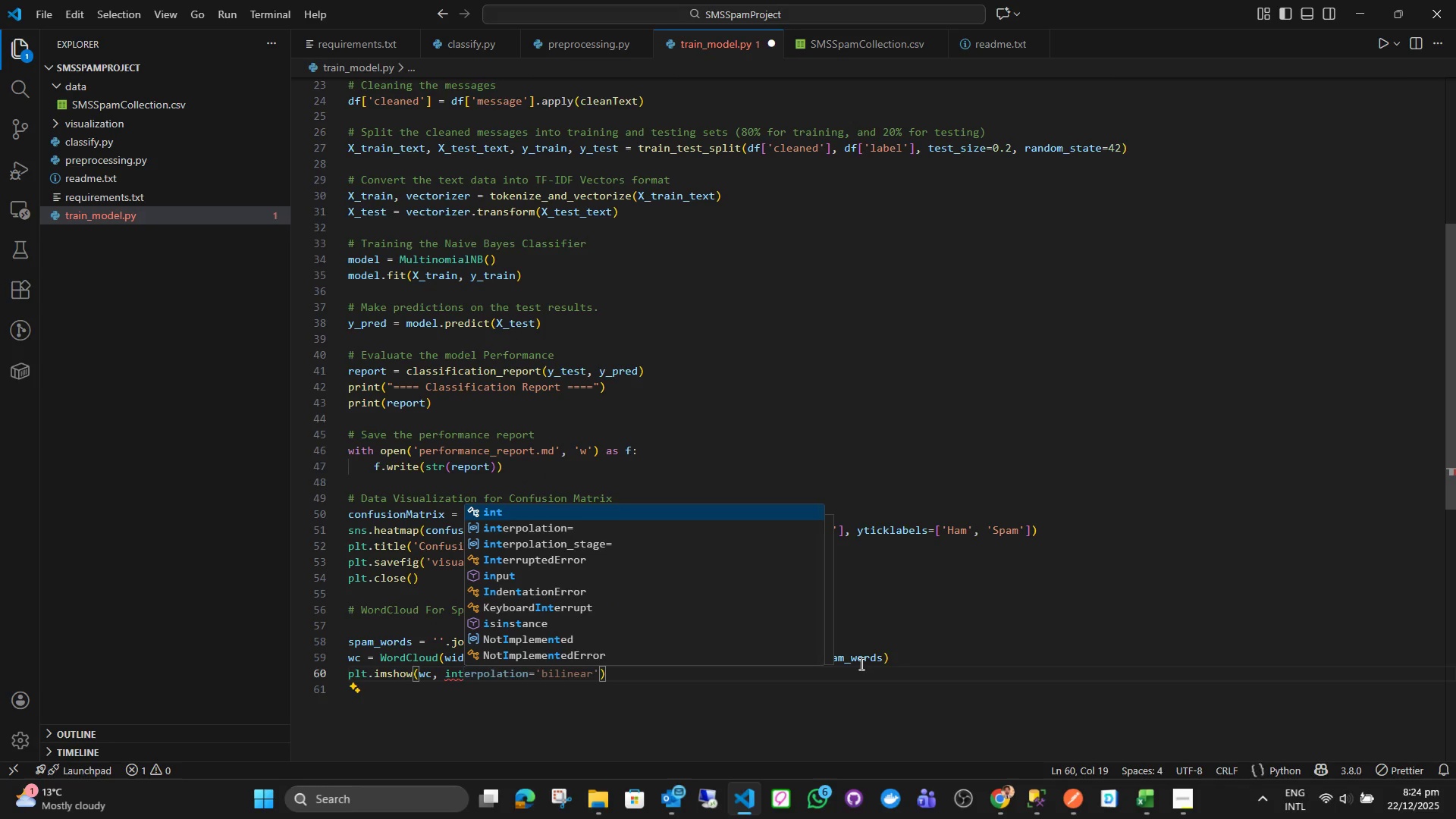 
key(Enter)
 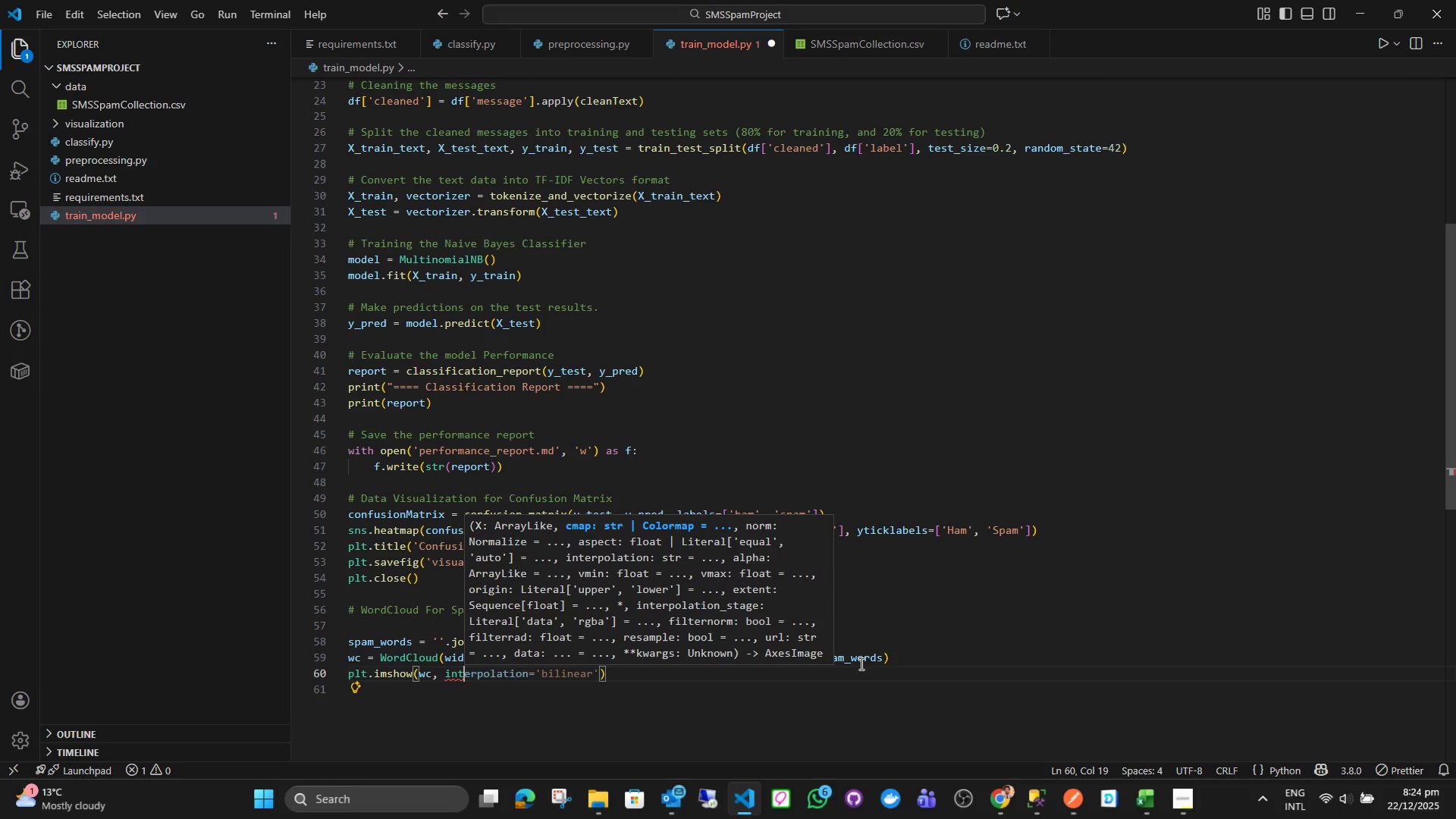 
type(er)
 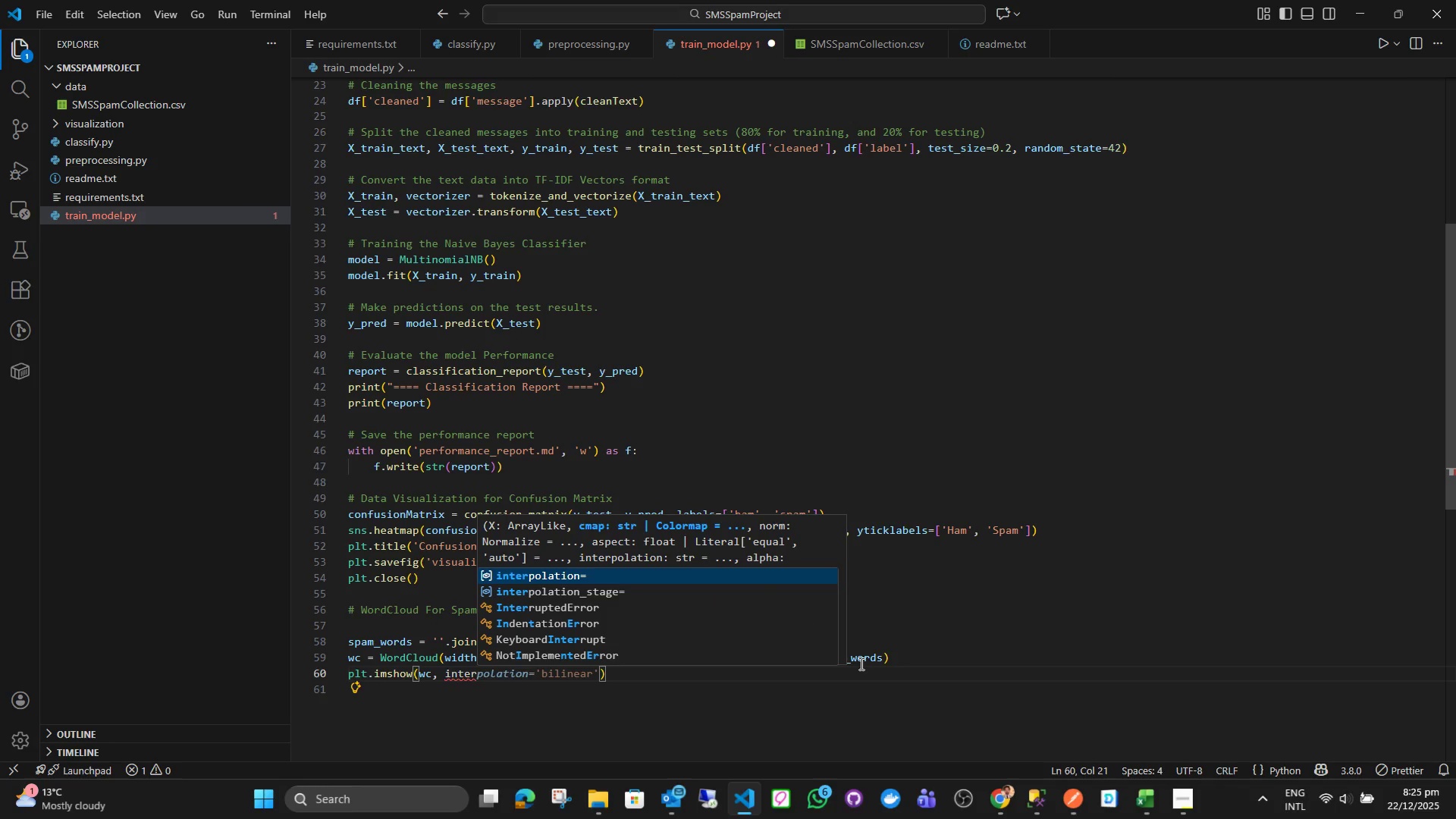 
key(Enter)
 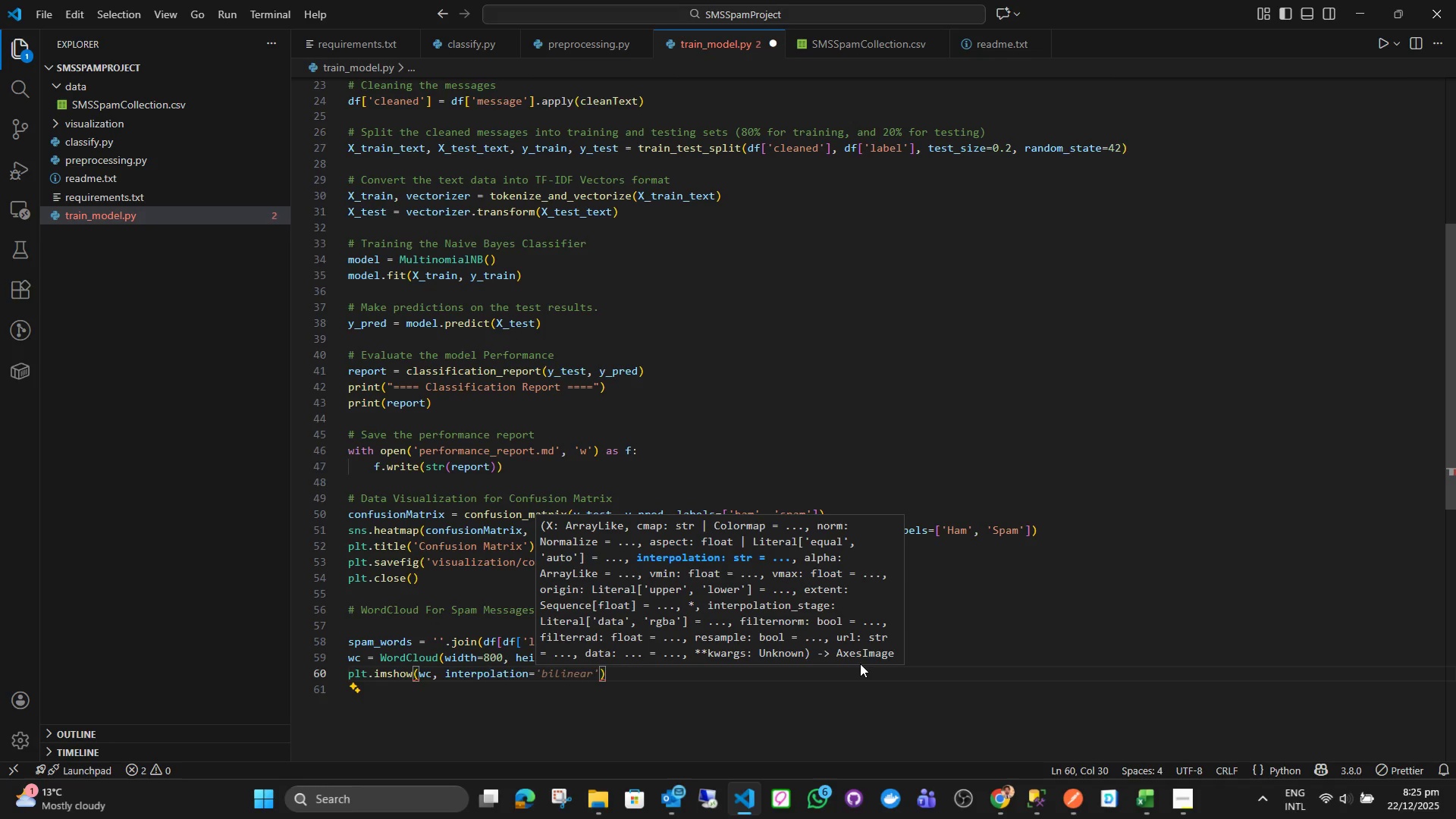 
key(Quote)
 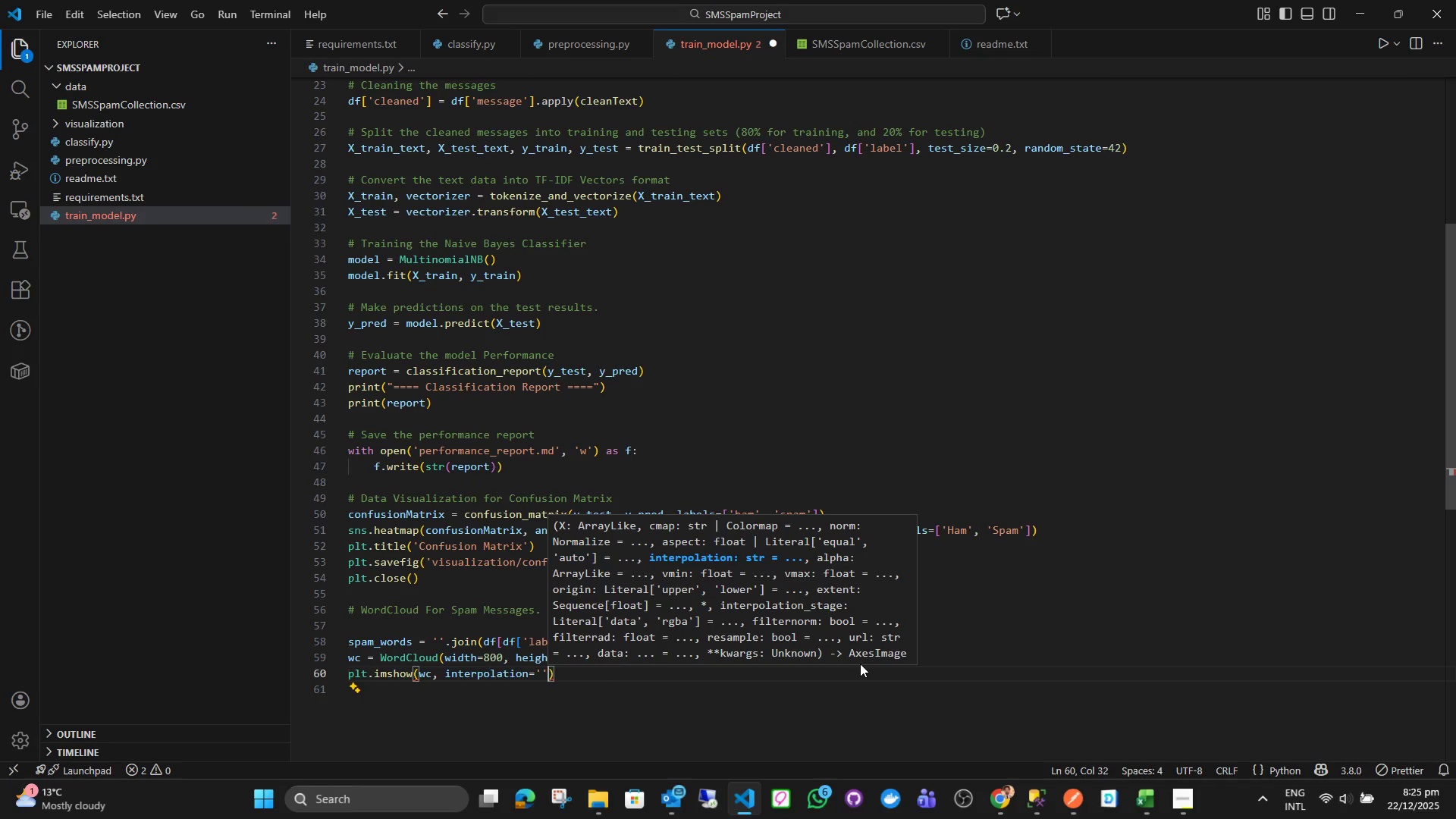 
key(Quote)
 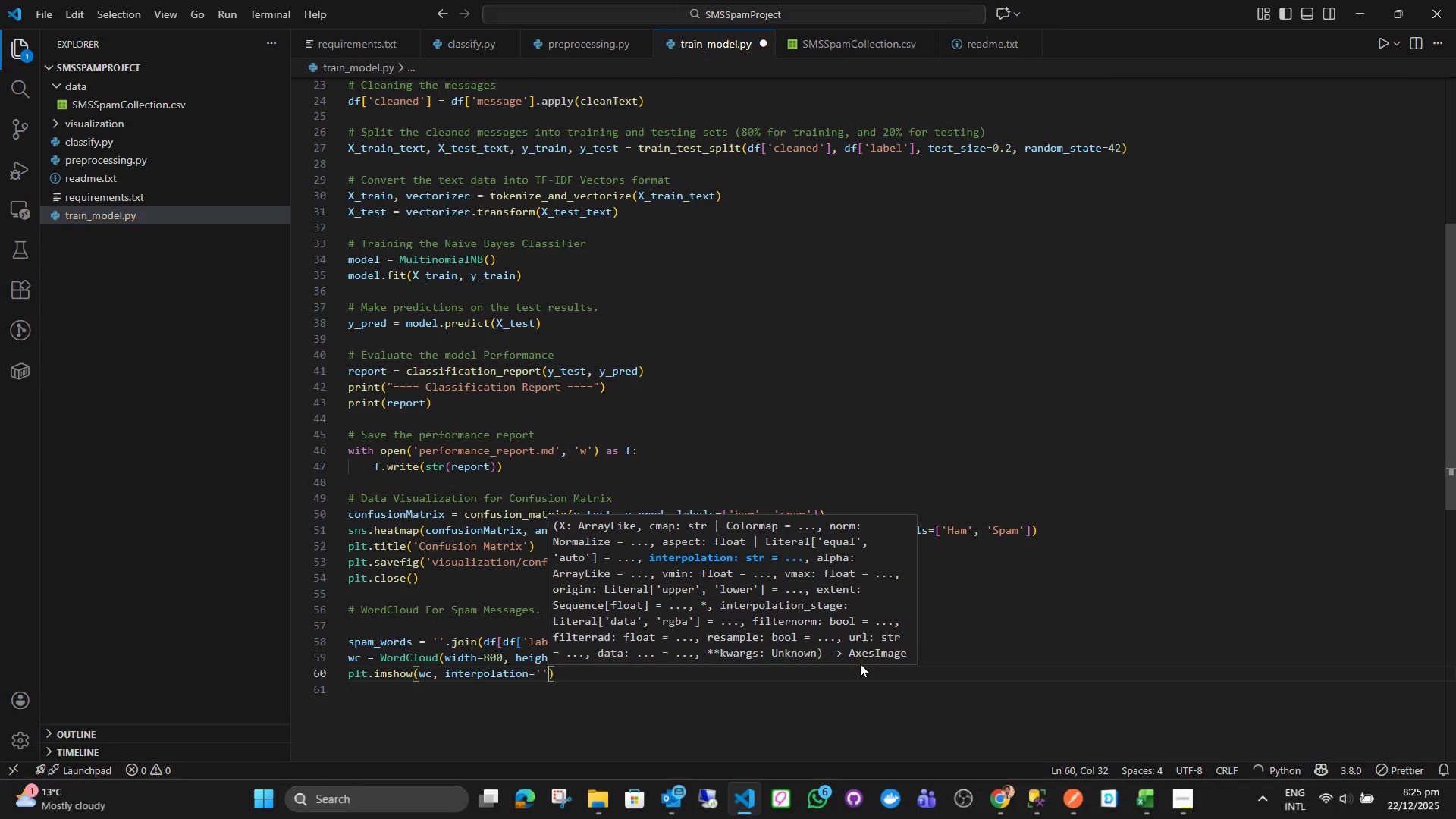 
key(ArrowLeft)
 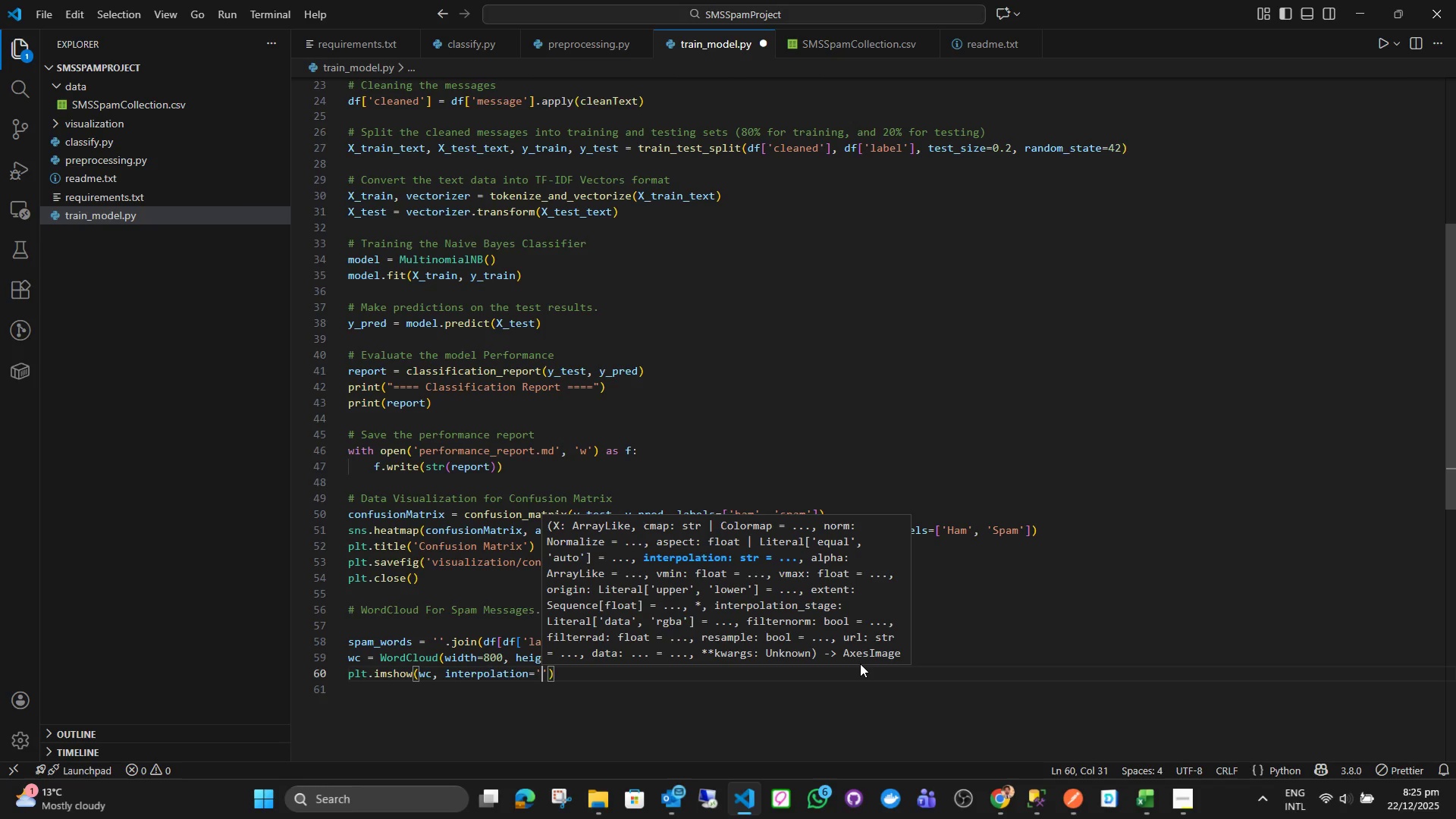 
type(bilinear)
 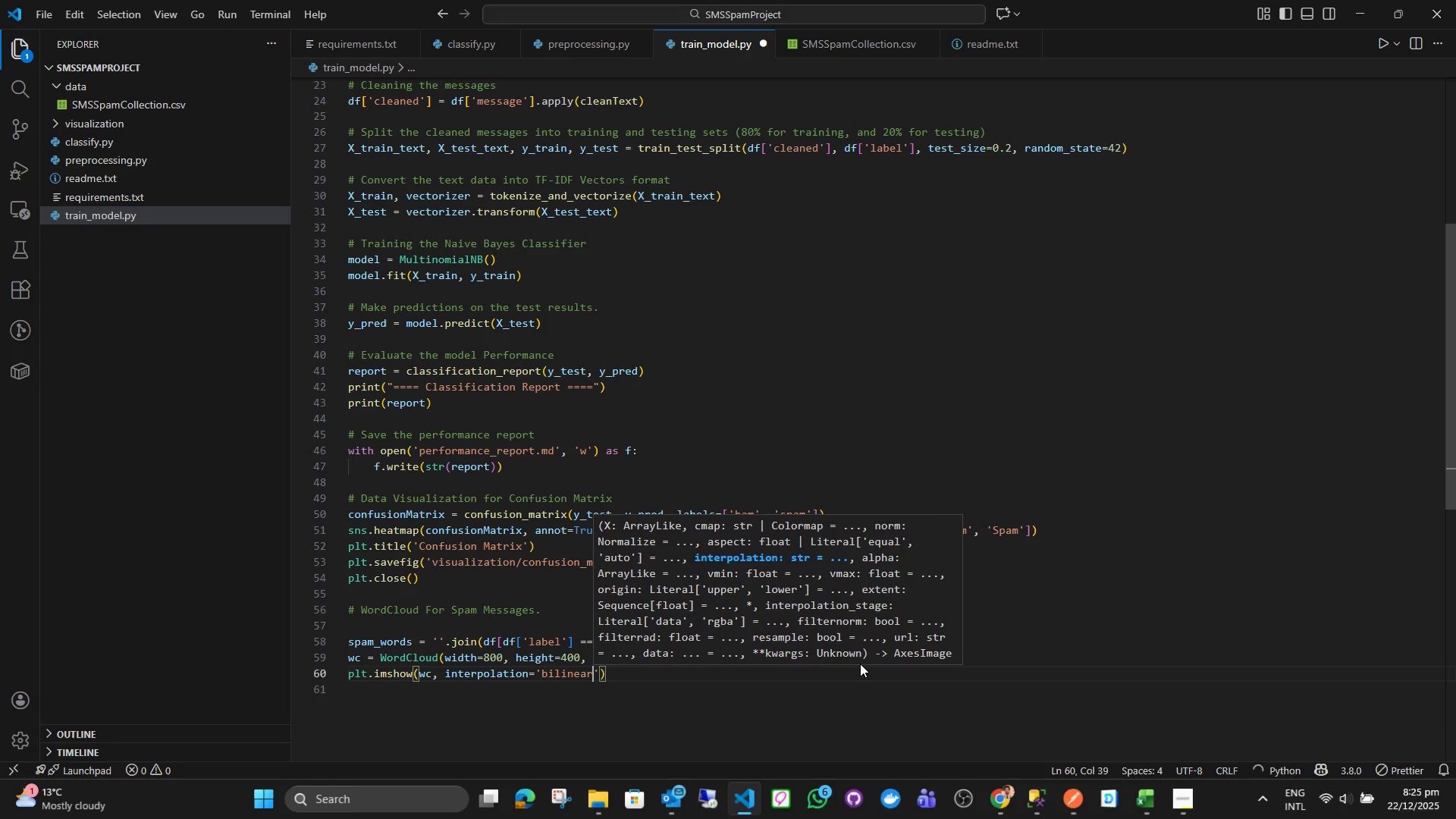 
key(ArrowRight)
 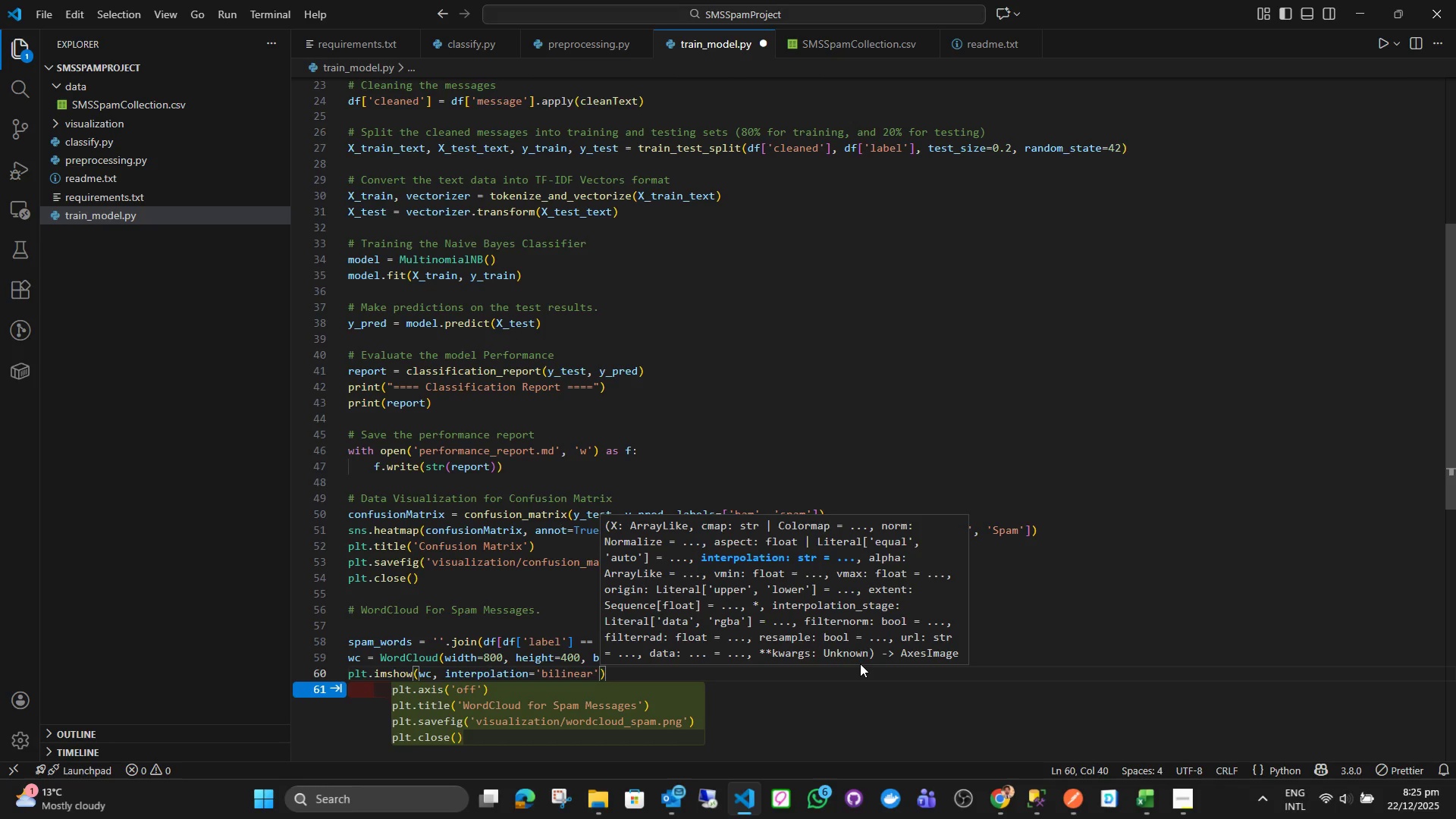 
key(ArrowRight)
 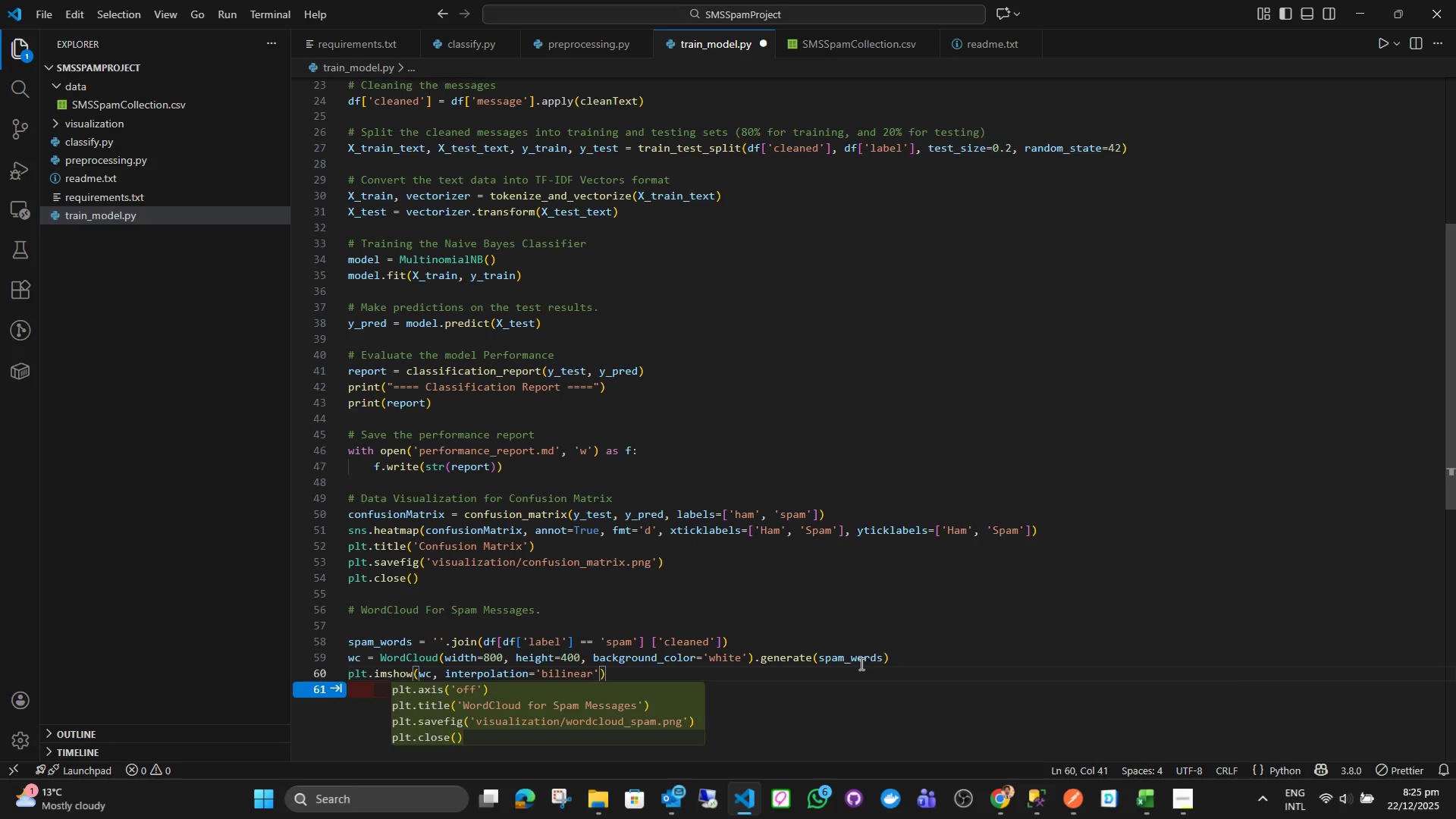 
key(Enter)
 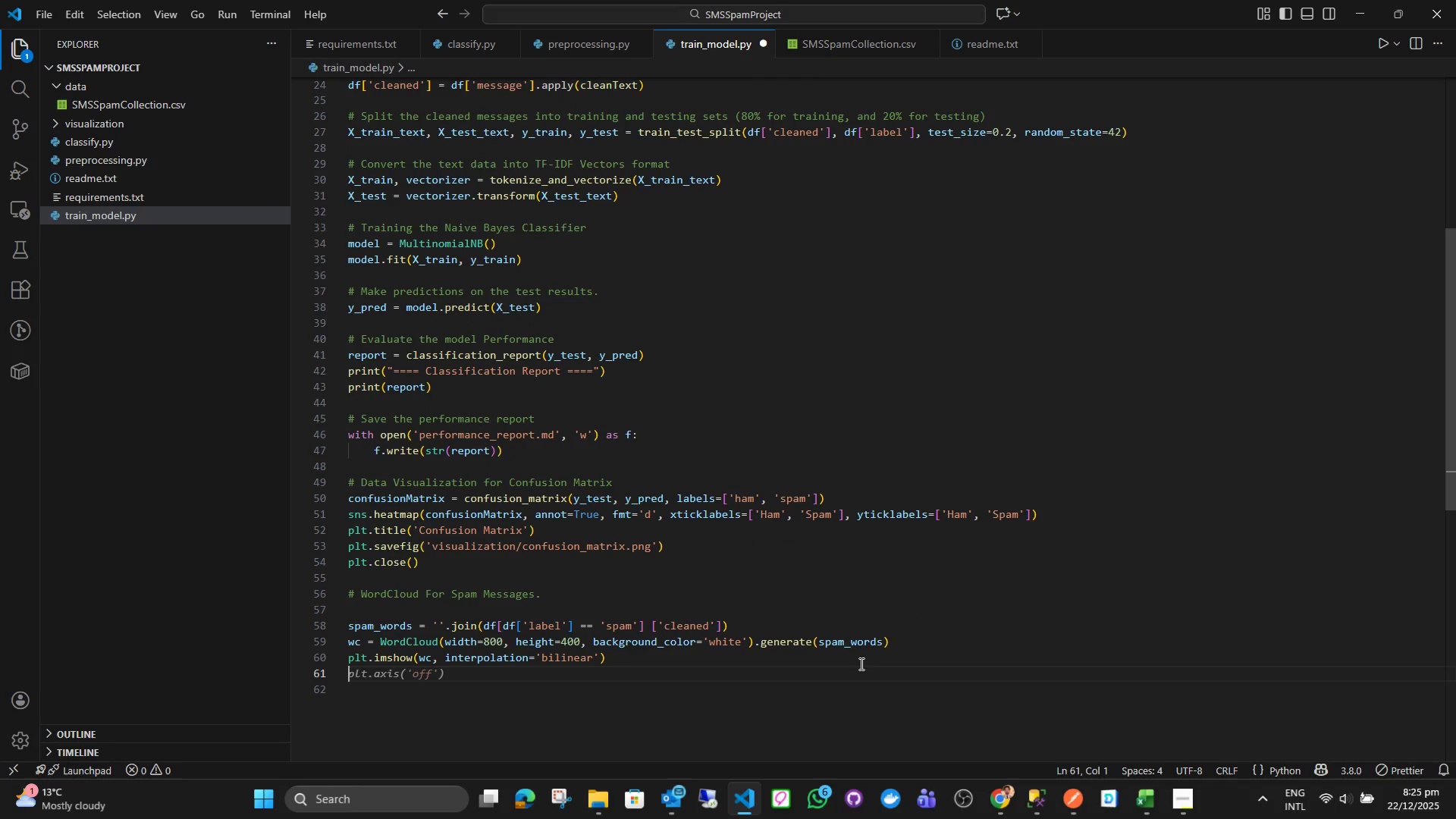 
type(plt.ac\)
key(Backspace)
key(Backspace)
type(xis('')
 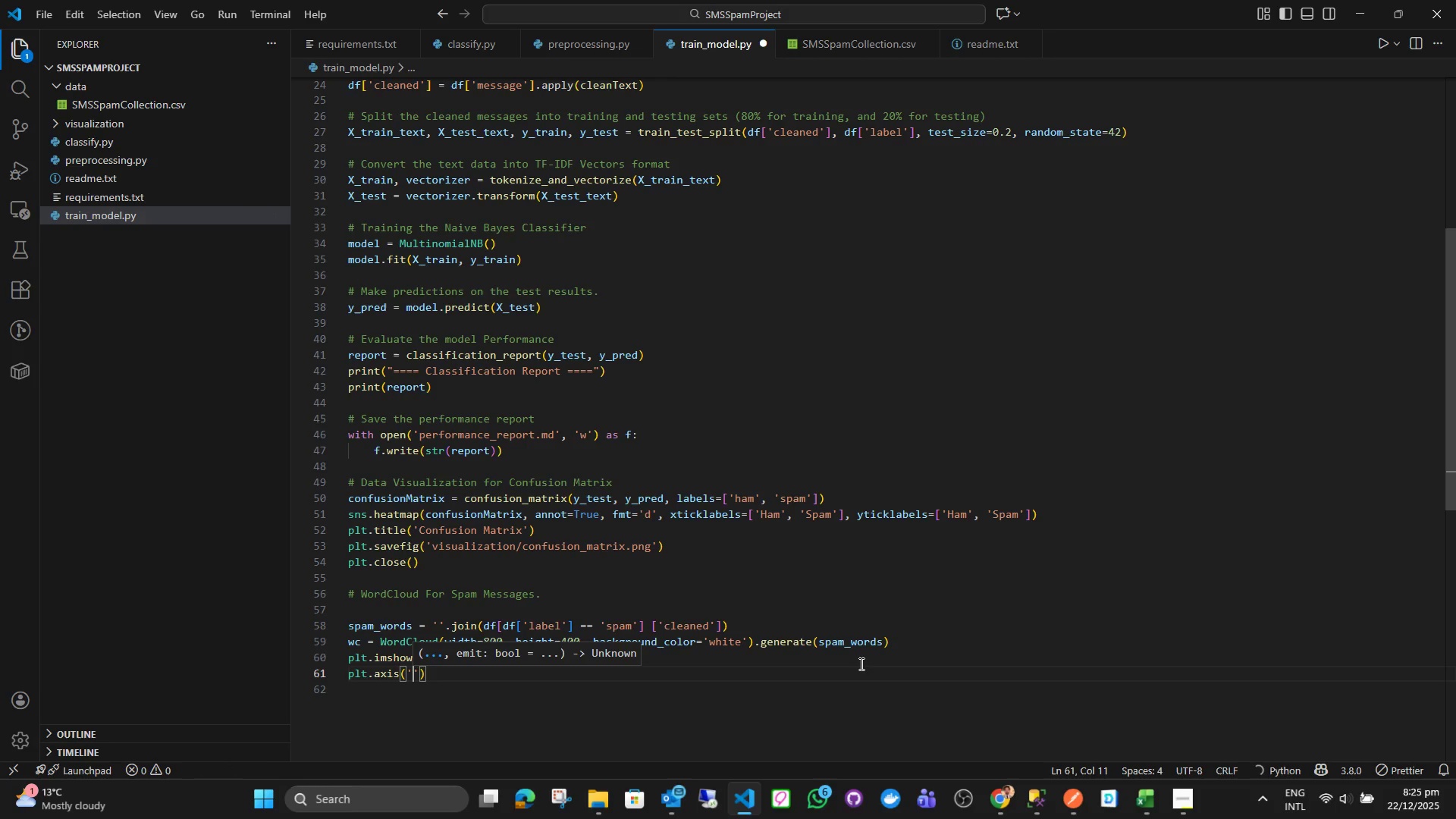 
 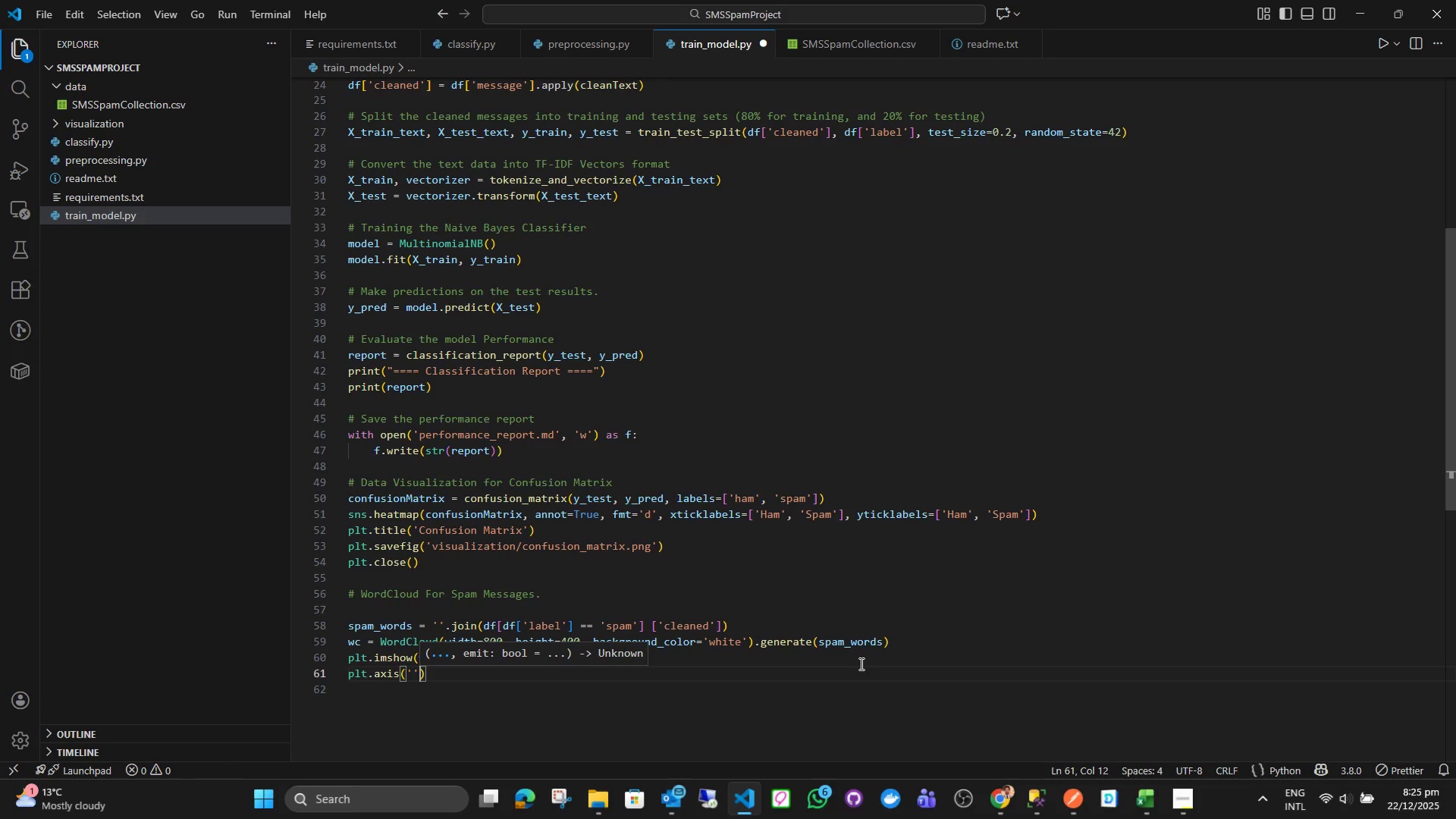 
key(ArrowLeft)
 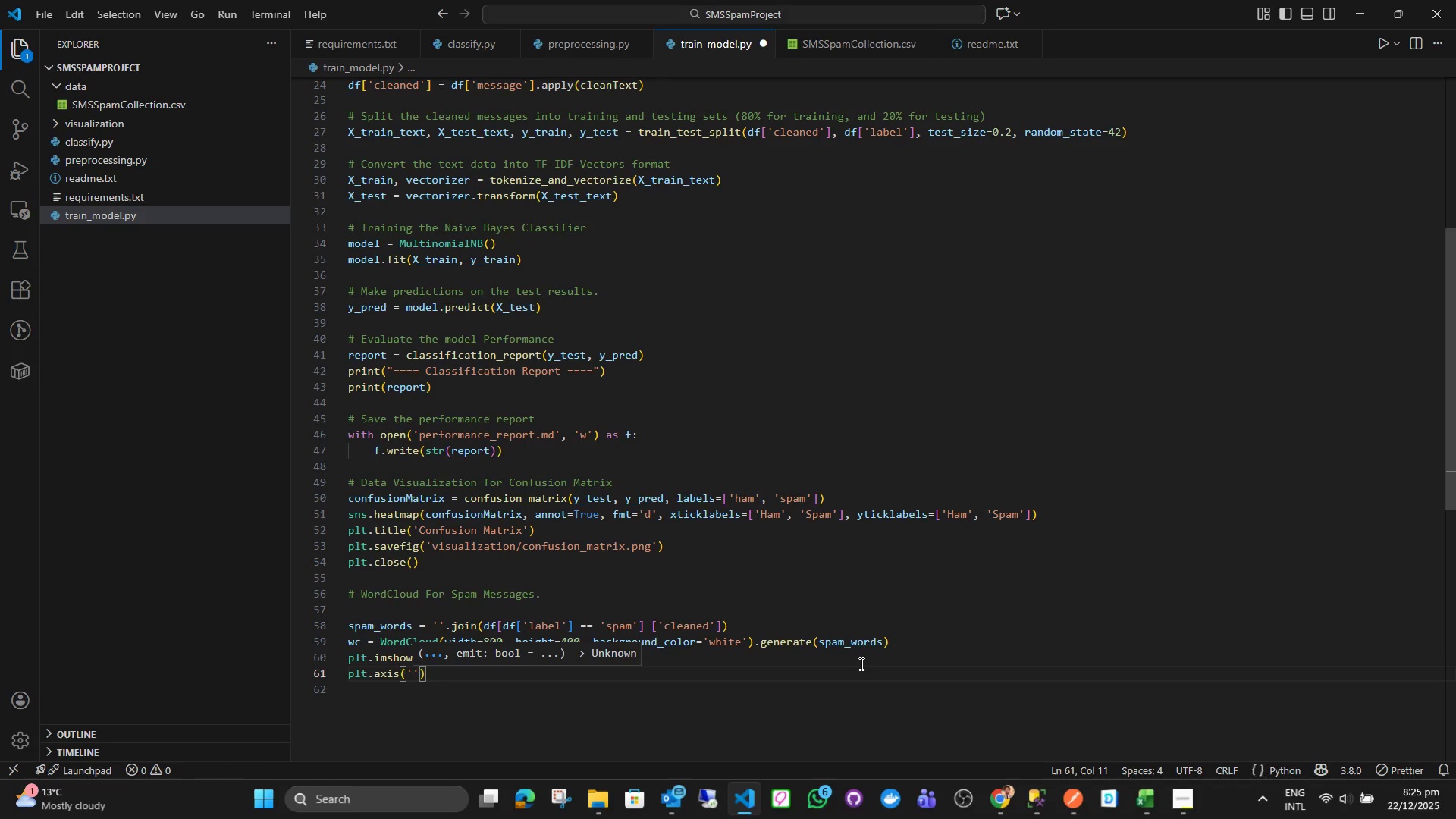 
type(f)
key(Backspace)
type(off)
 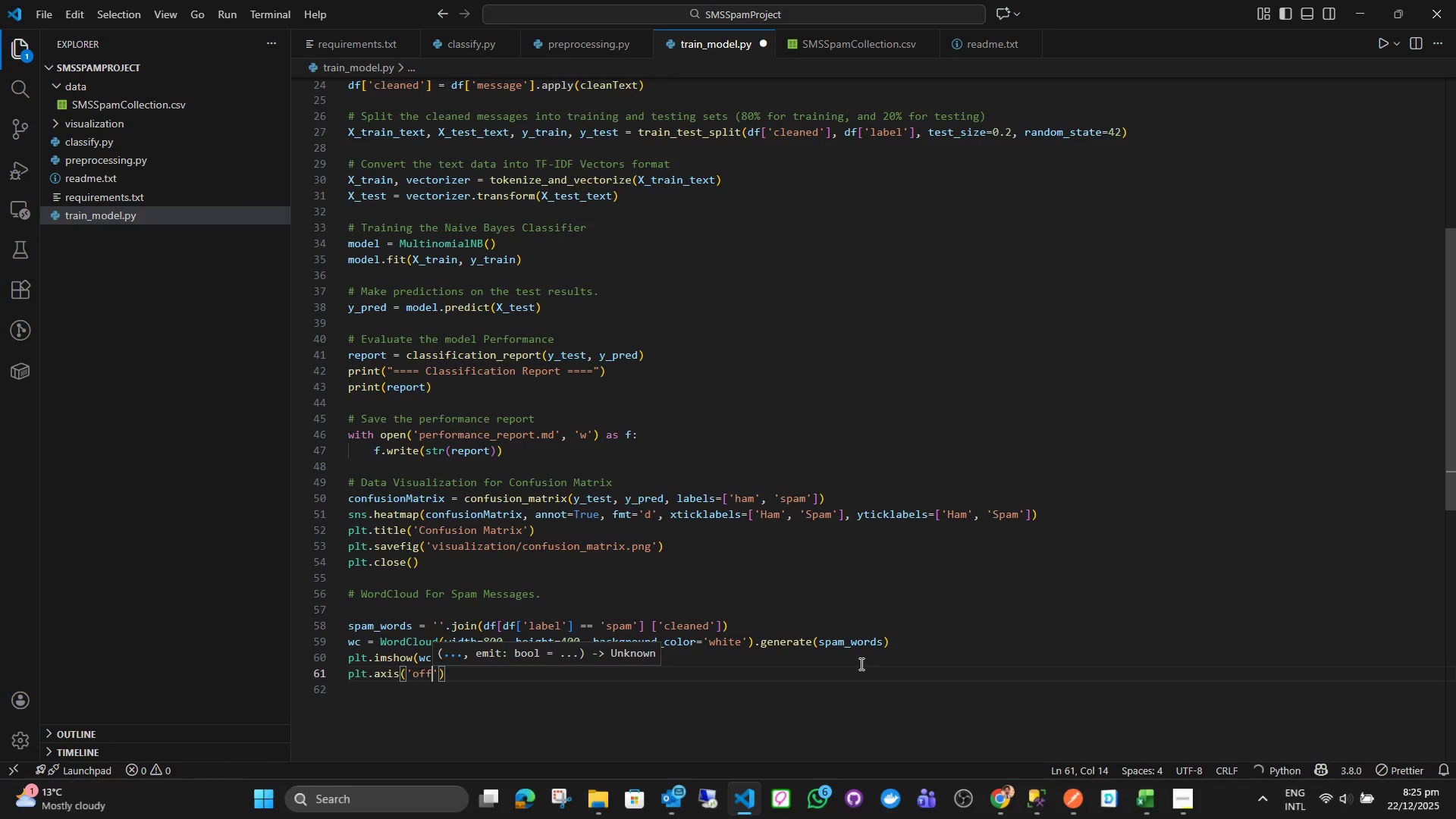 
key(ArrowRight)
 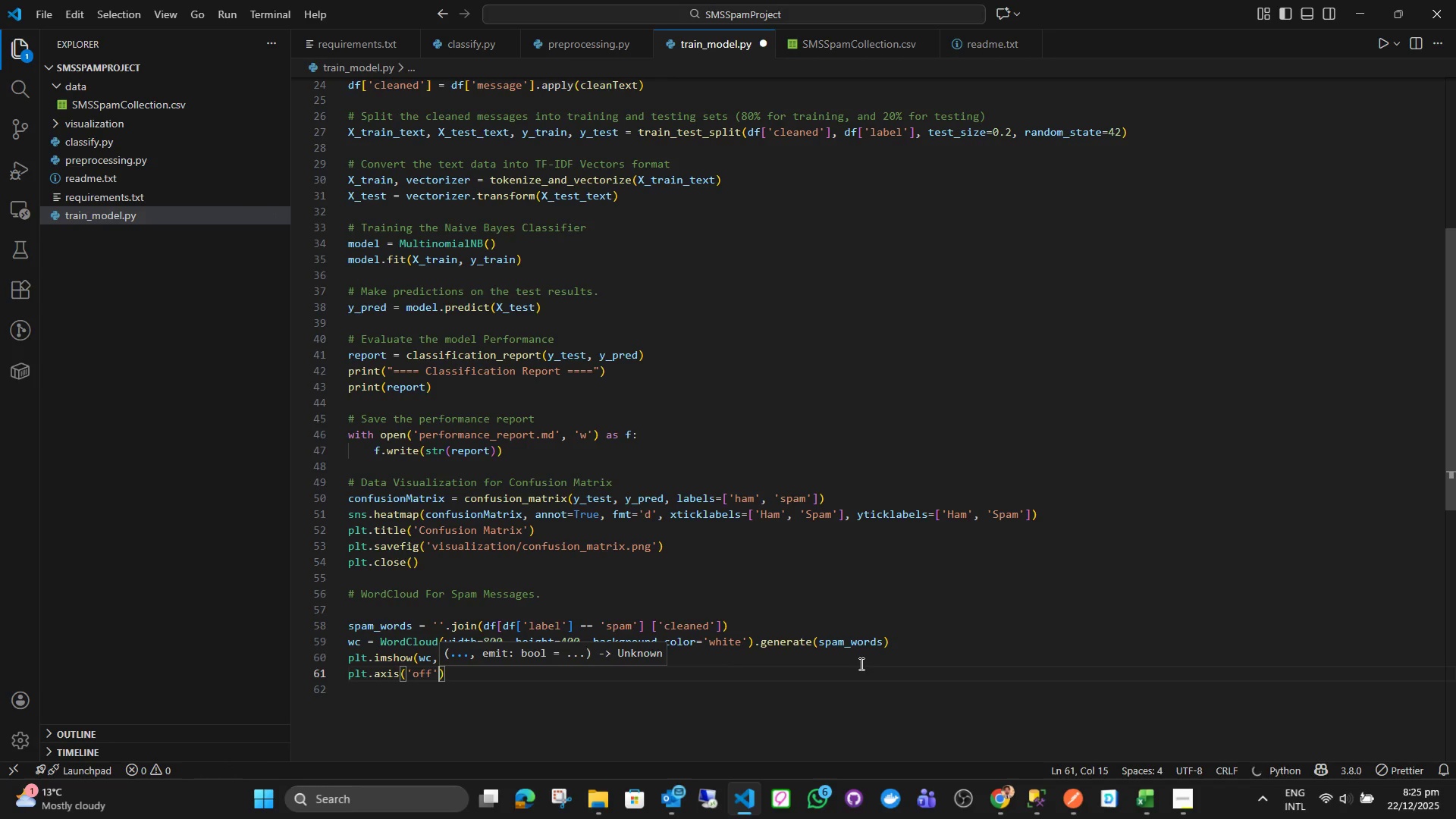 
key(ArrowRight)
 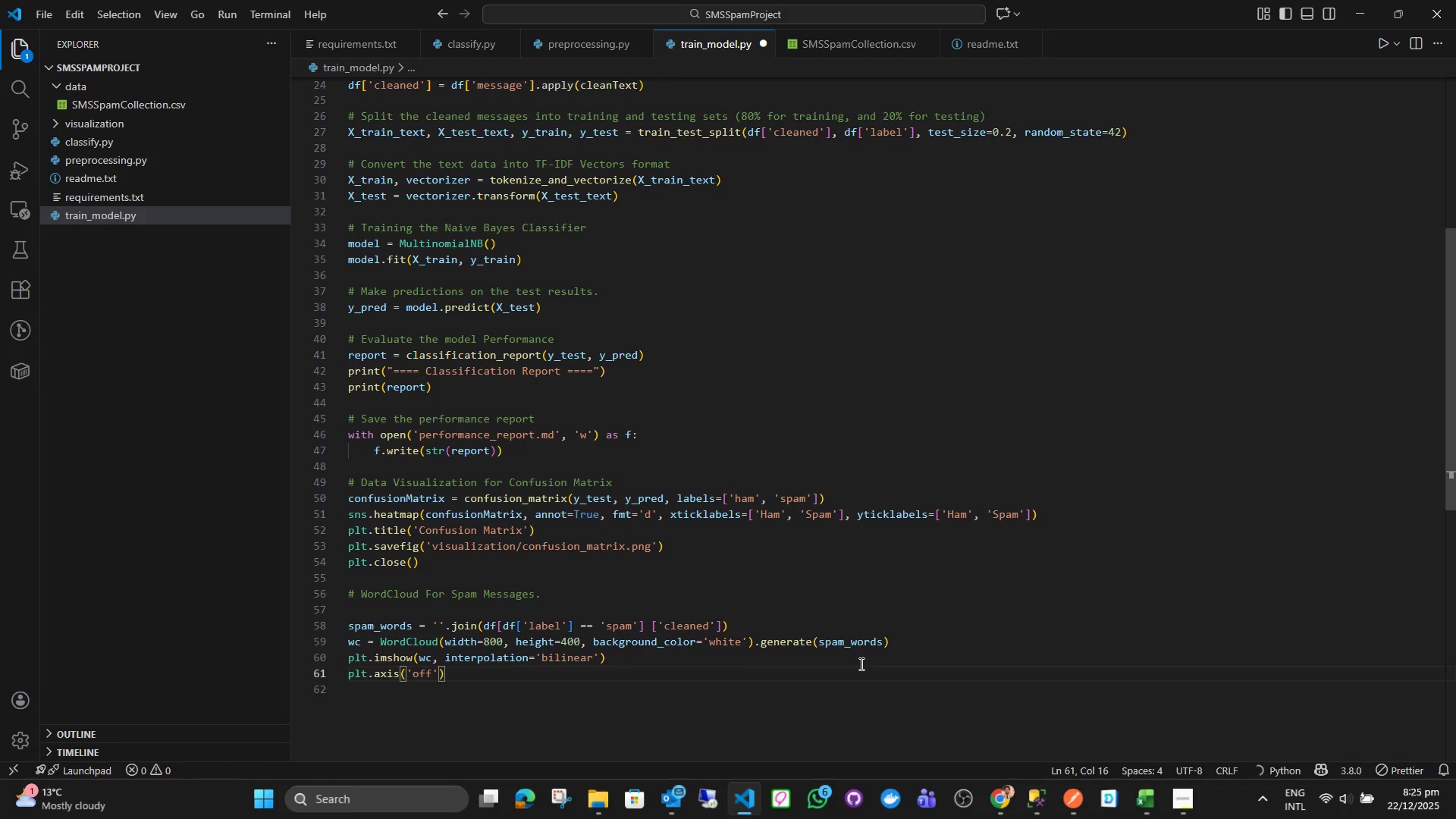 
key(Enter)
 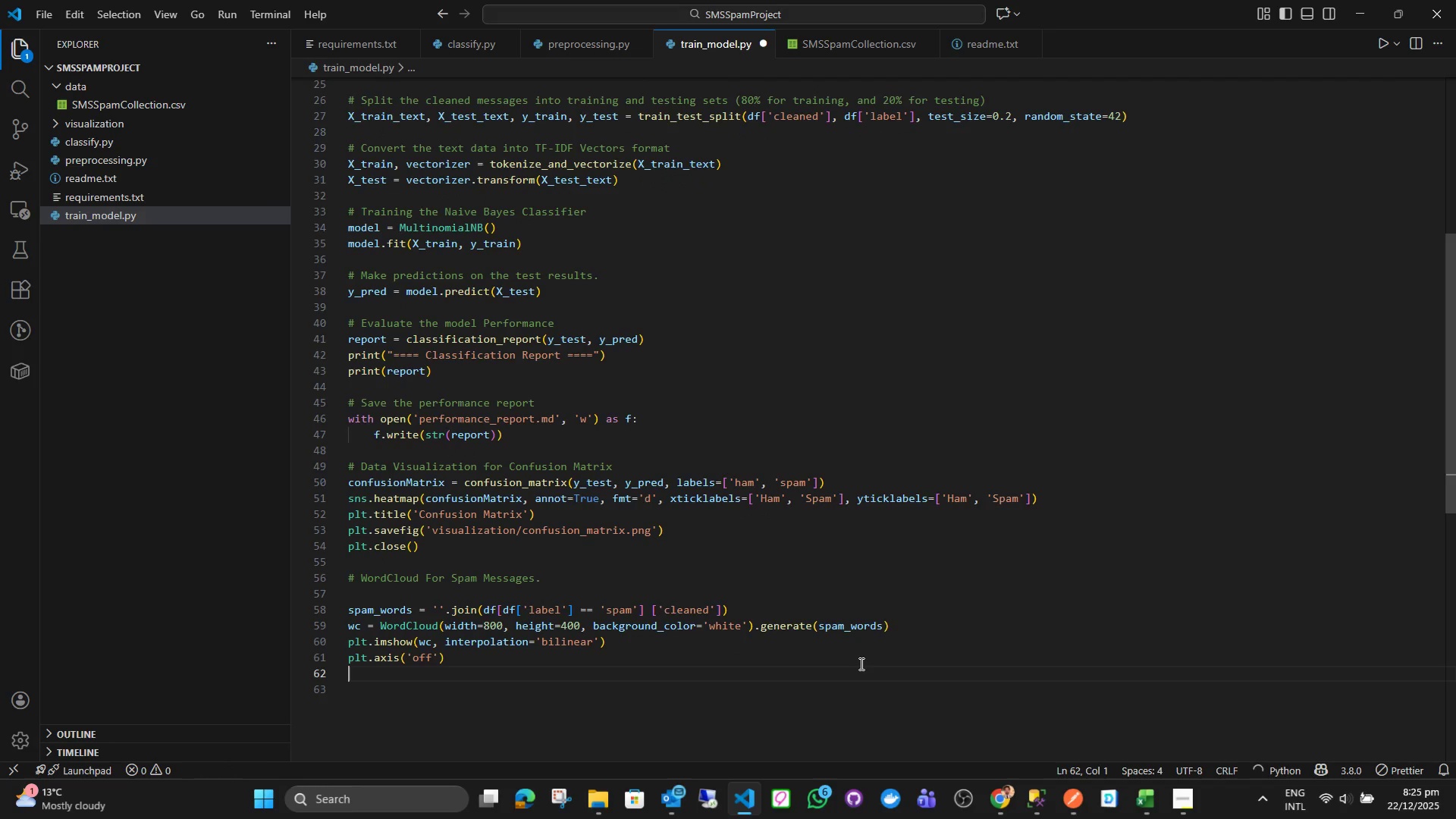 
type(plt.titl)
 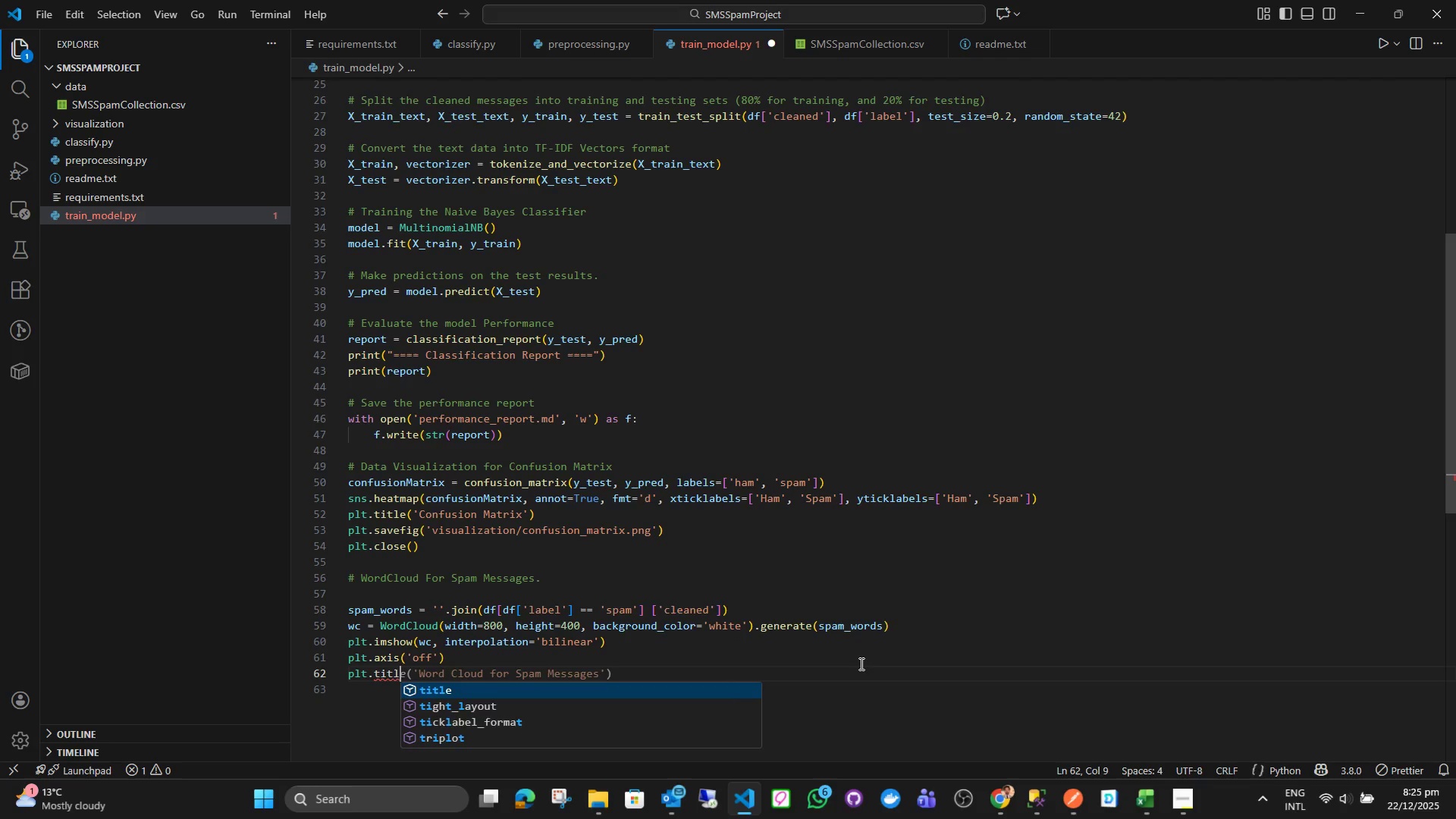 
key(Enter)
 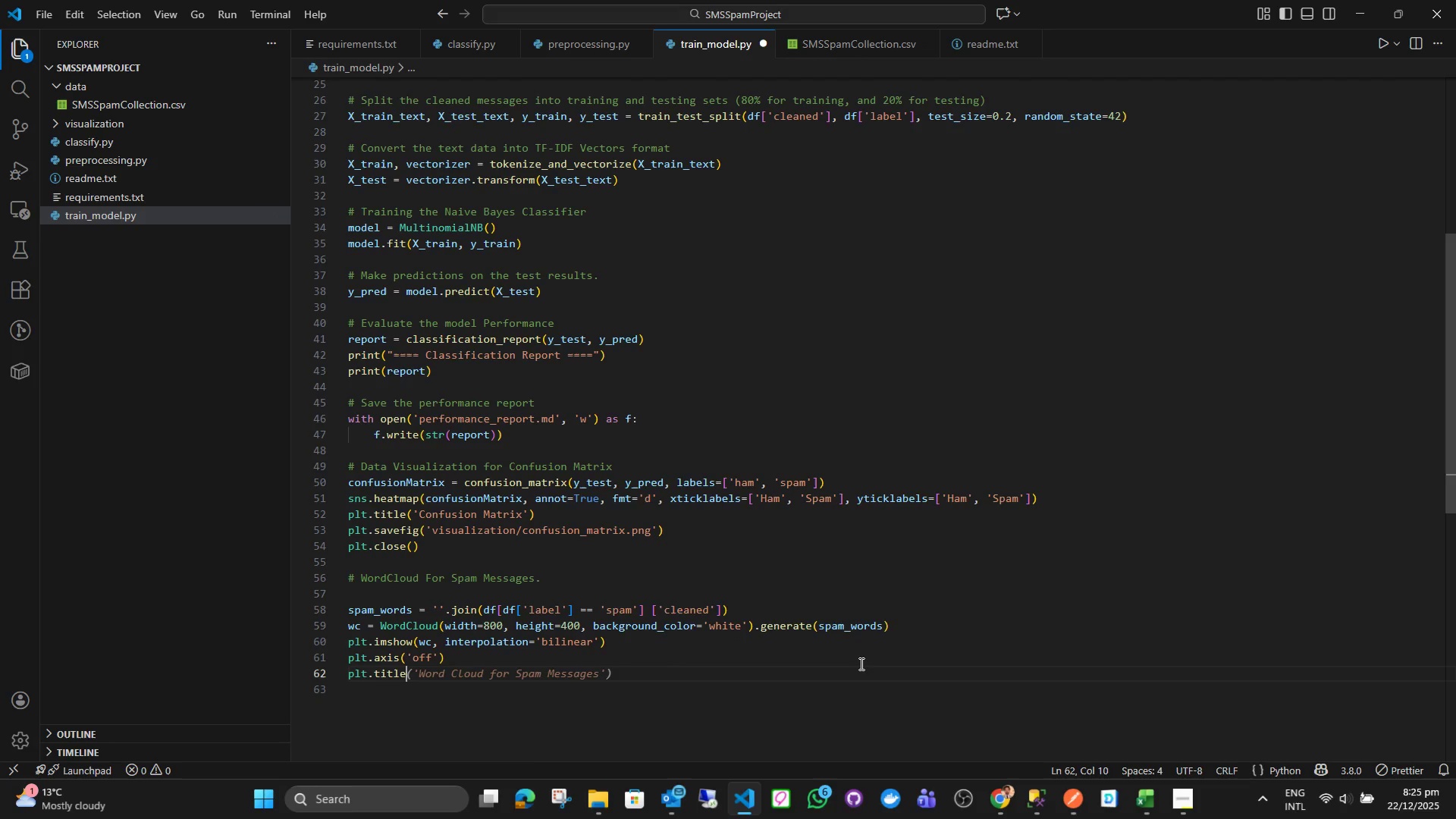 
key(Shift+9)
 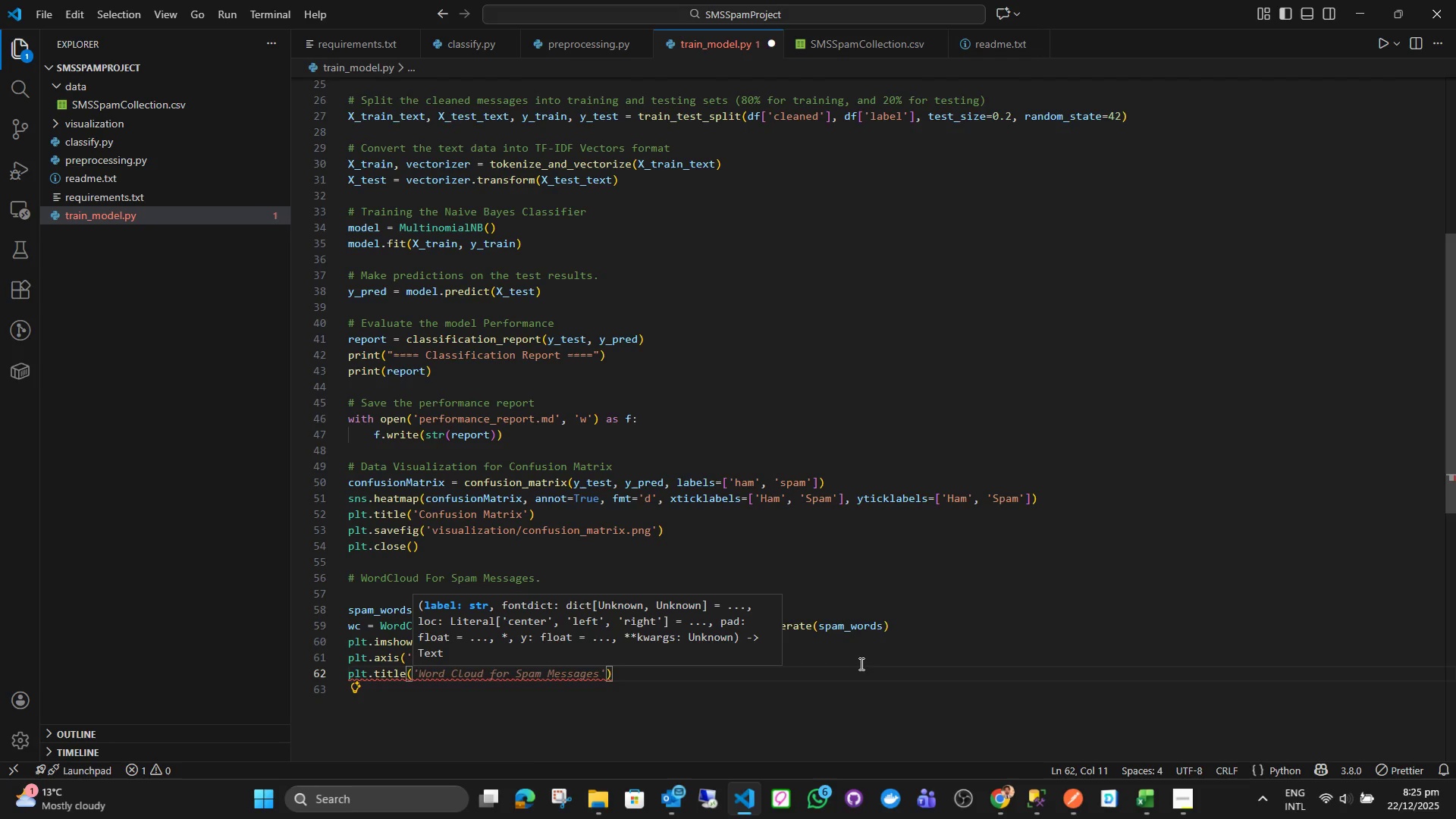 
key(Quote)
 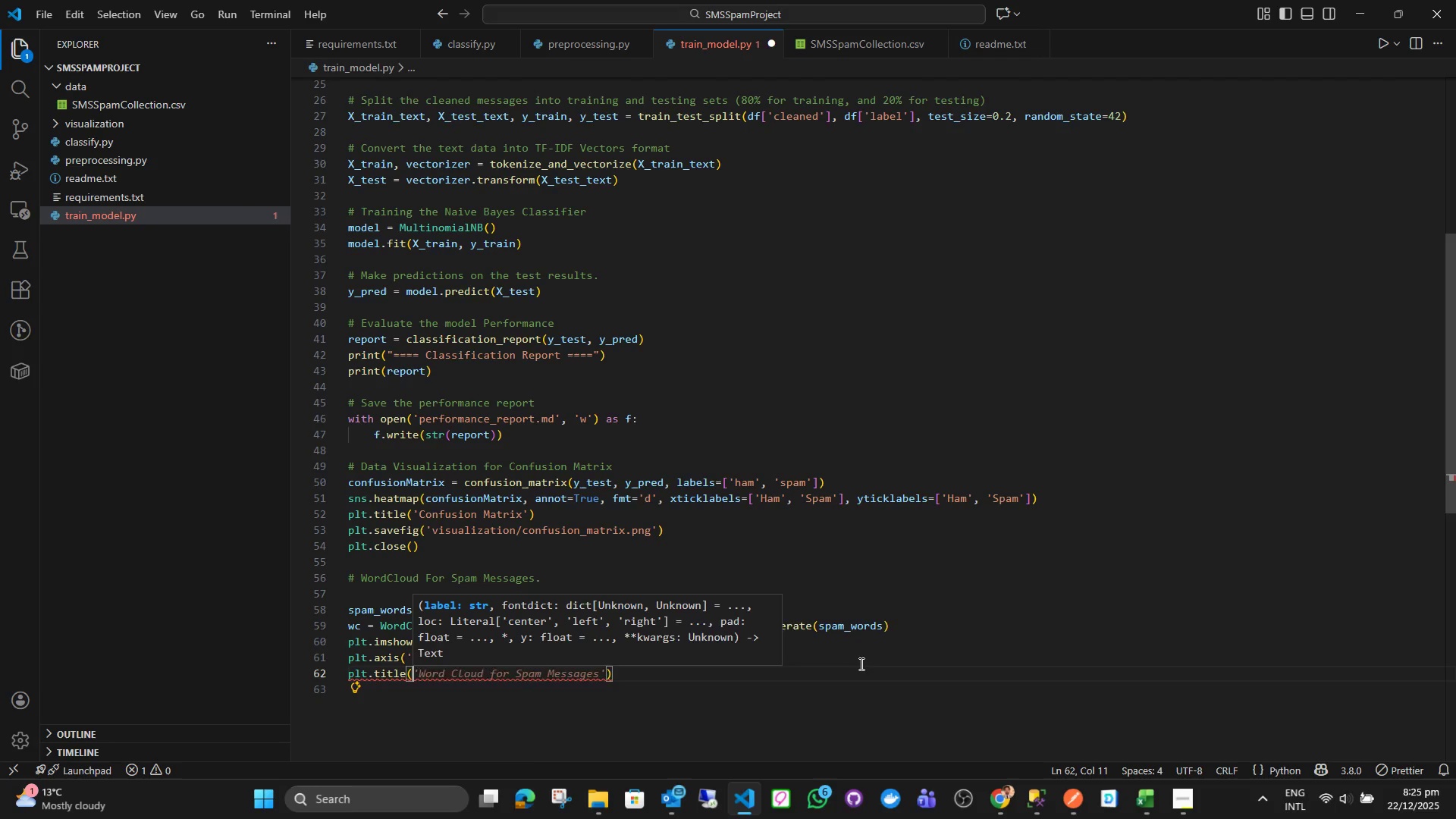 
key(Quote)
 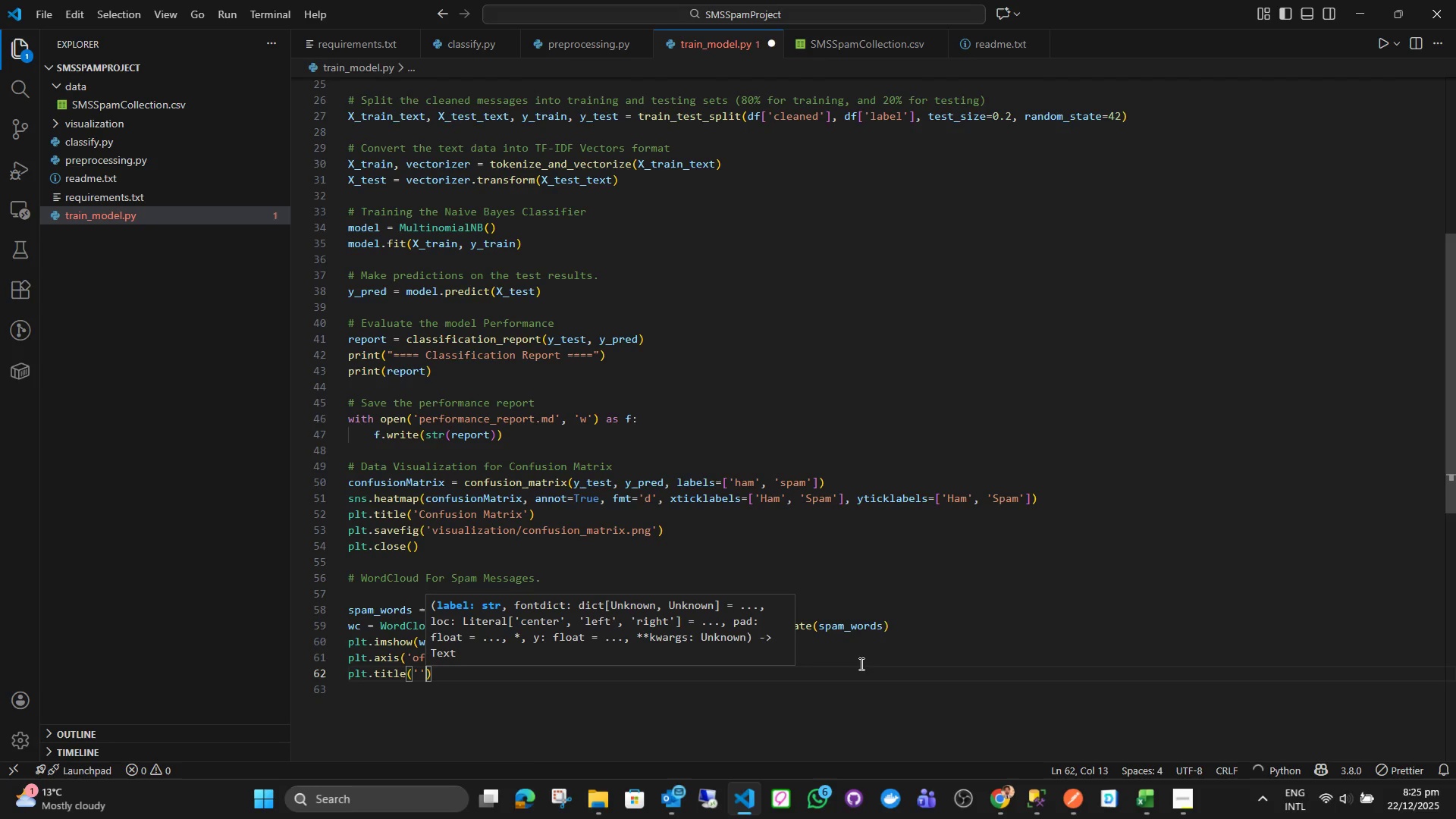 
key(ArrowLeft)
 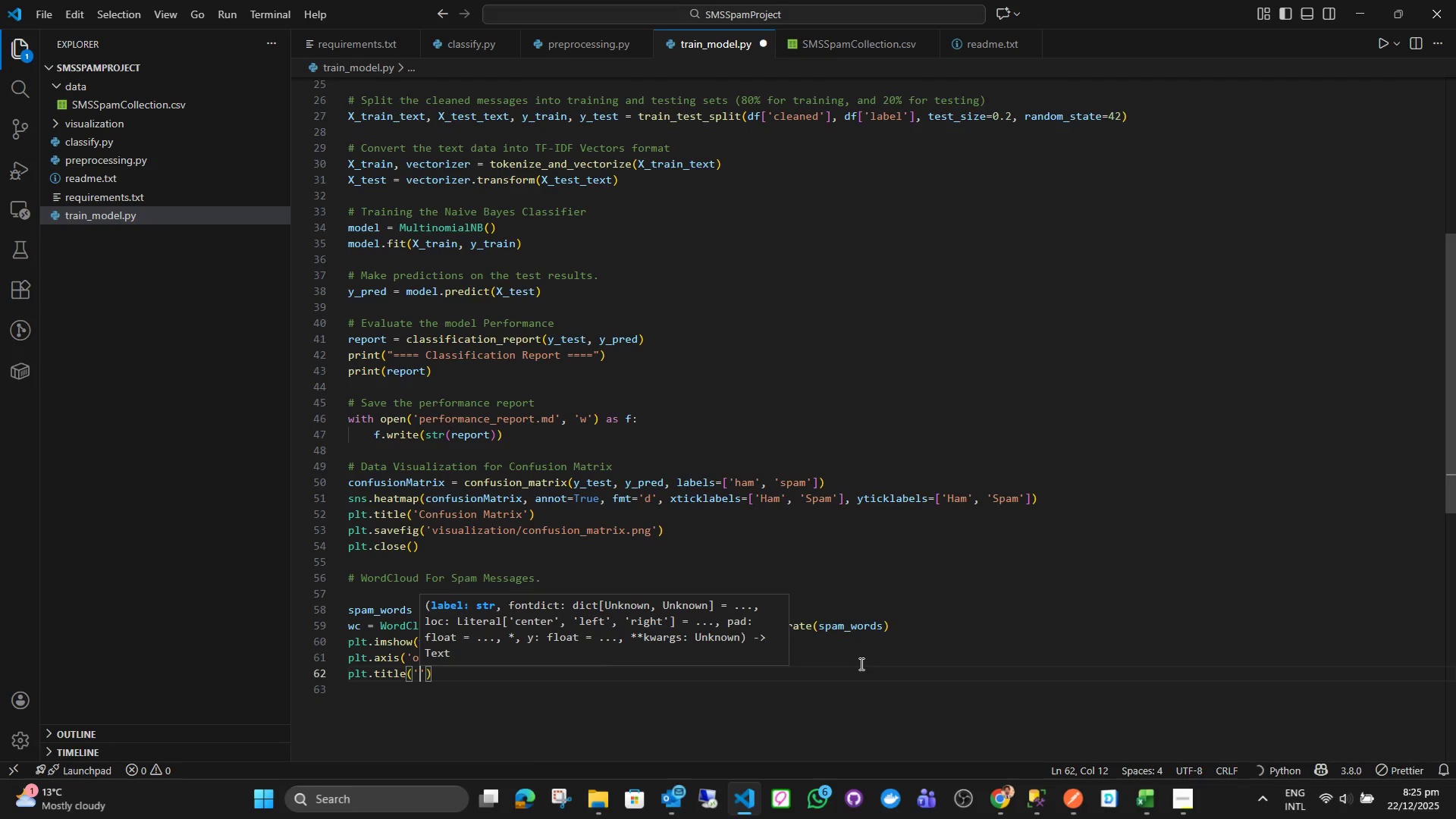 
type(Spam Word Cloud)
 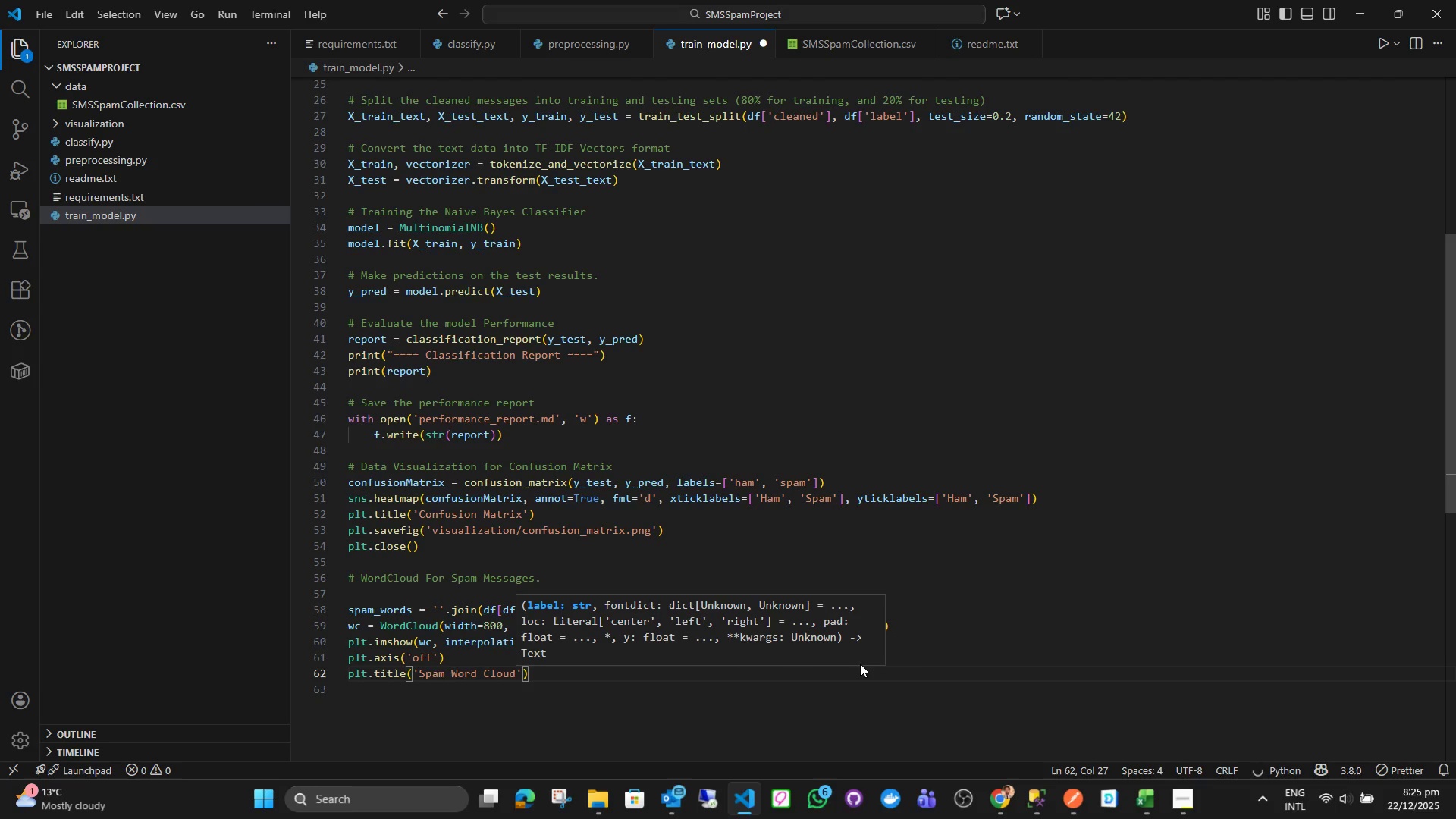 
key(ArrowRight)
 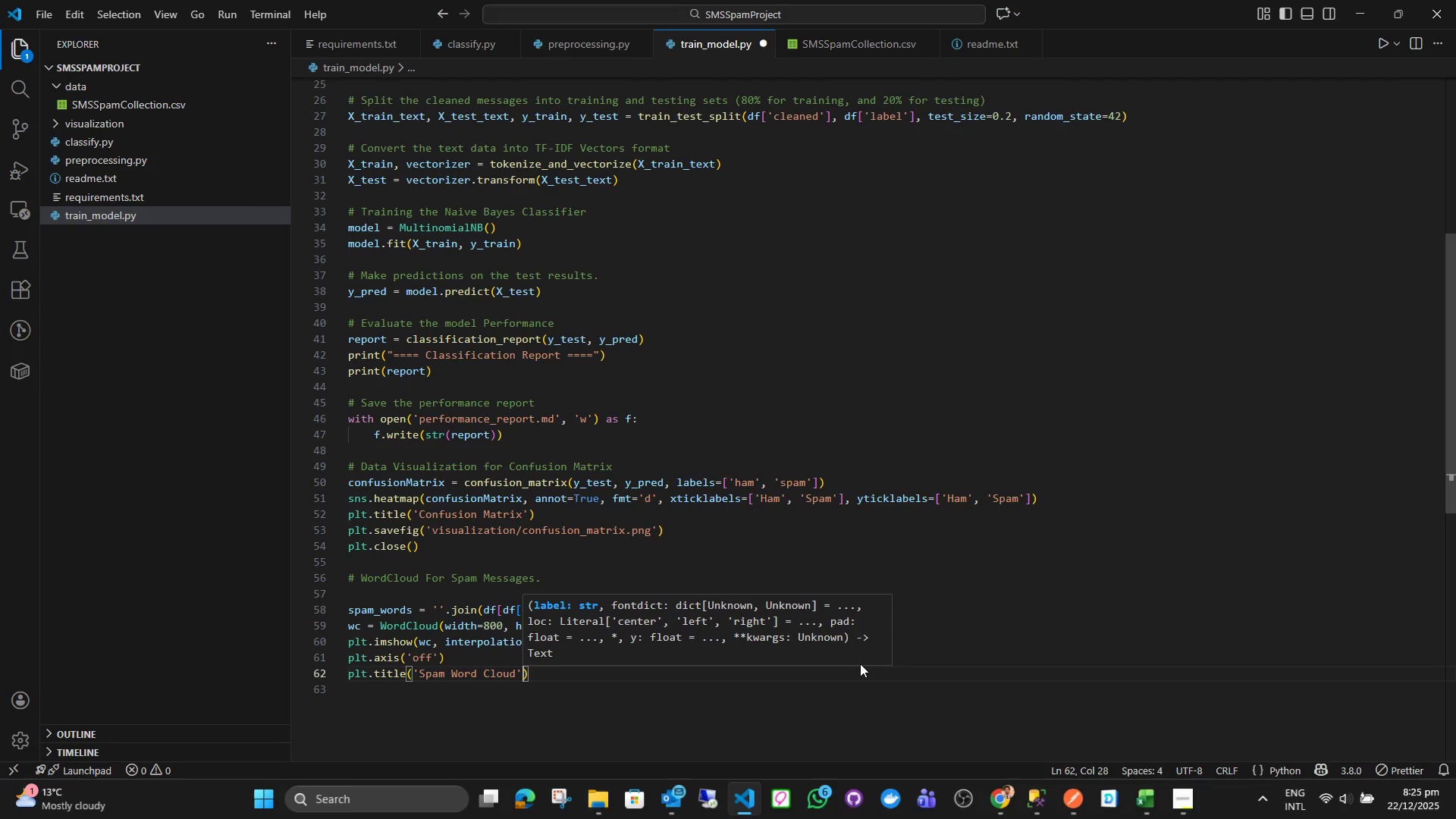 
key(ArrowRight)
 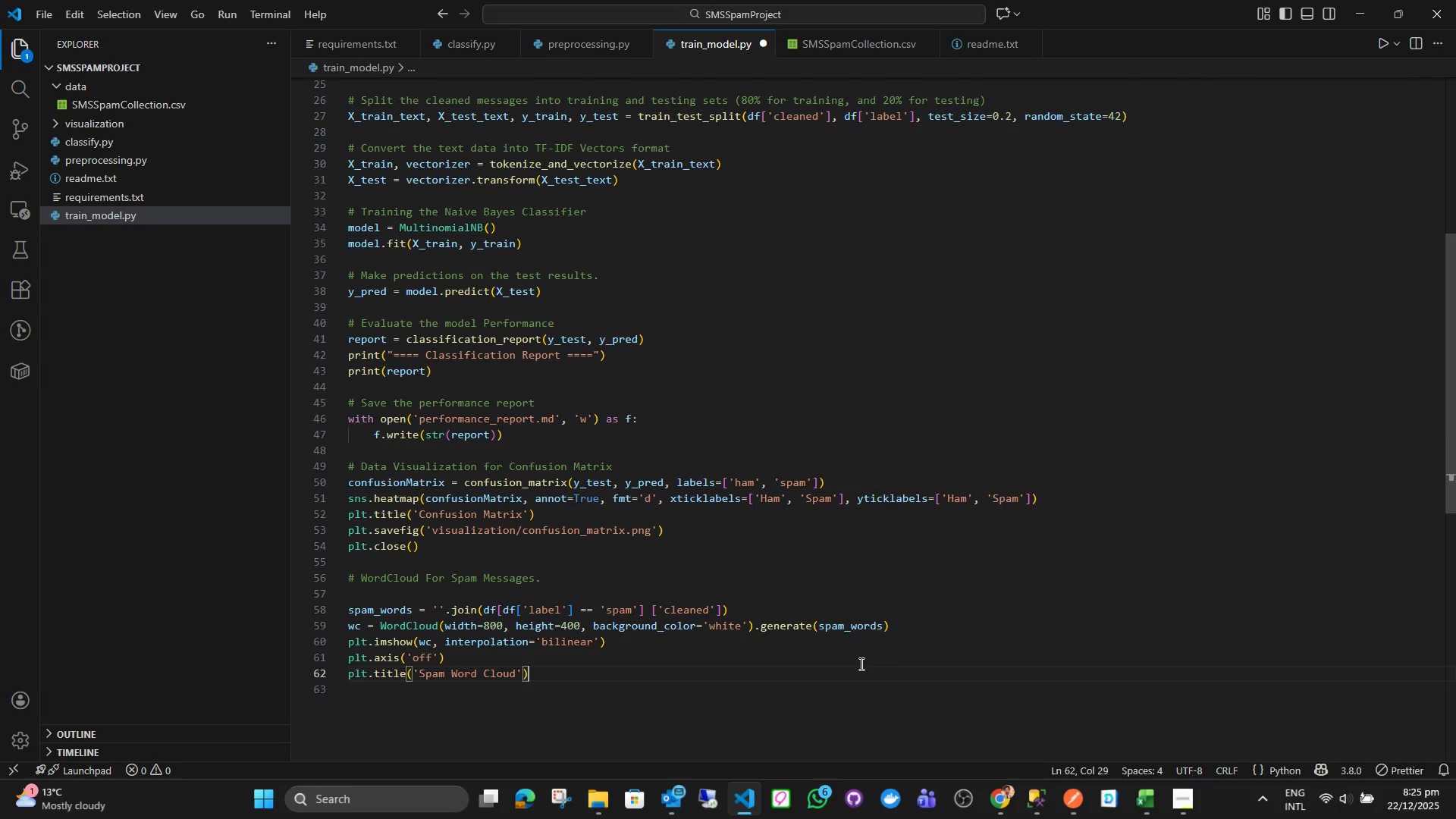 
key(Enter)
 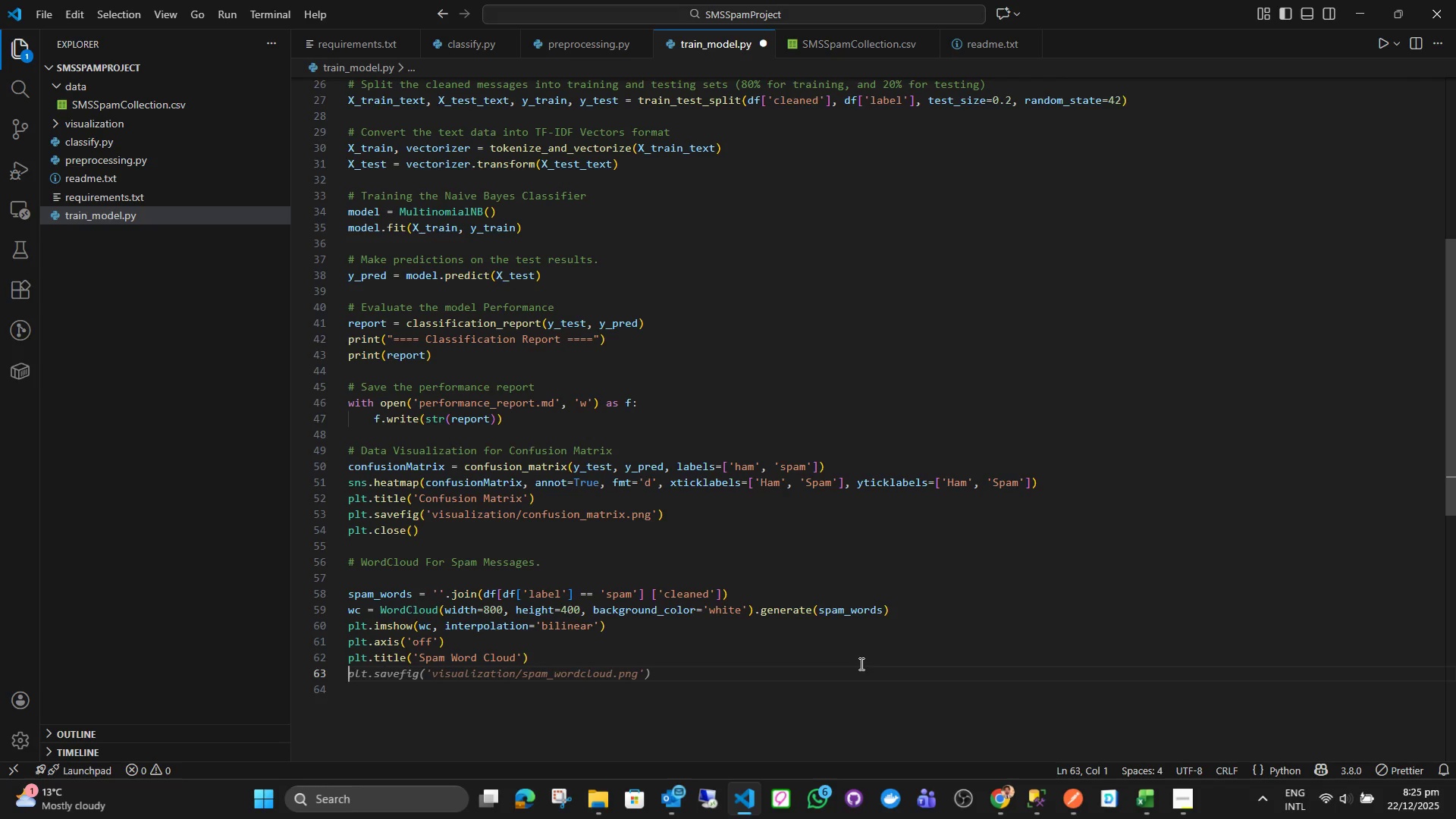 
type(plt.save)
 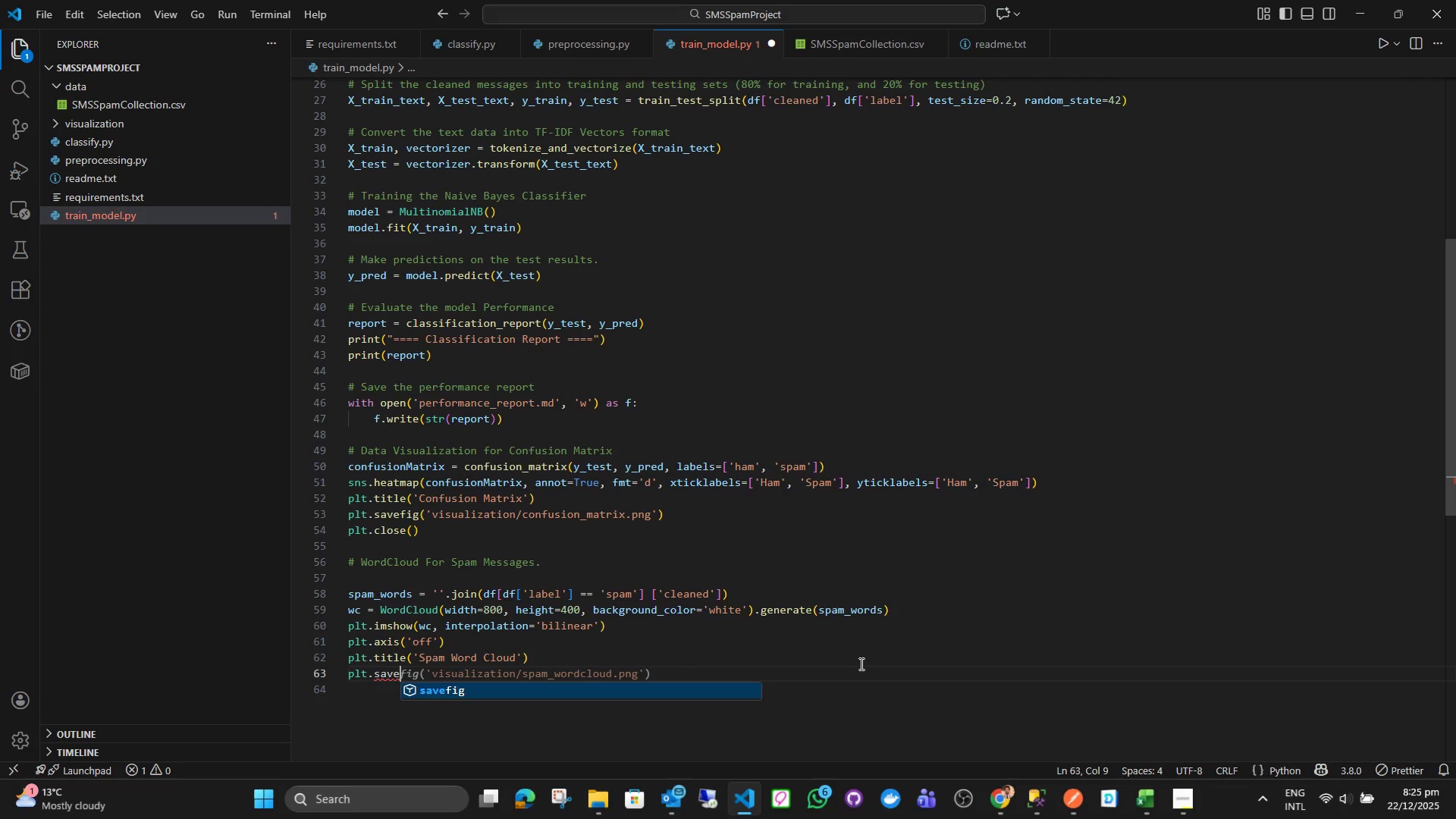 
key(Enter)
 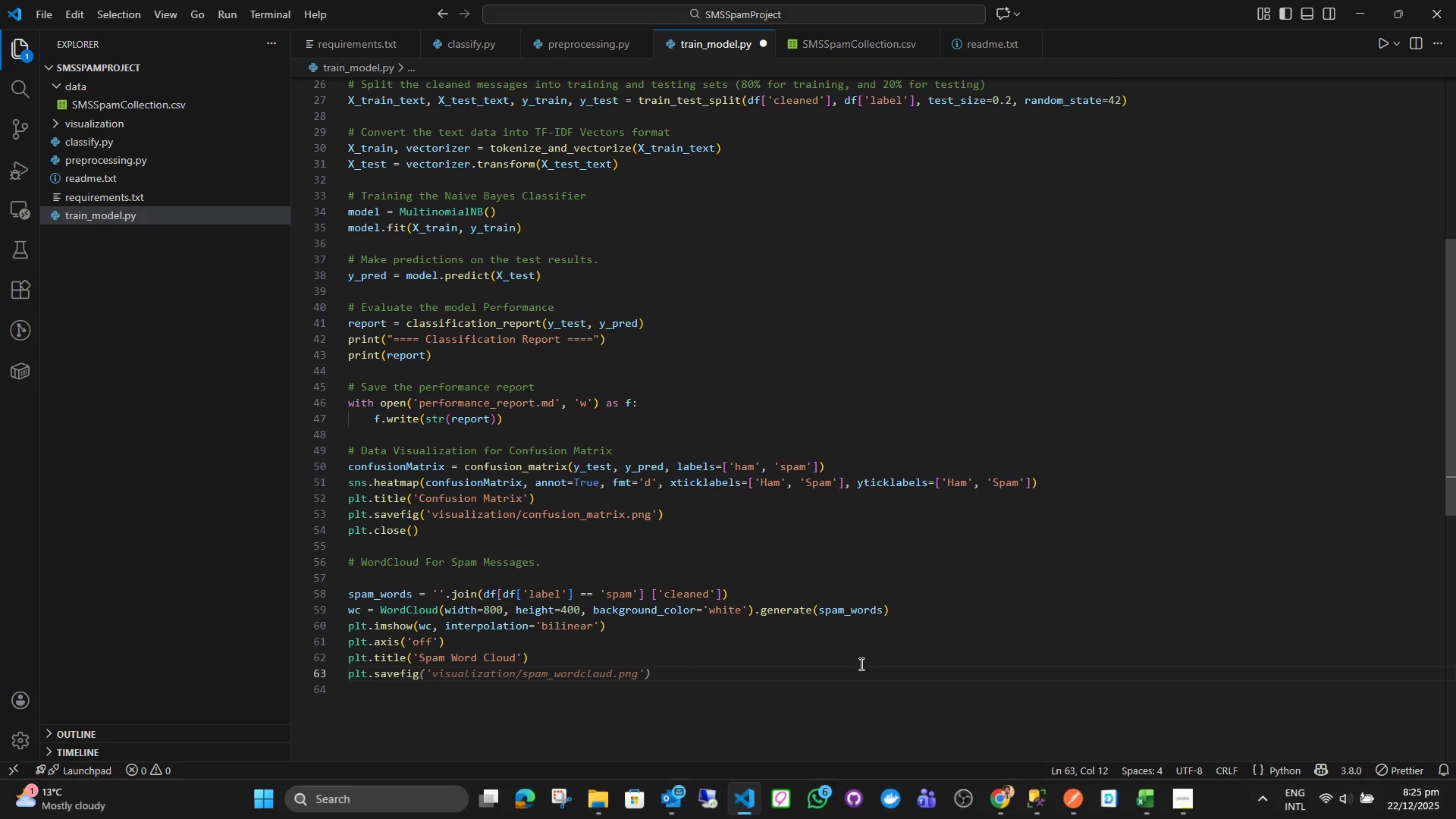 
key(Shift+9)
 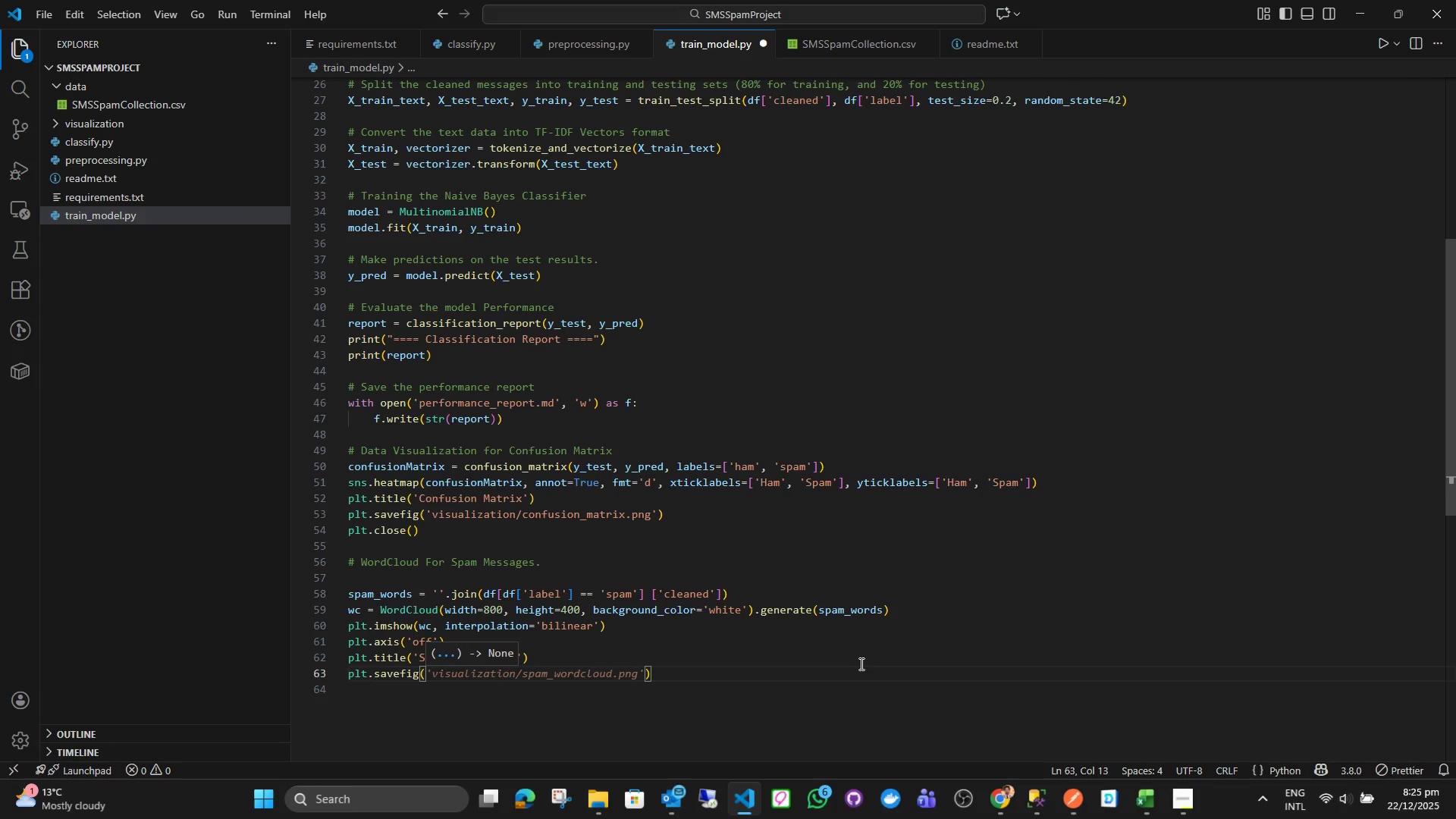 
key(Quote)
 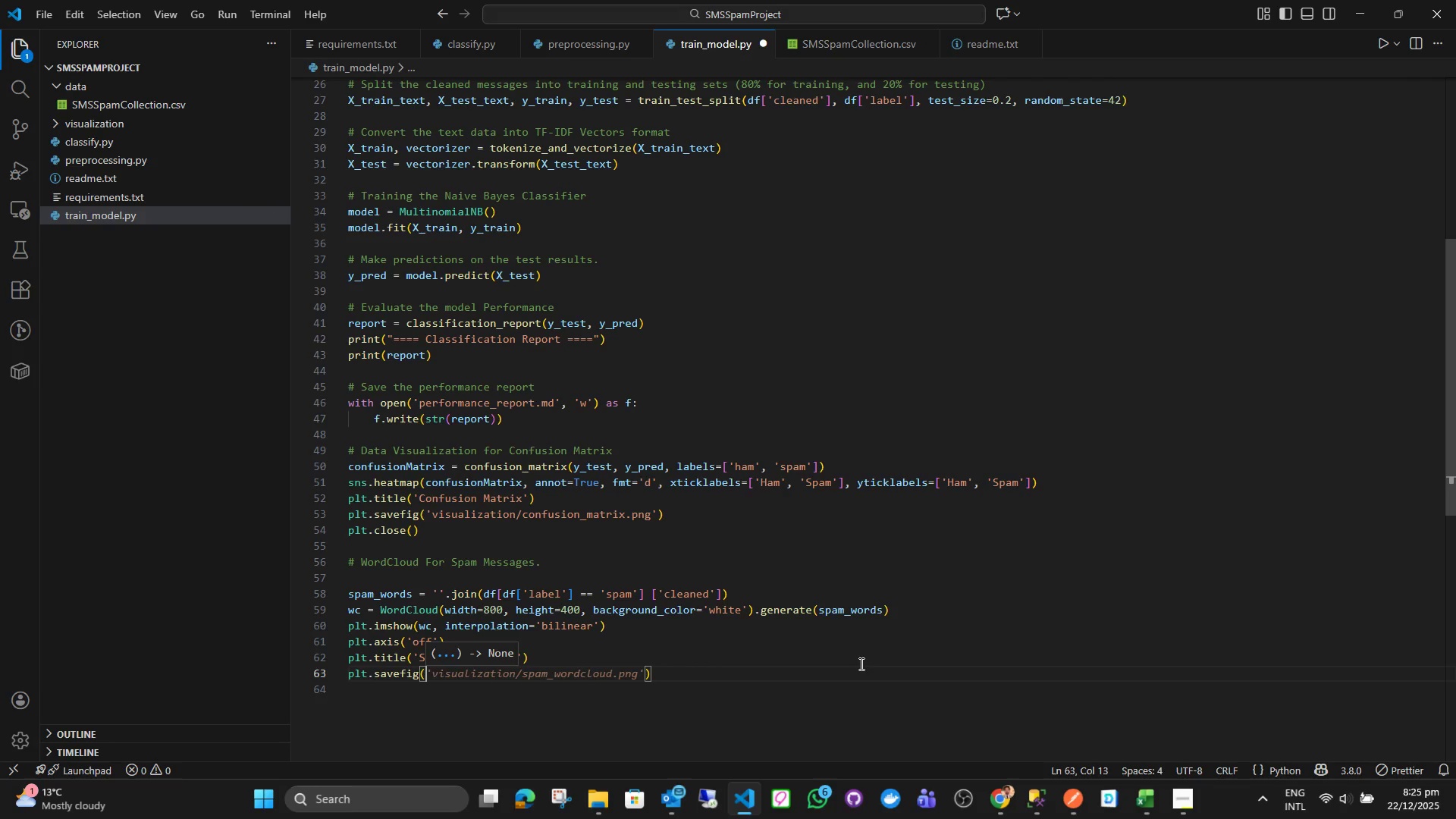 
key(Quote)
 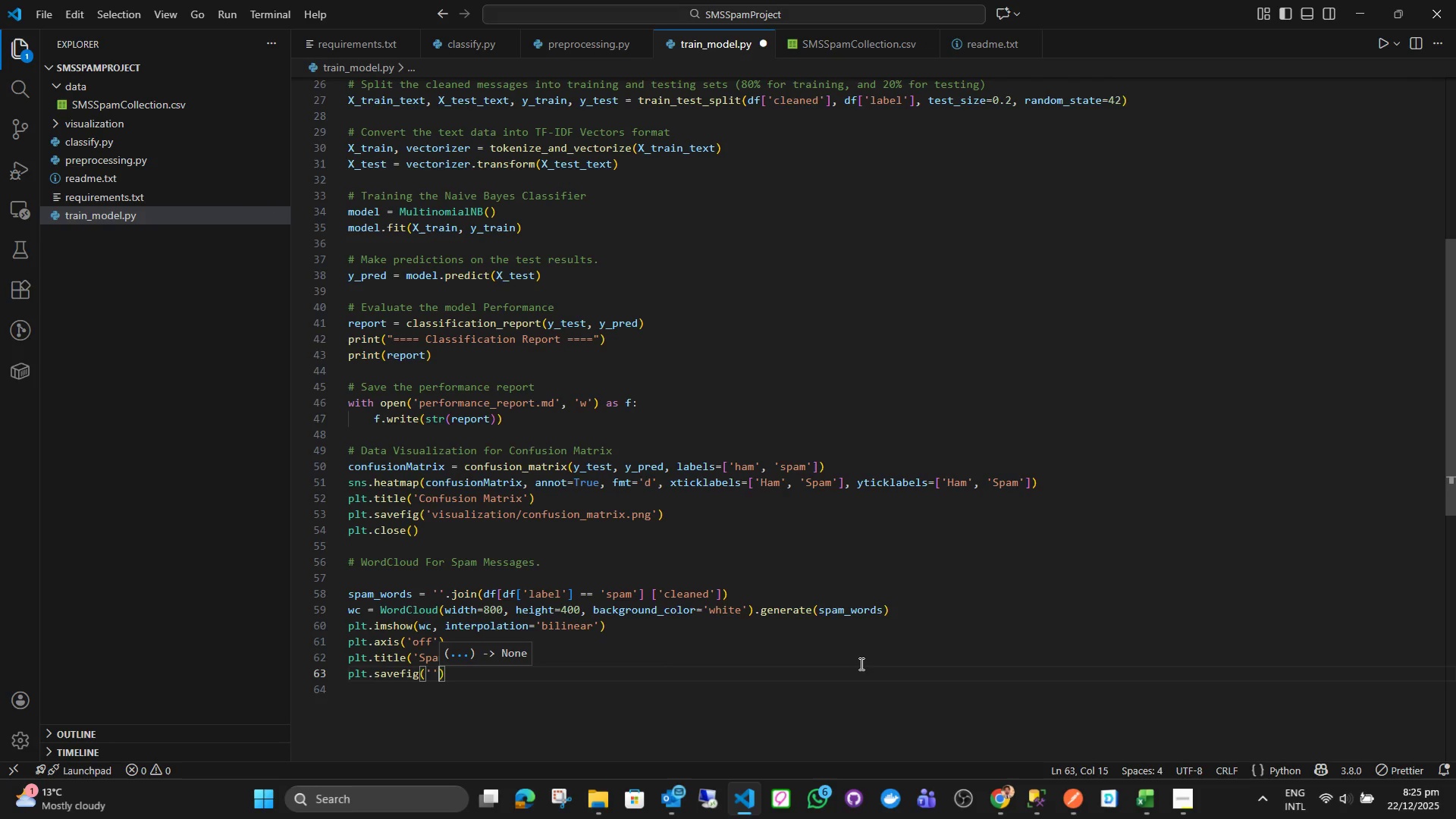 
key(ArrowLeft)
 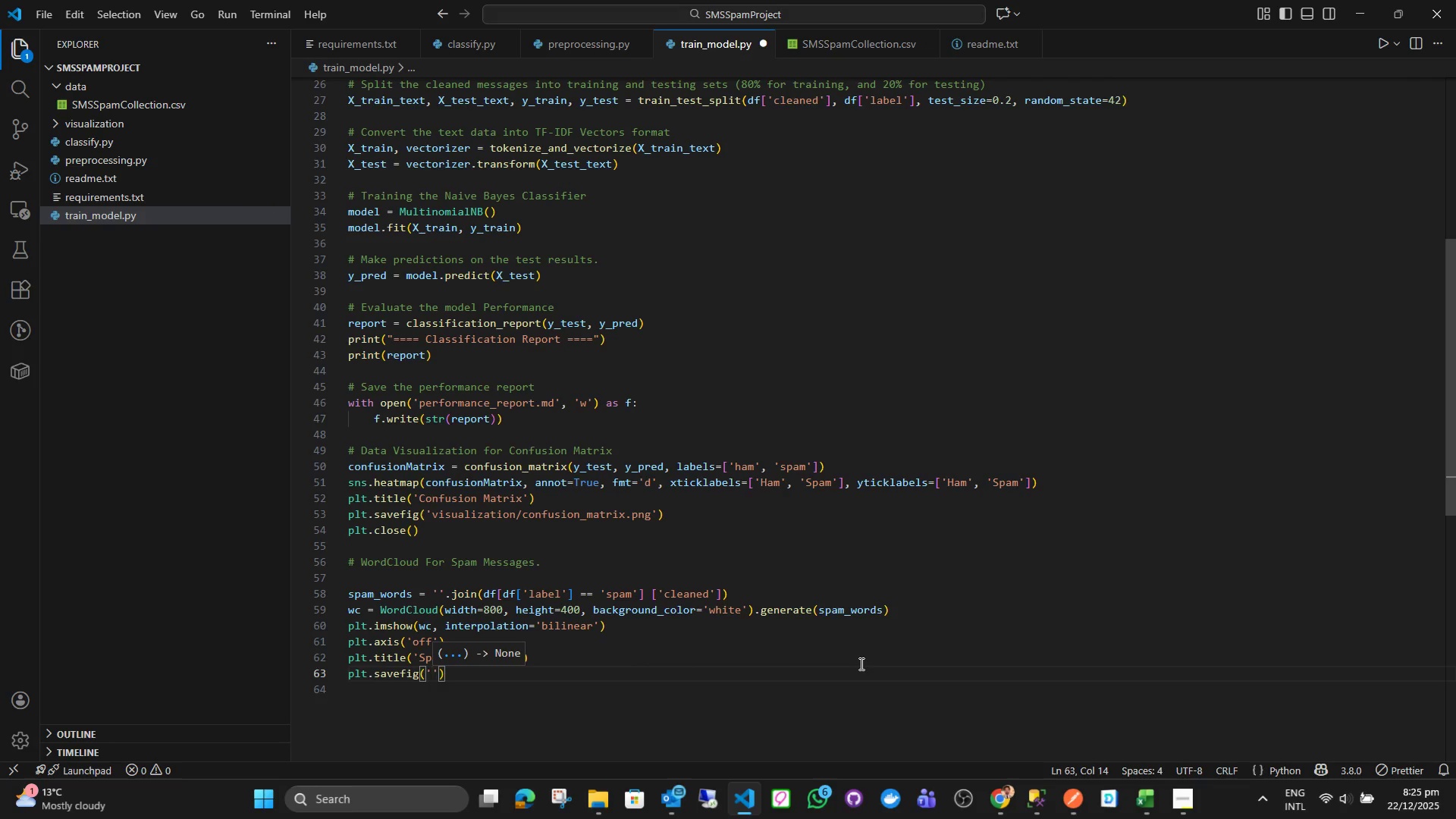 
type(visualization/spam_wordcloud)
key(Backspace)
key(Backspace)
key(Backspace)
key(Backspace)
key(Backspace)
key(Backspace)
key(Backspace)
key(Backspace)
key(Backspace)
type(wordcloud,)
key(Backspace)
type(.pmg)
 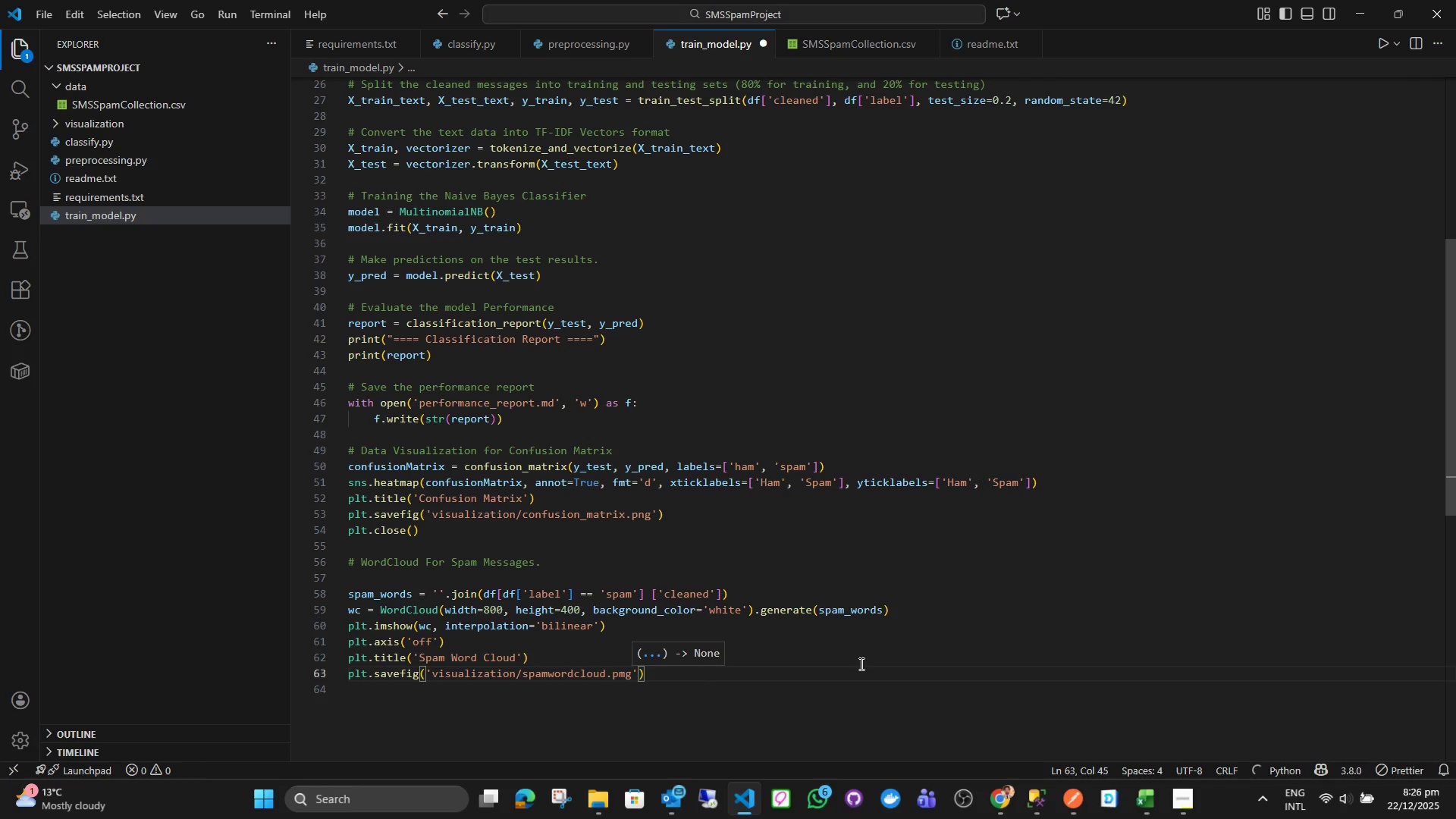 
key(ArrowLeft)
 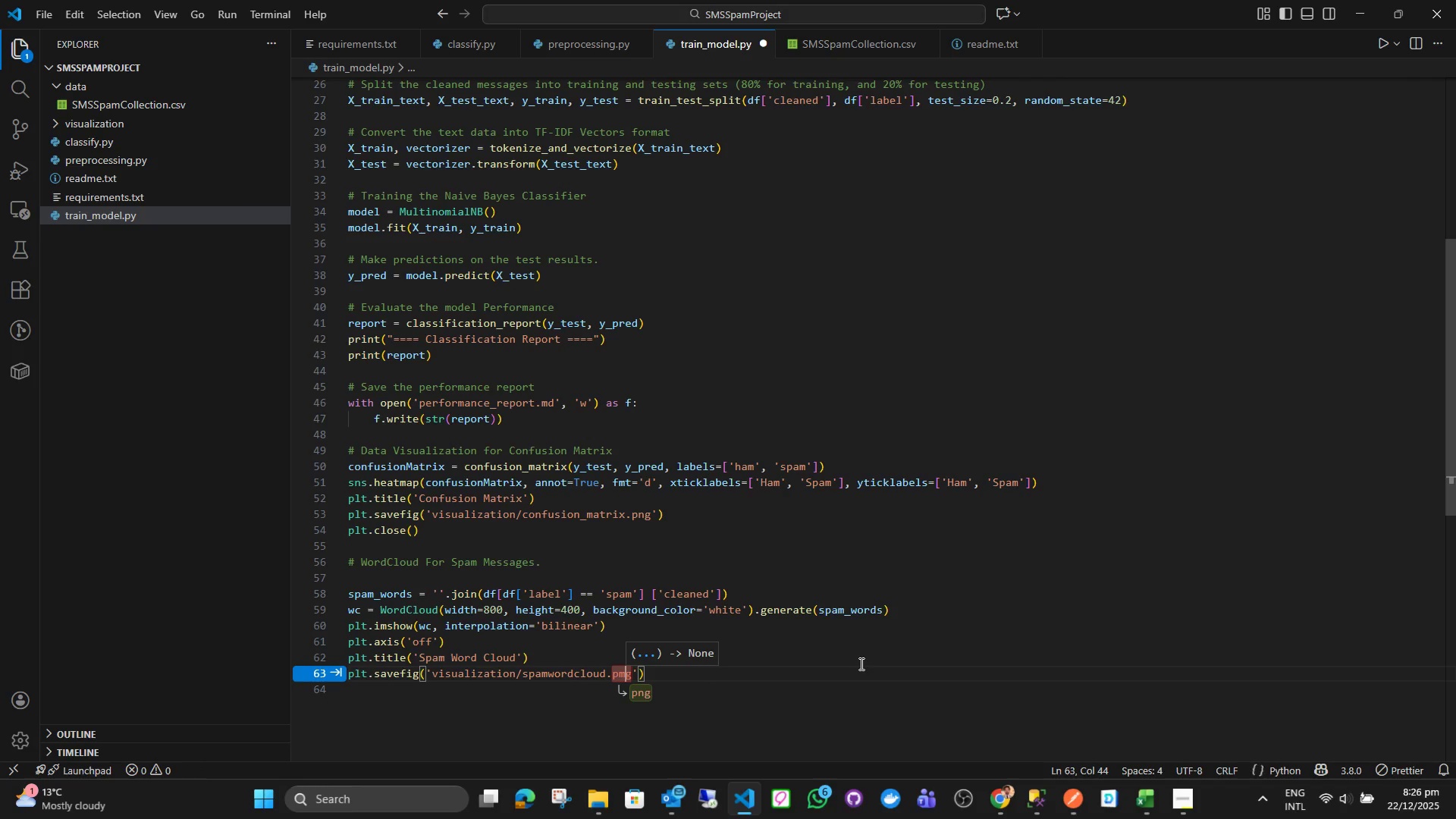 
key(Backspace)
 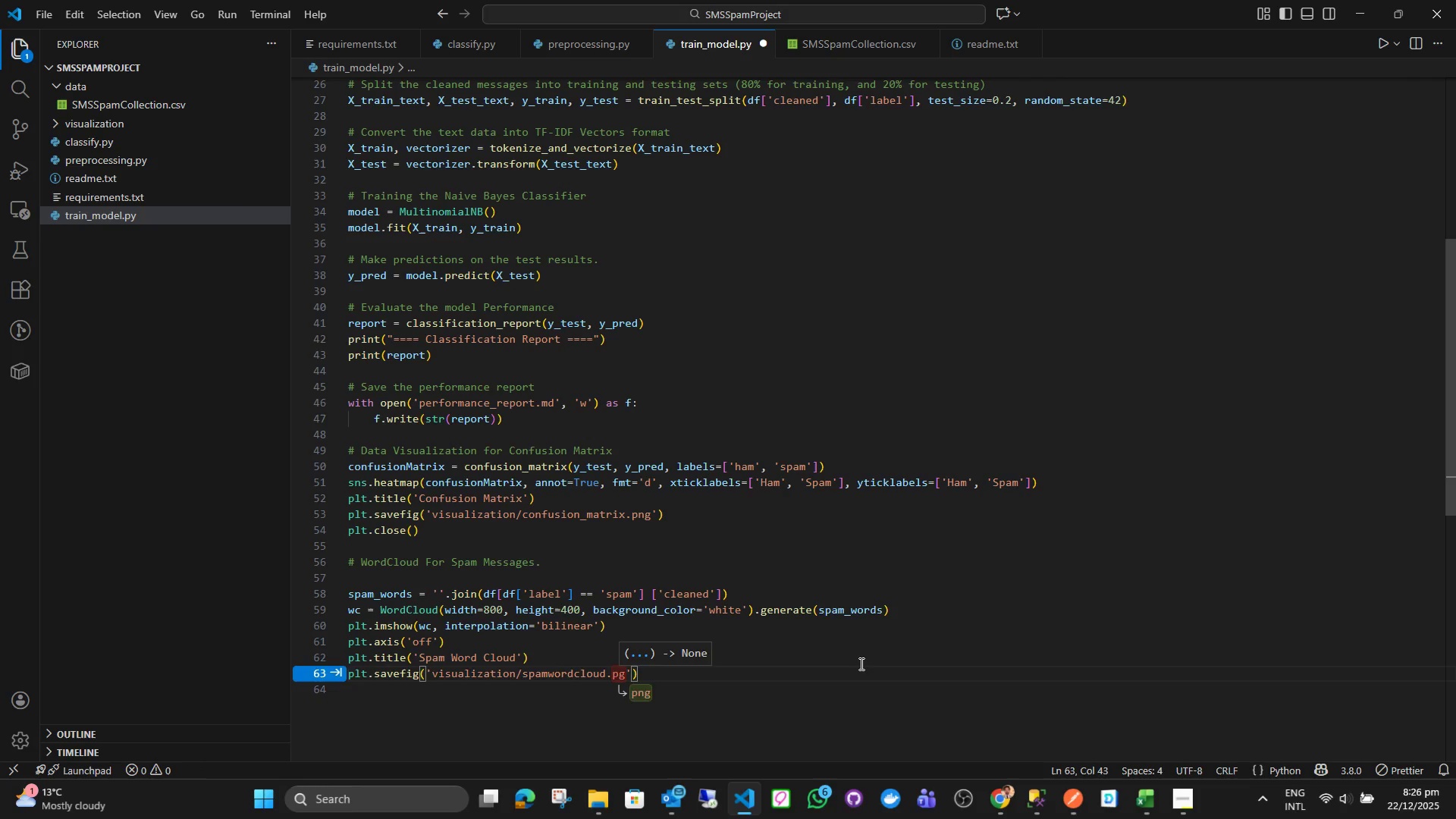 
key(N)
 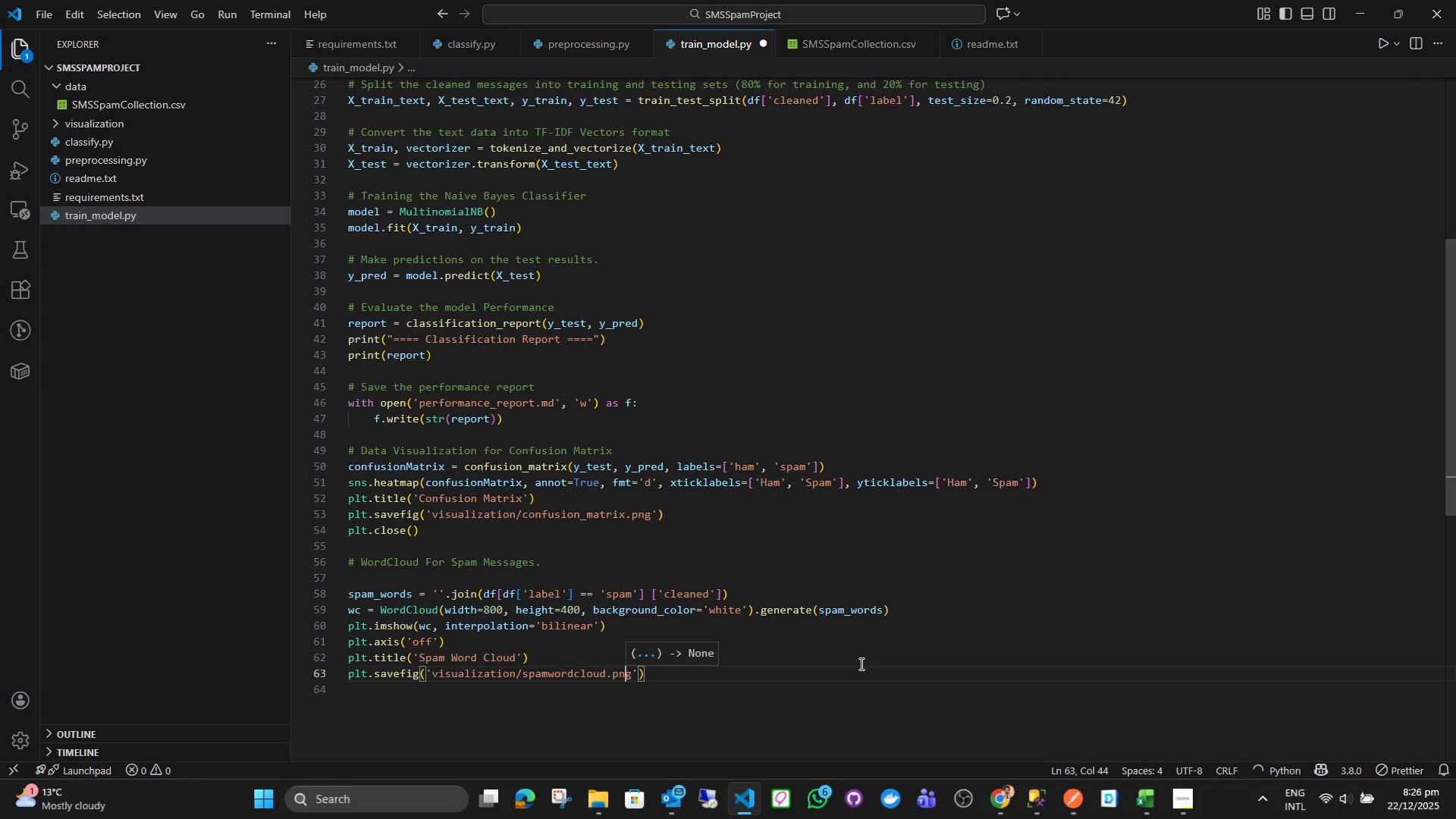 
key(ArrowRight)
 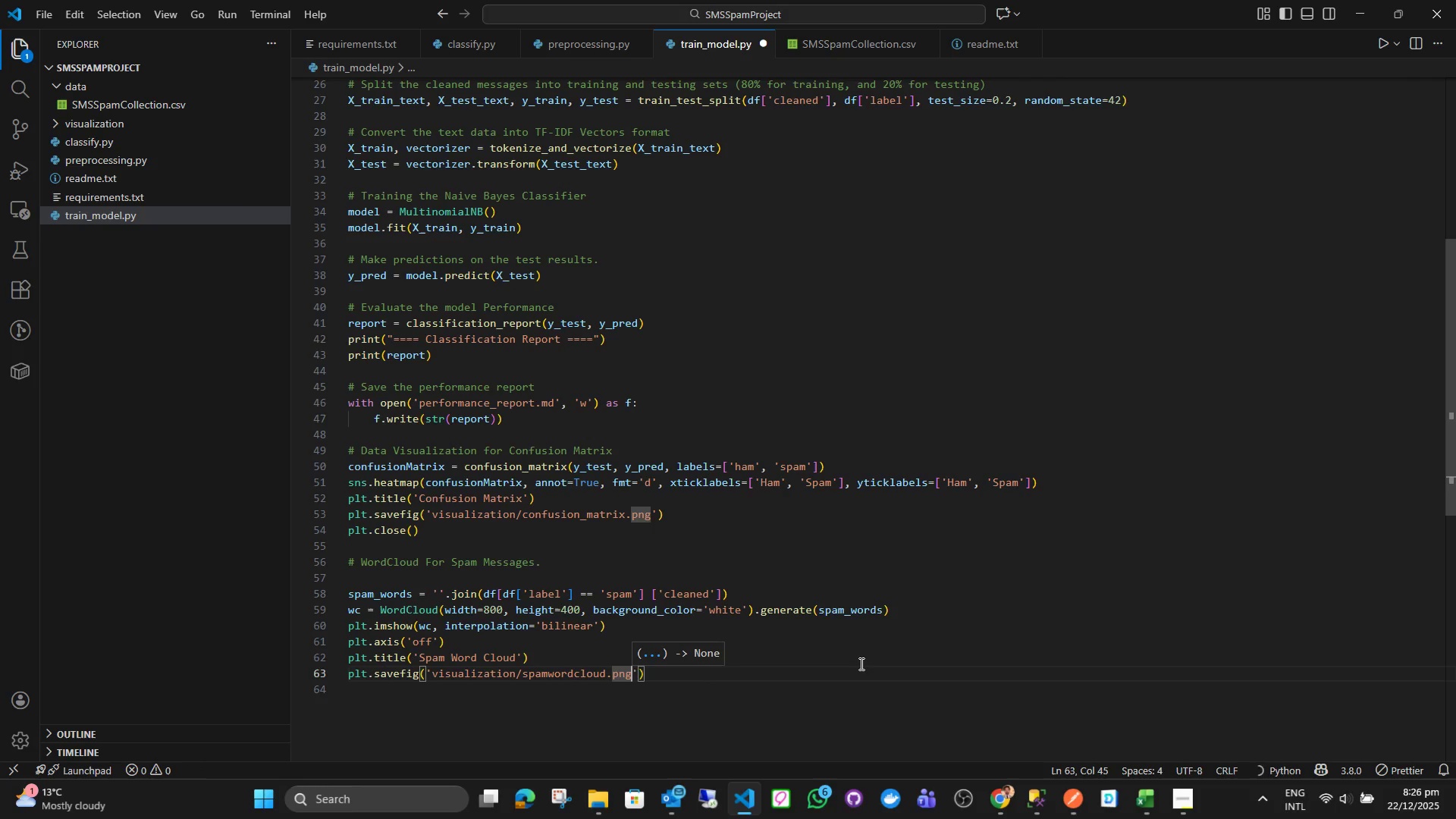 
key(ArrowRight)
 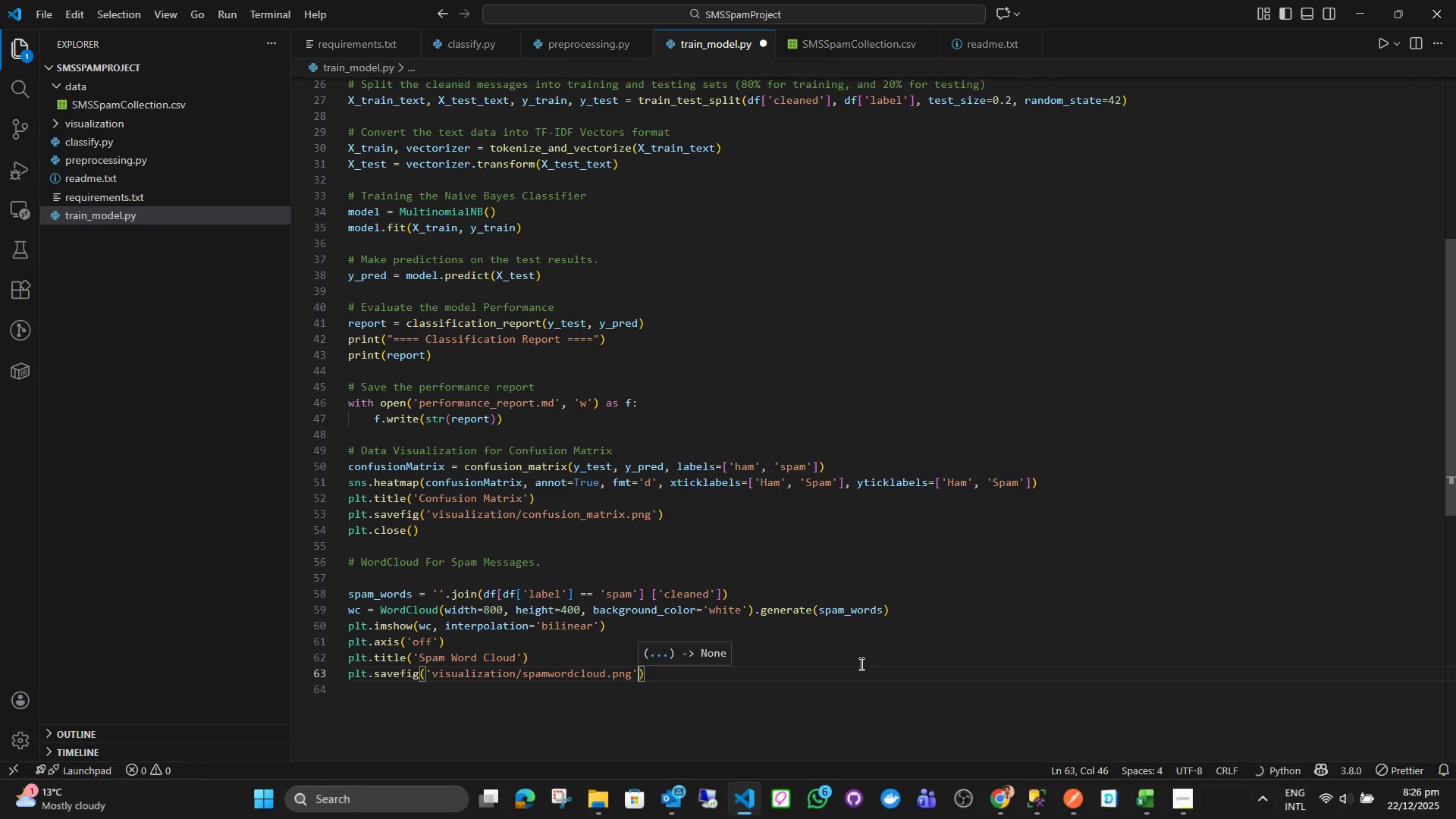 
key(ArrowRight)
 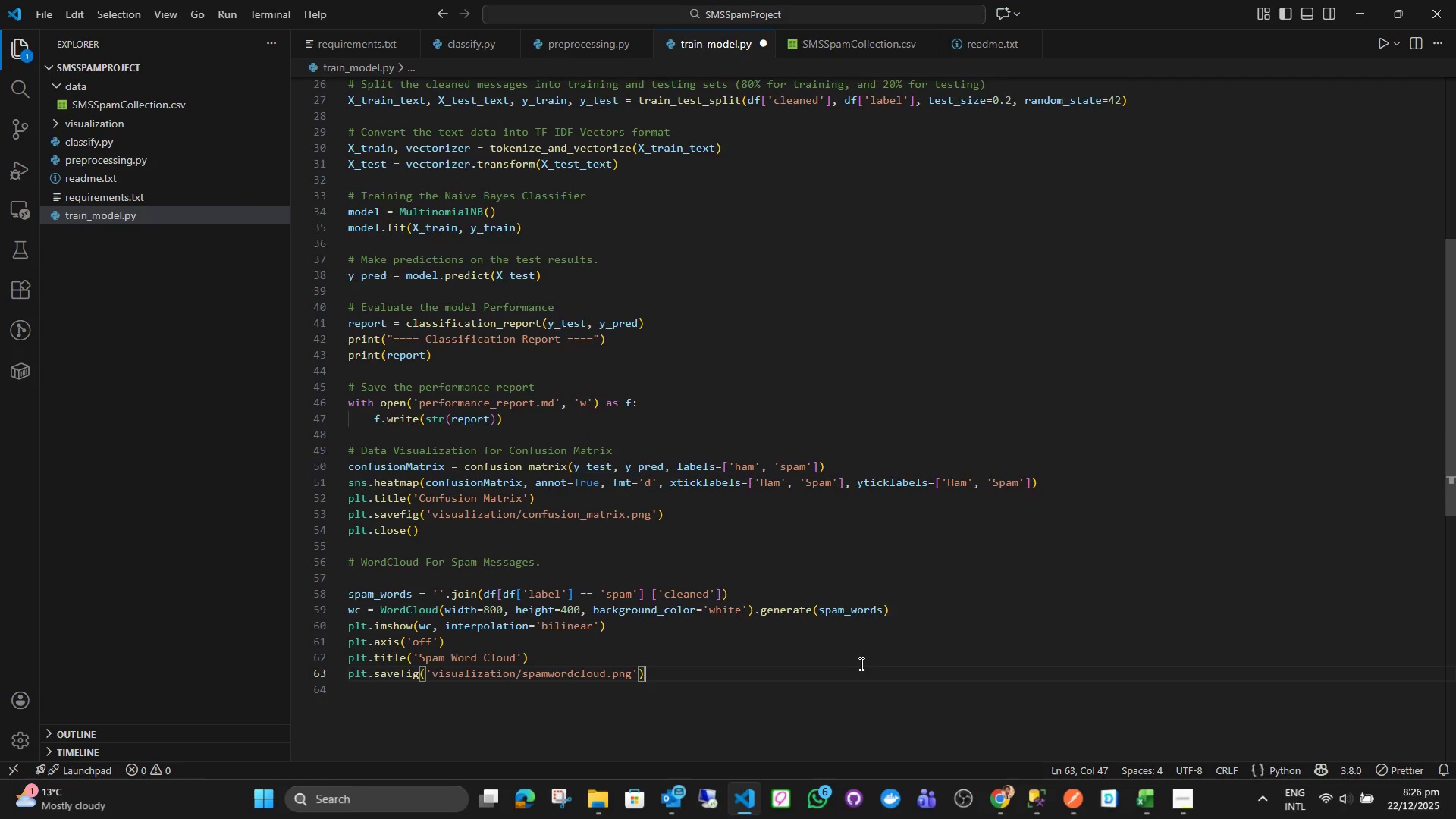 
key(Enter)
 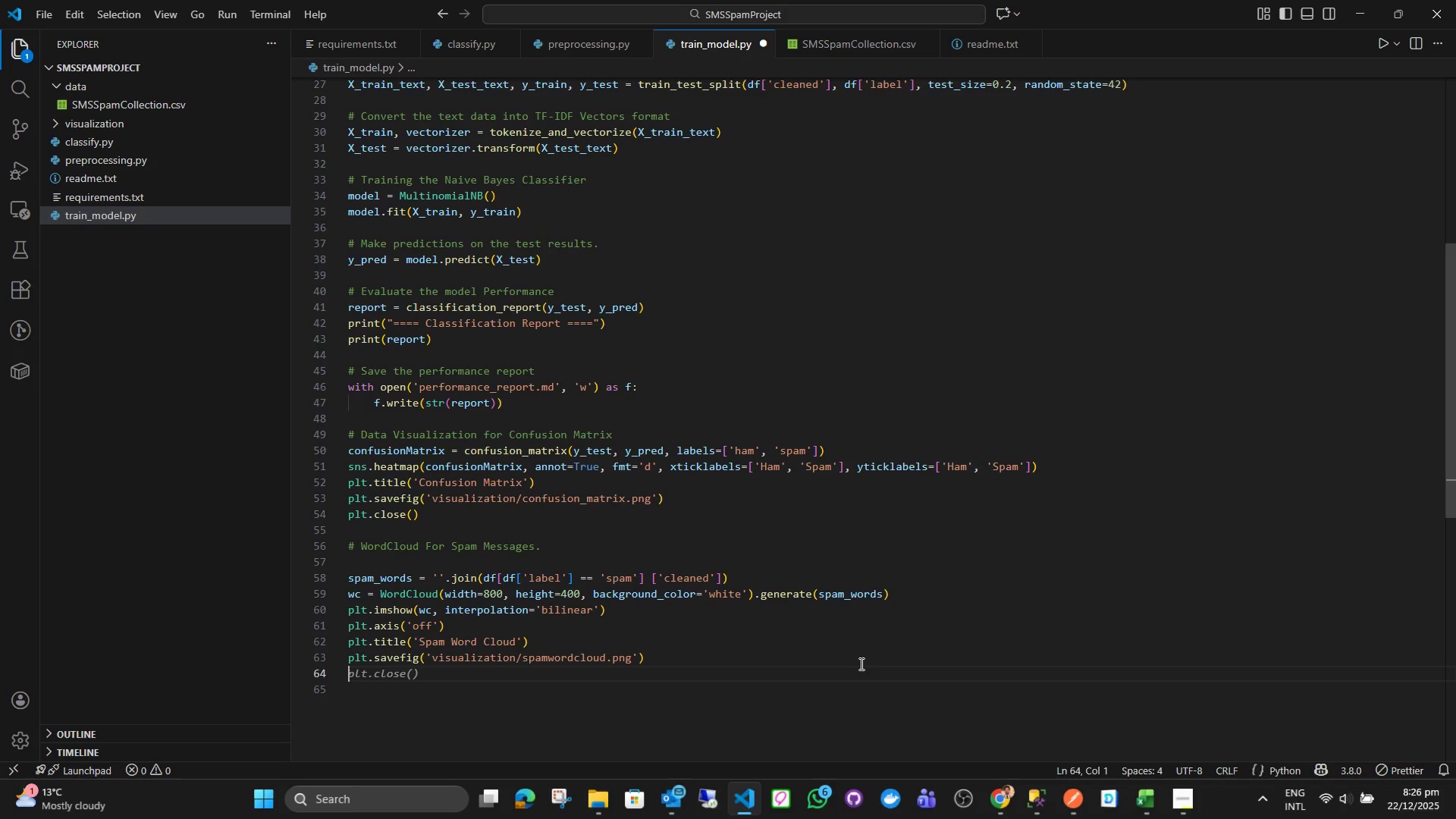 
type(plt.clod)
key(Backspace)
type(se()
 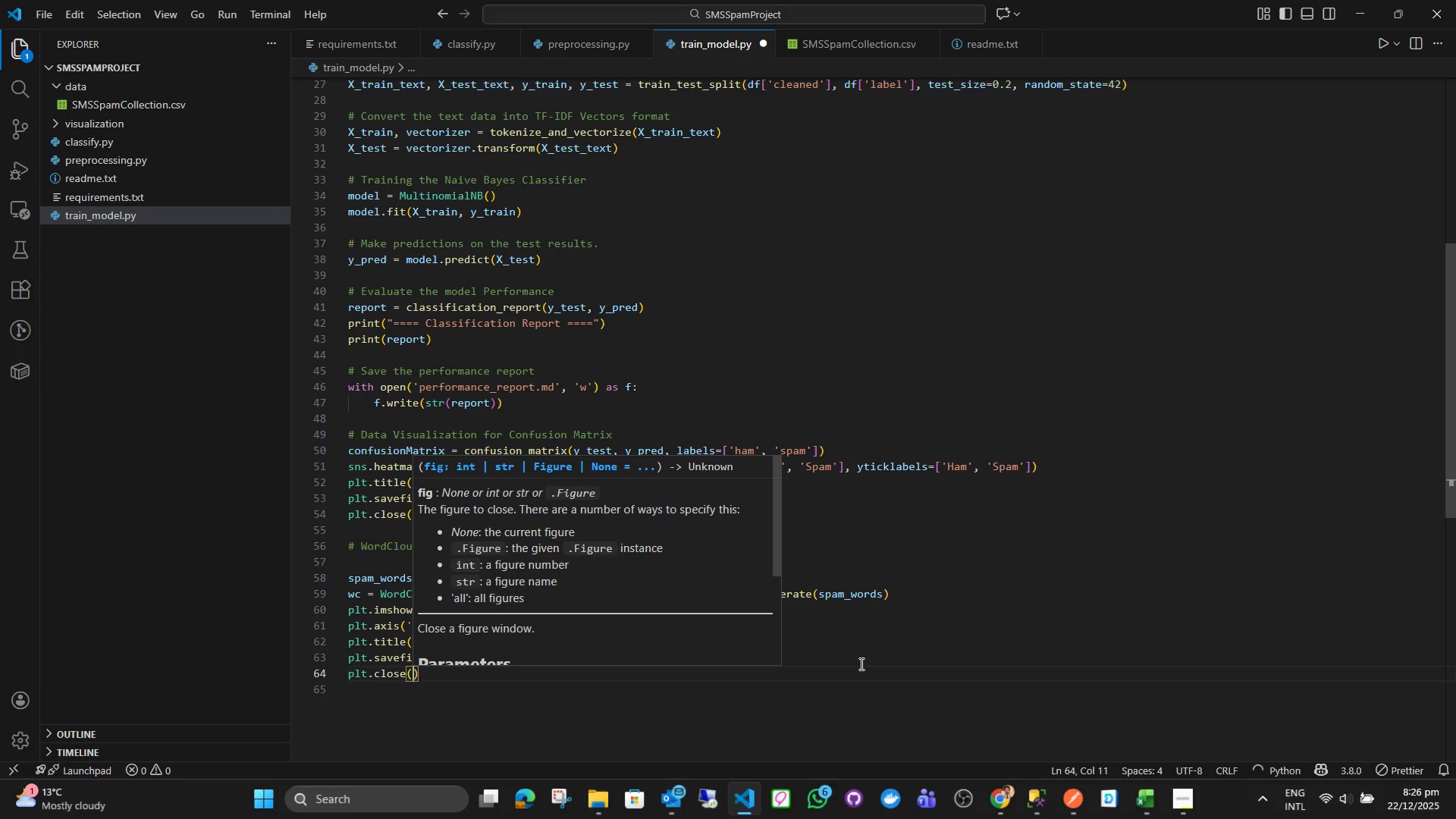 
key(ArrowRight)
 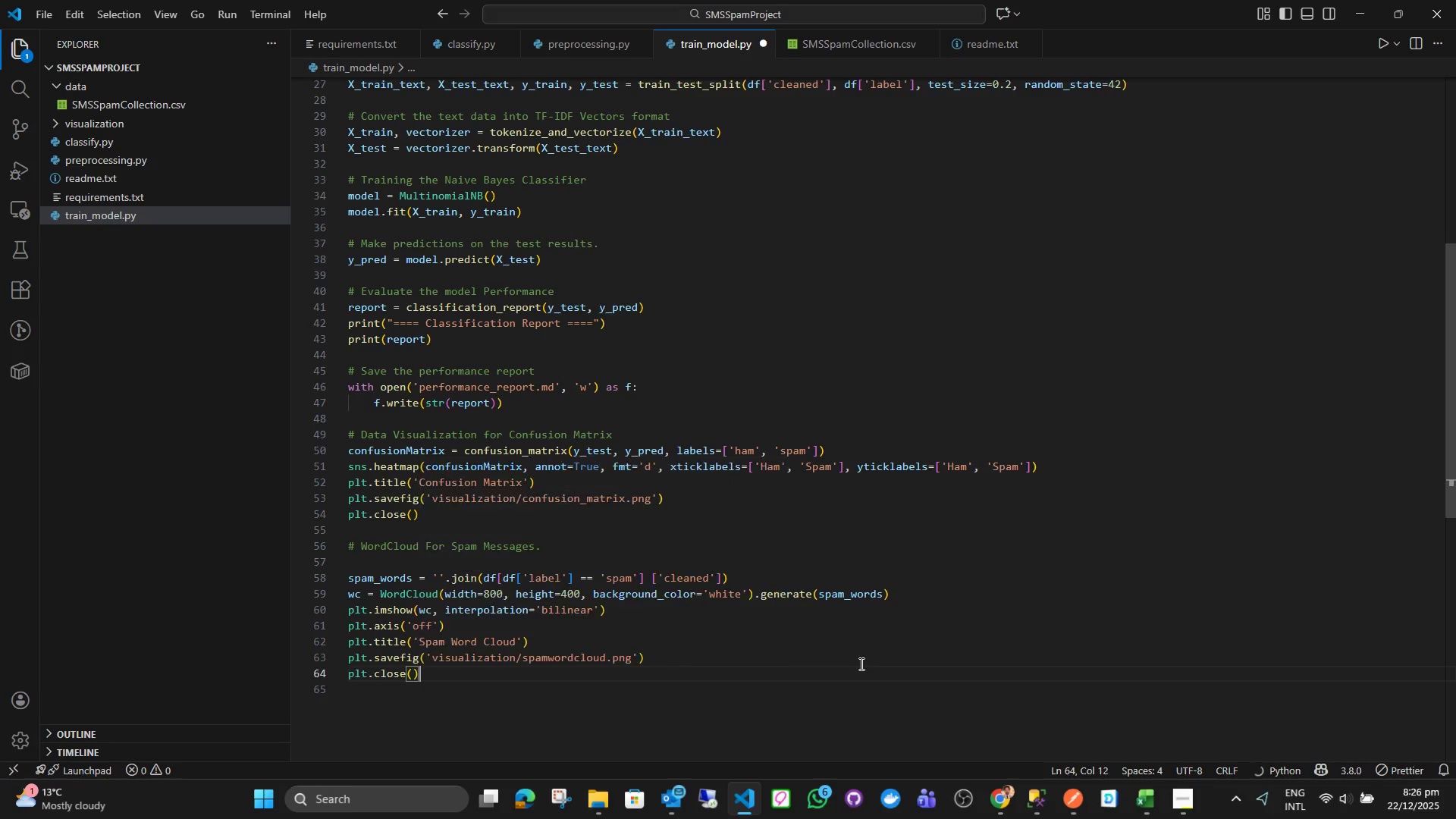 
key(Enter)
 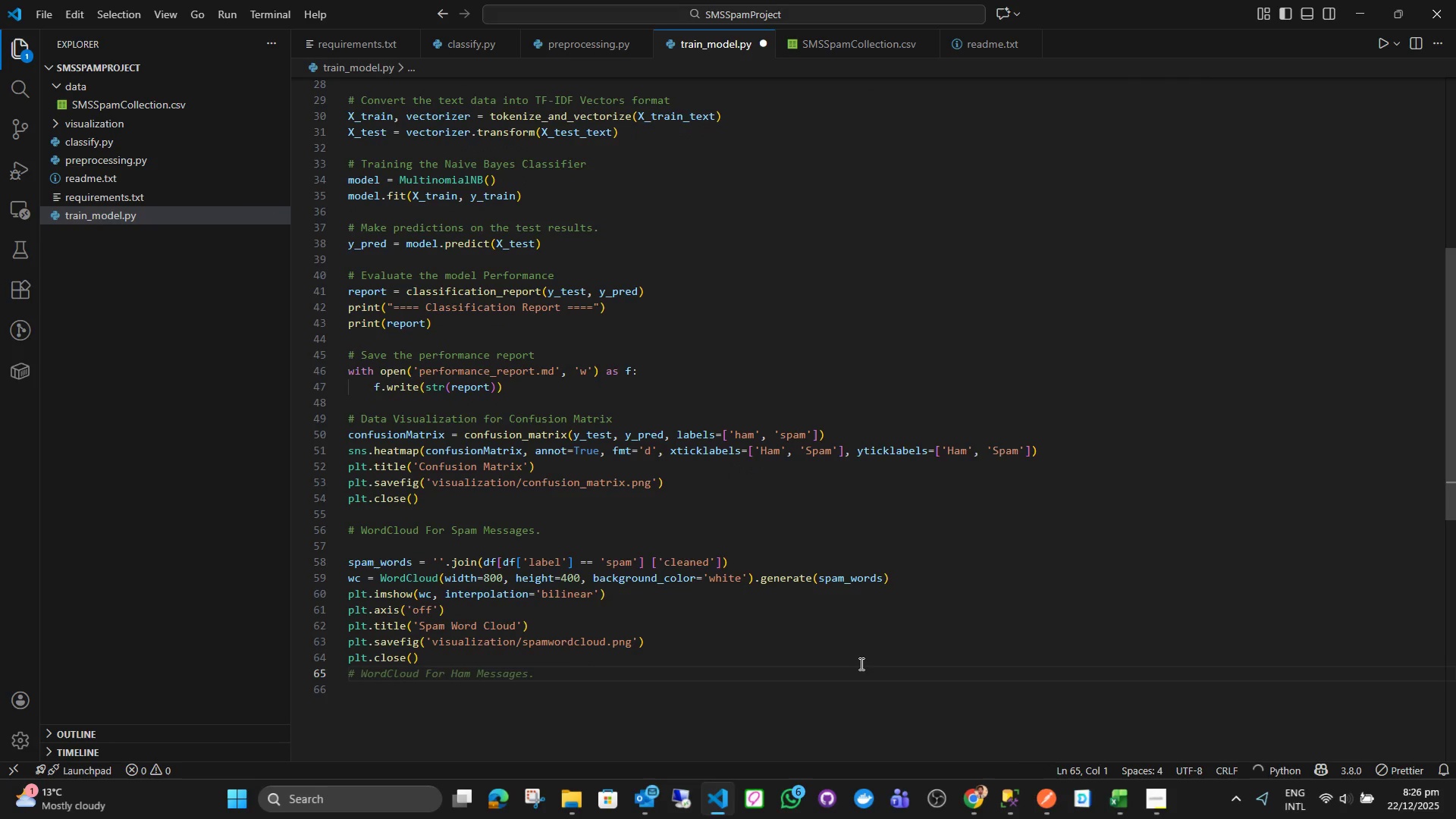 
key(Enter)
 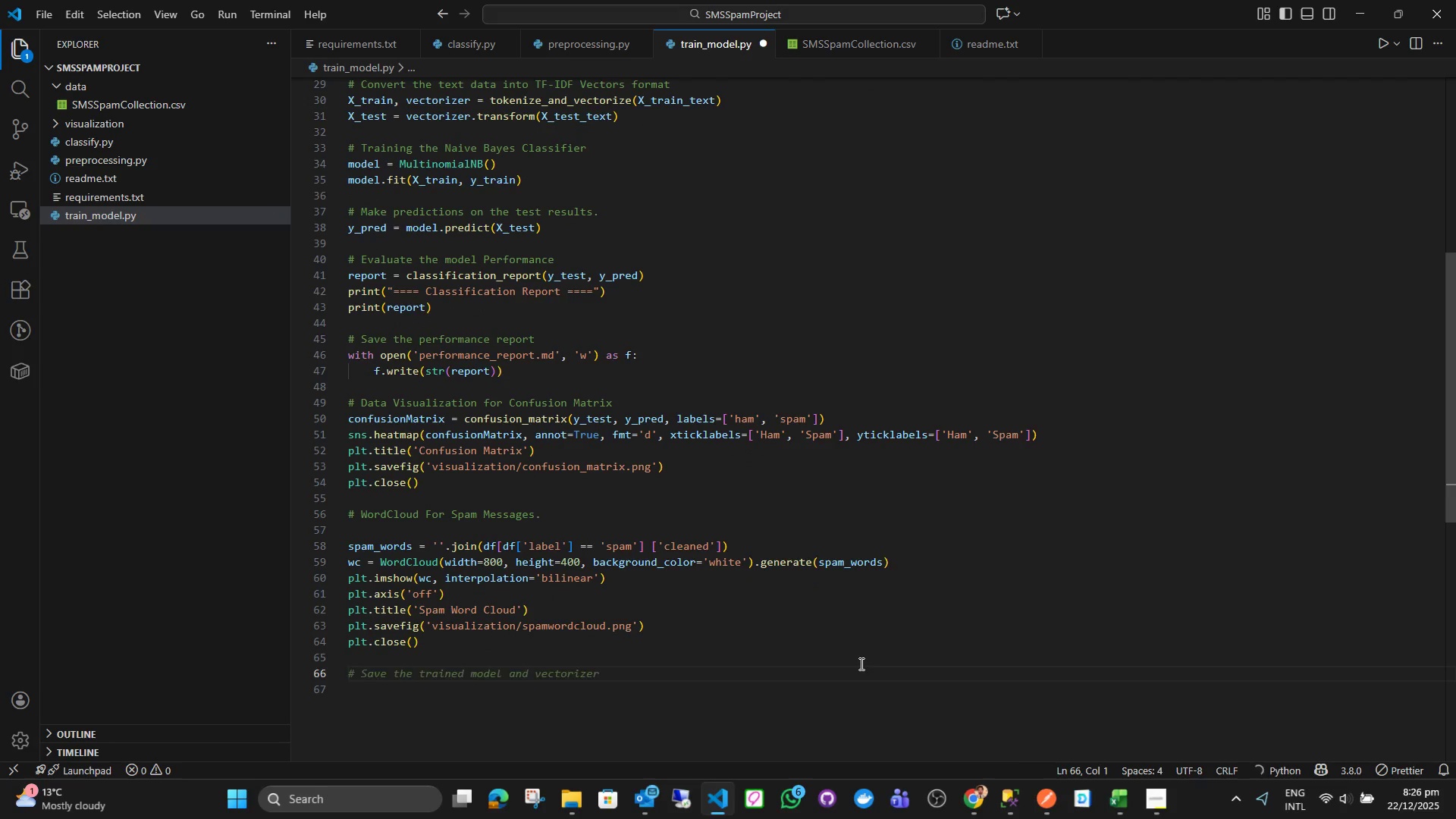 
key(Shift+3)
 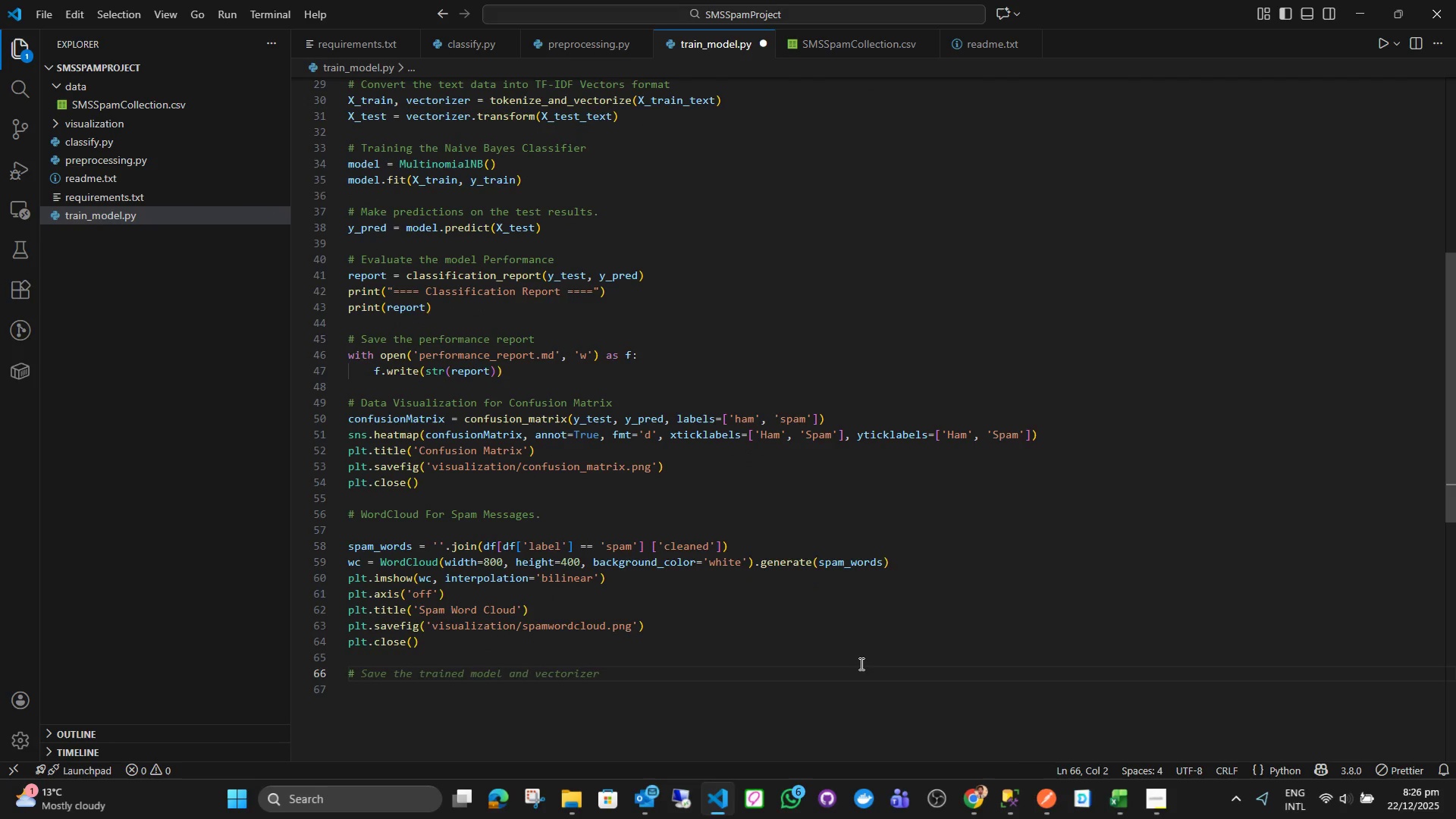 
key(ArrowUp)
 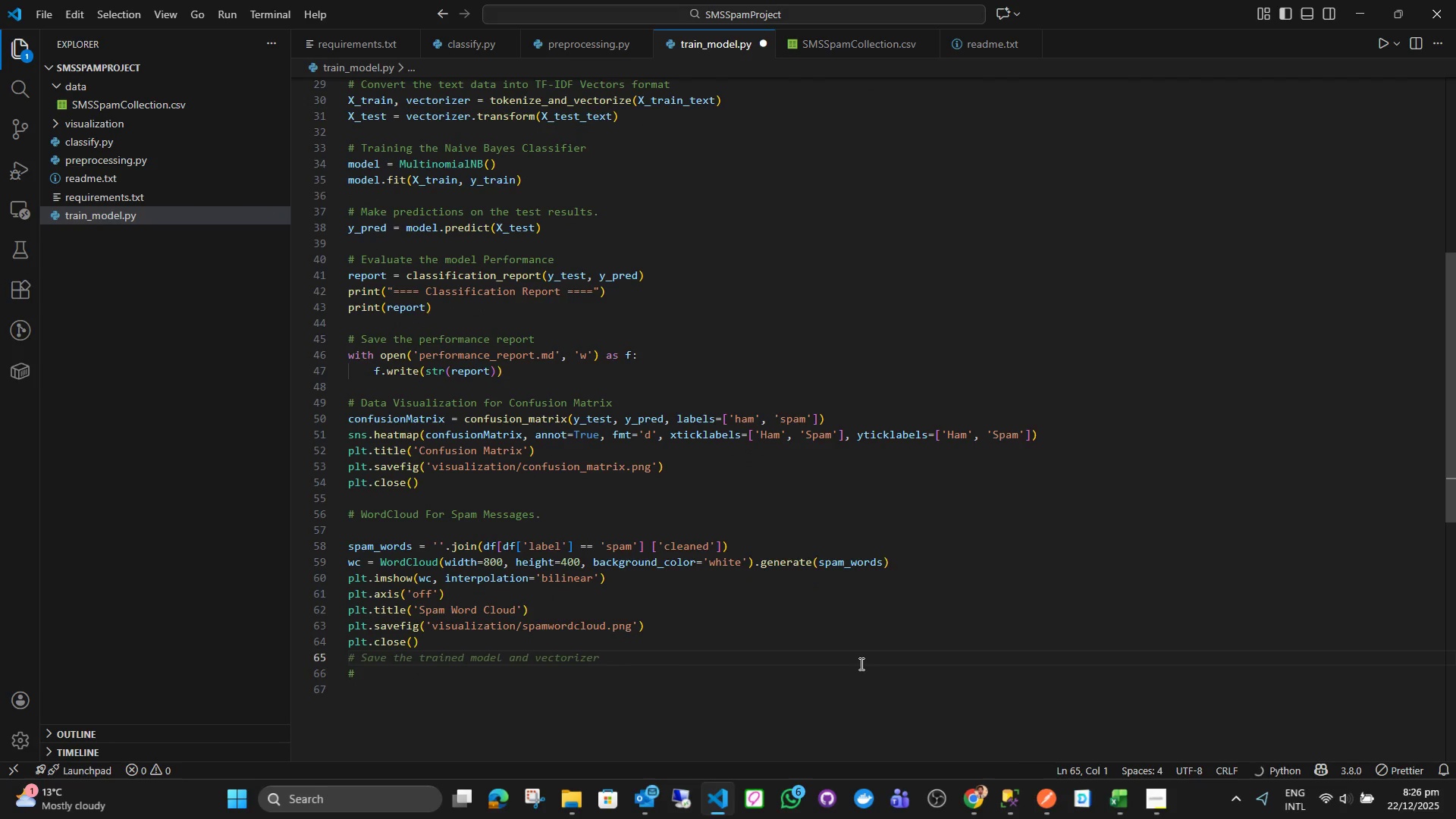 
key(ArrowDown)
 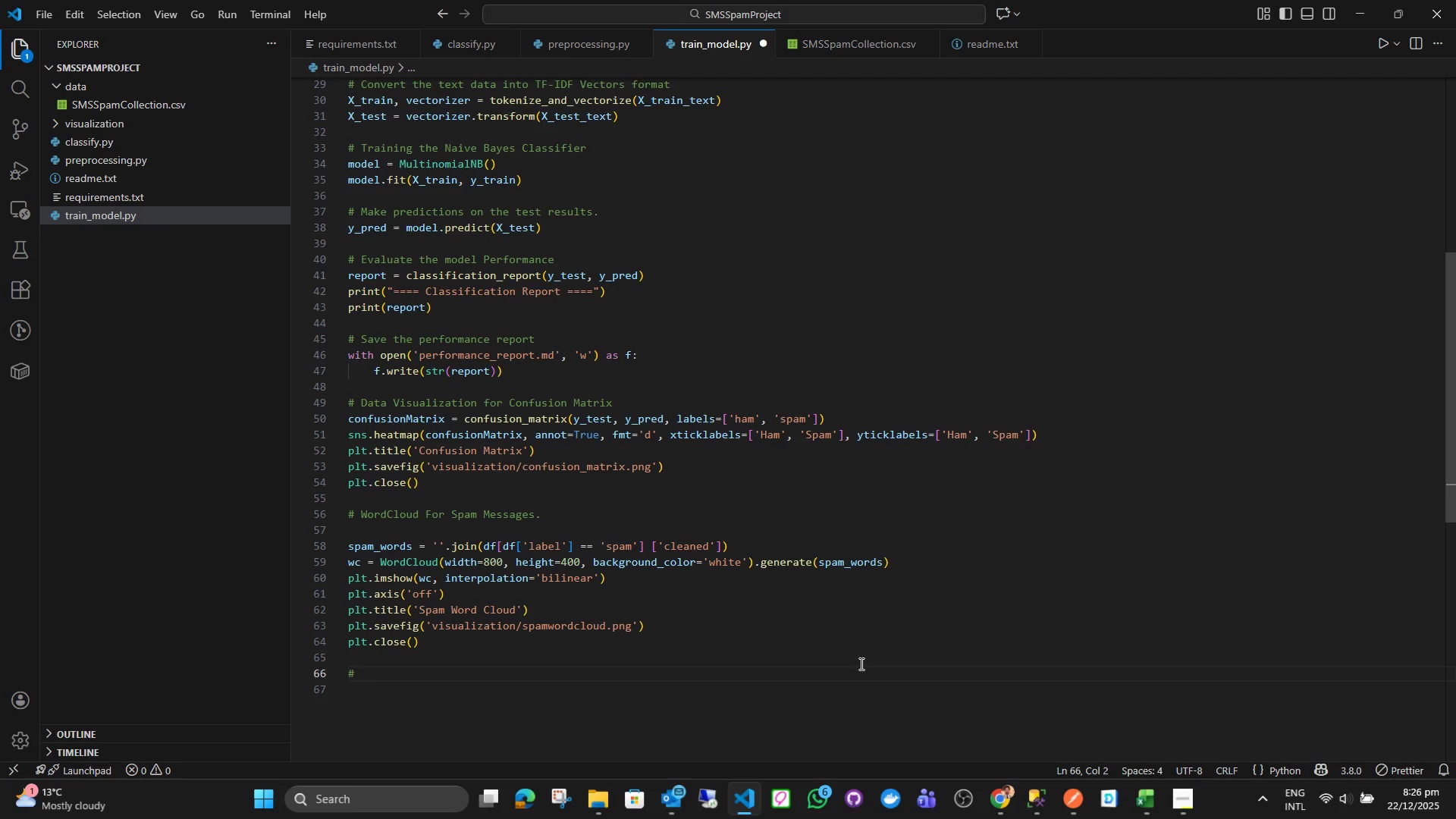 
type( Save The model and verctori)
key(Backspace)
key(Backspace)
key(Backspace)
key(Backspace)
key(Backspace)
key(Backspace)
type(ctorixx)
key(Backspace)
key(Backspace)
type(zer for )
key(Backspace)
key(Backspace)
key(Tab)
 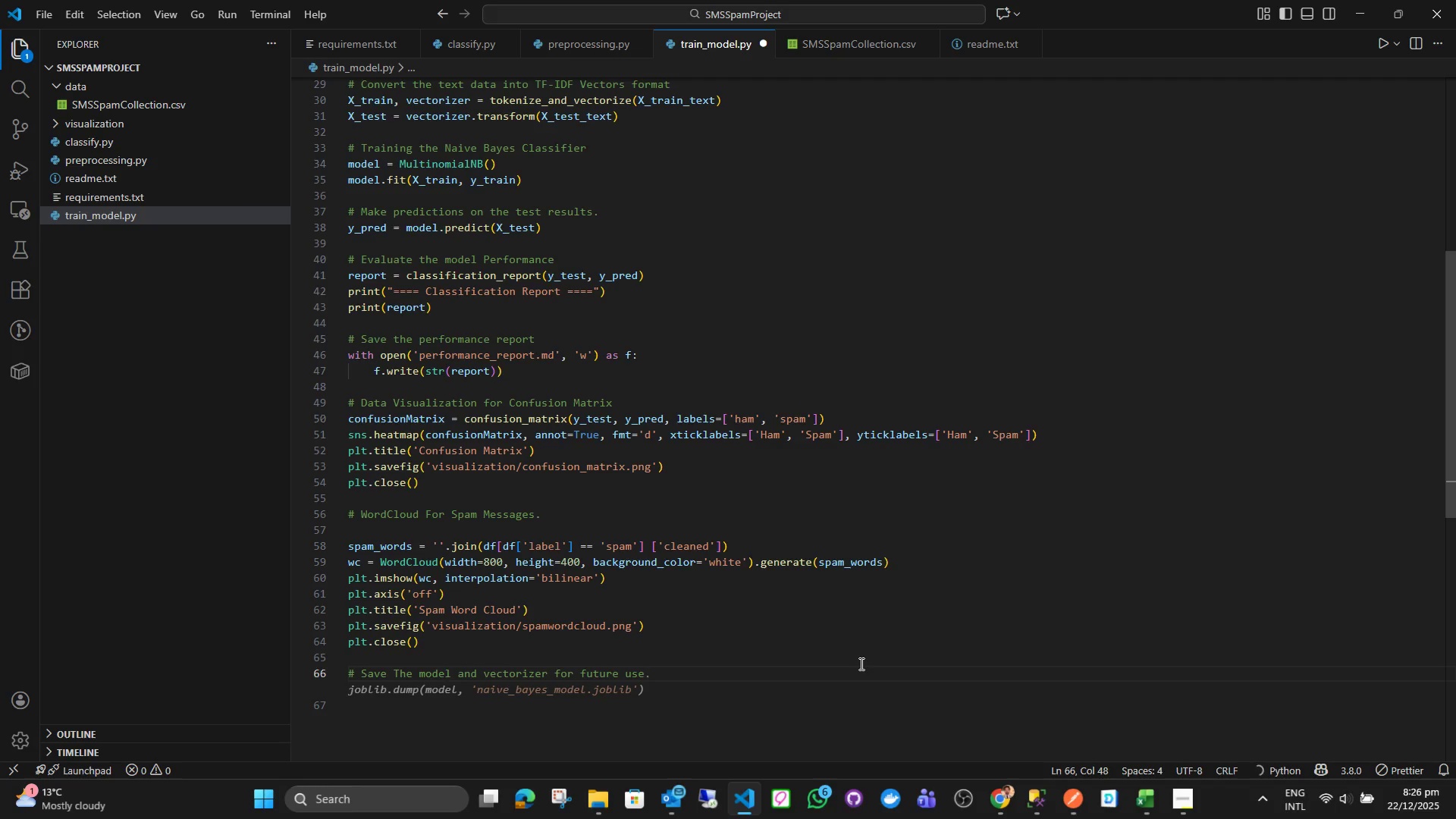 
key(Enter)
 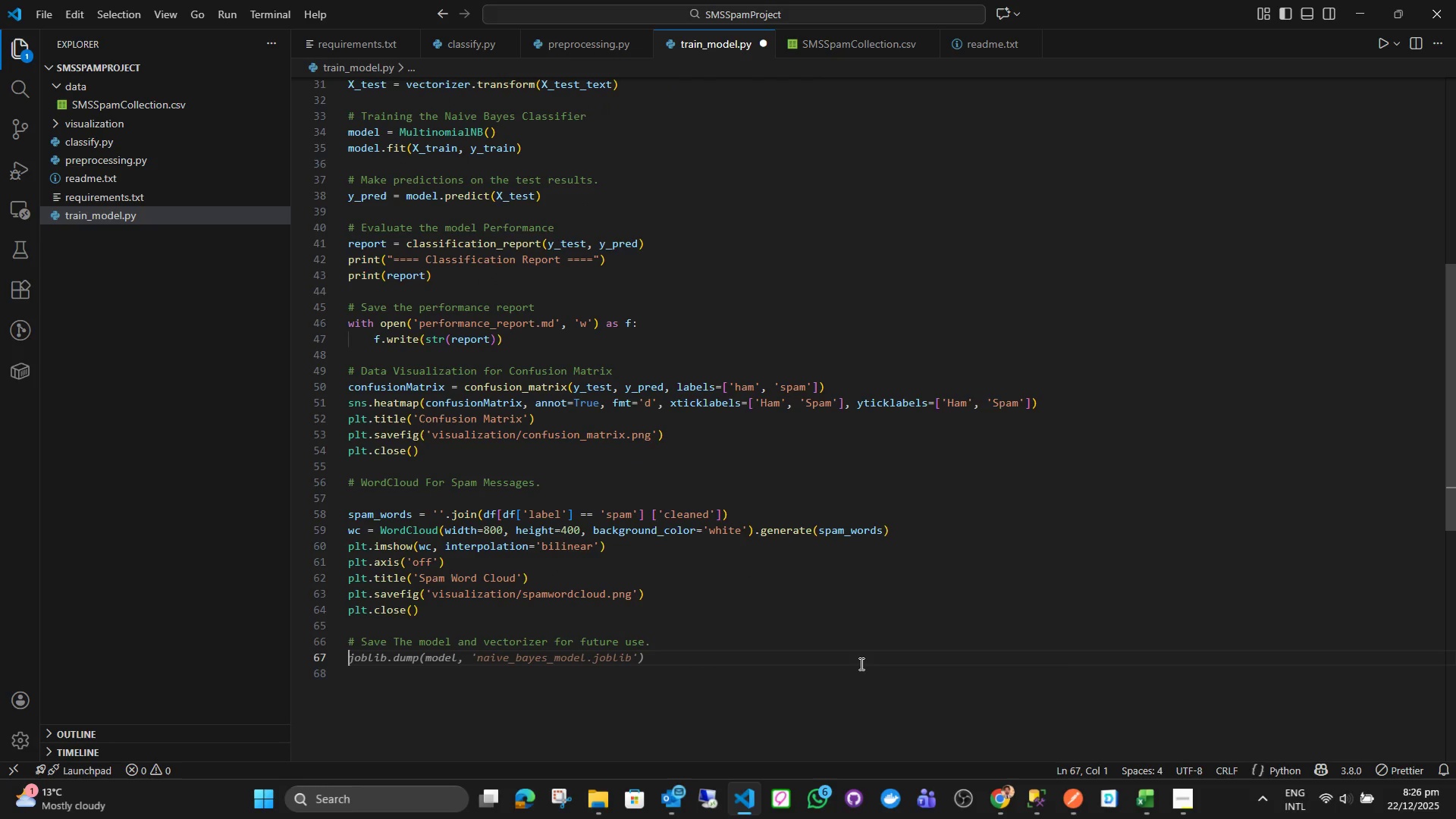 
type(joblib/)
key(Backspace)
type(.diu)
key(Backspace)
key(Backspace)
type(i)
key(Backspace)
type(ump(model, '')
 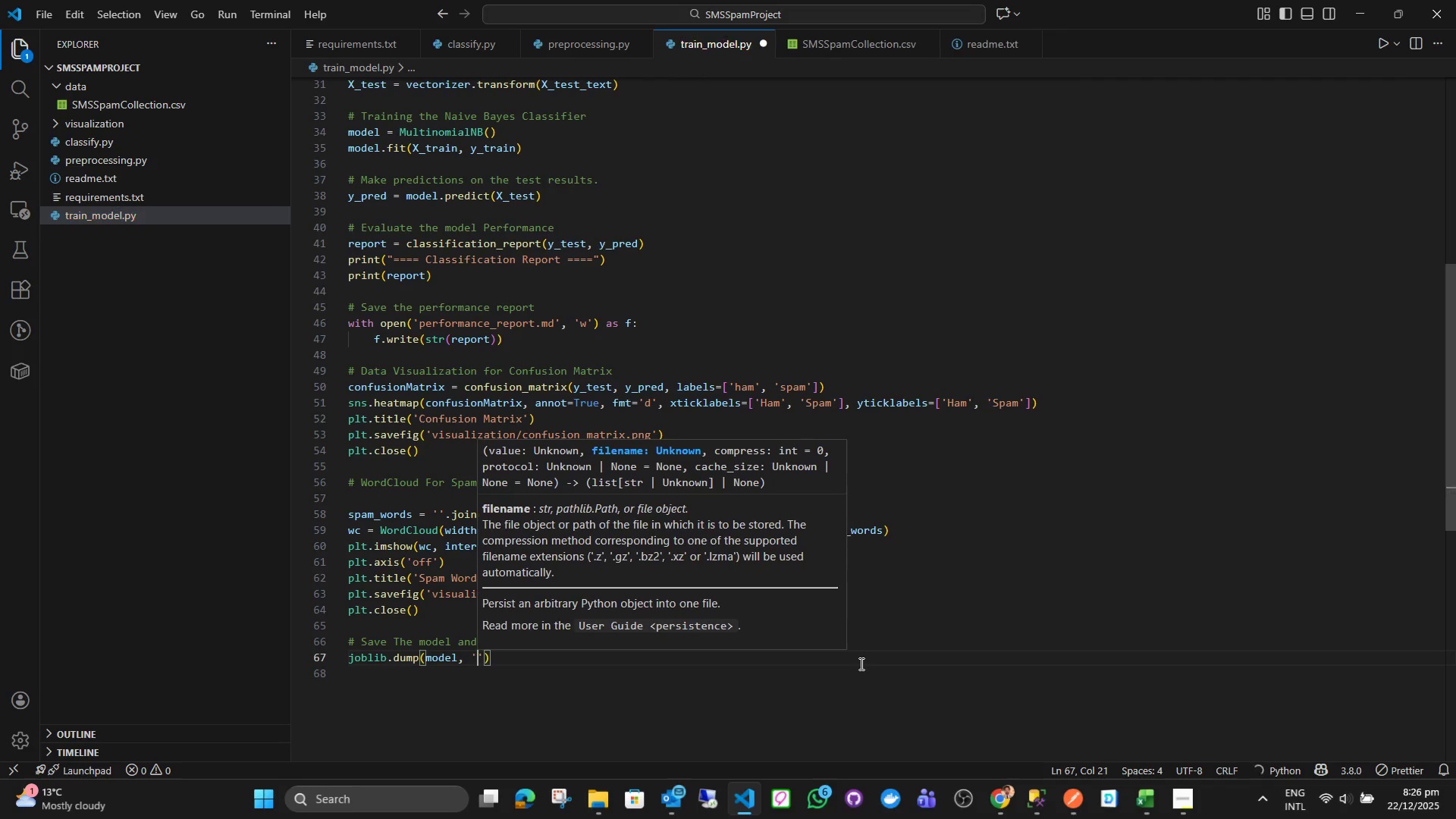 
 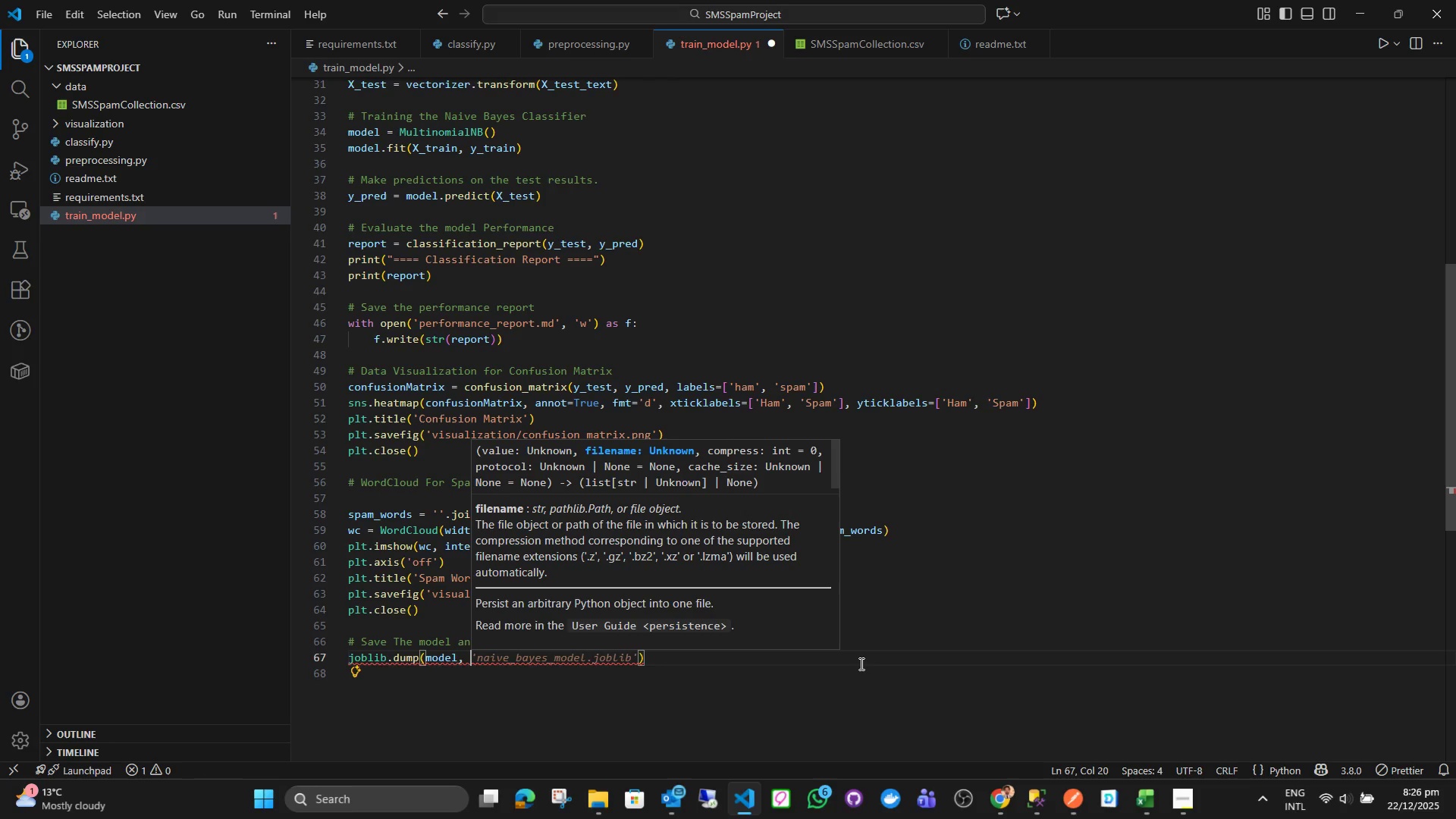 
key(ArrowLeft)
 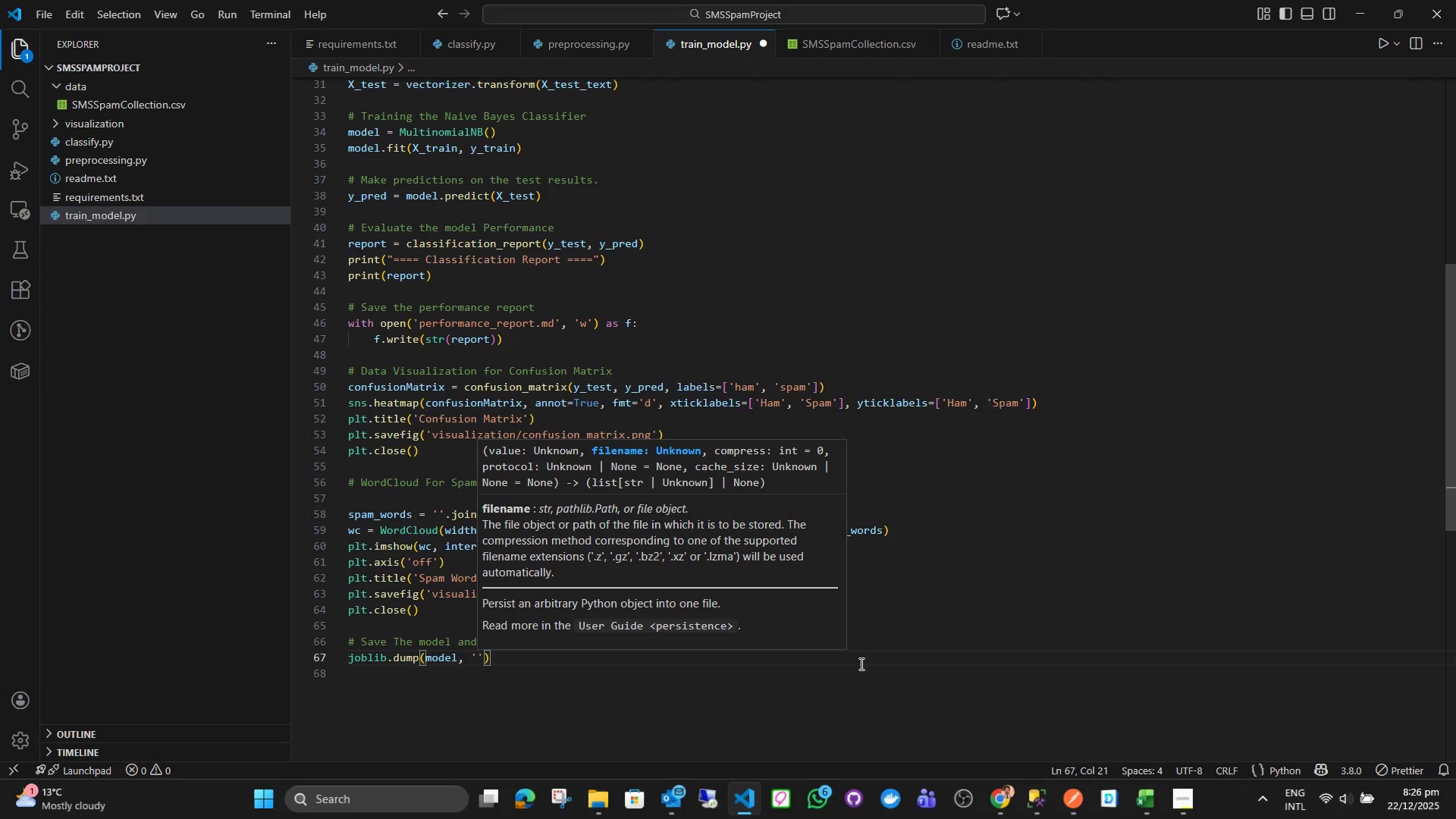 
type(spam_classifier_model.pkl)
 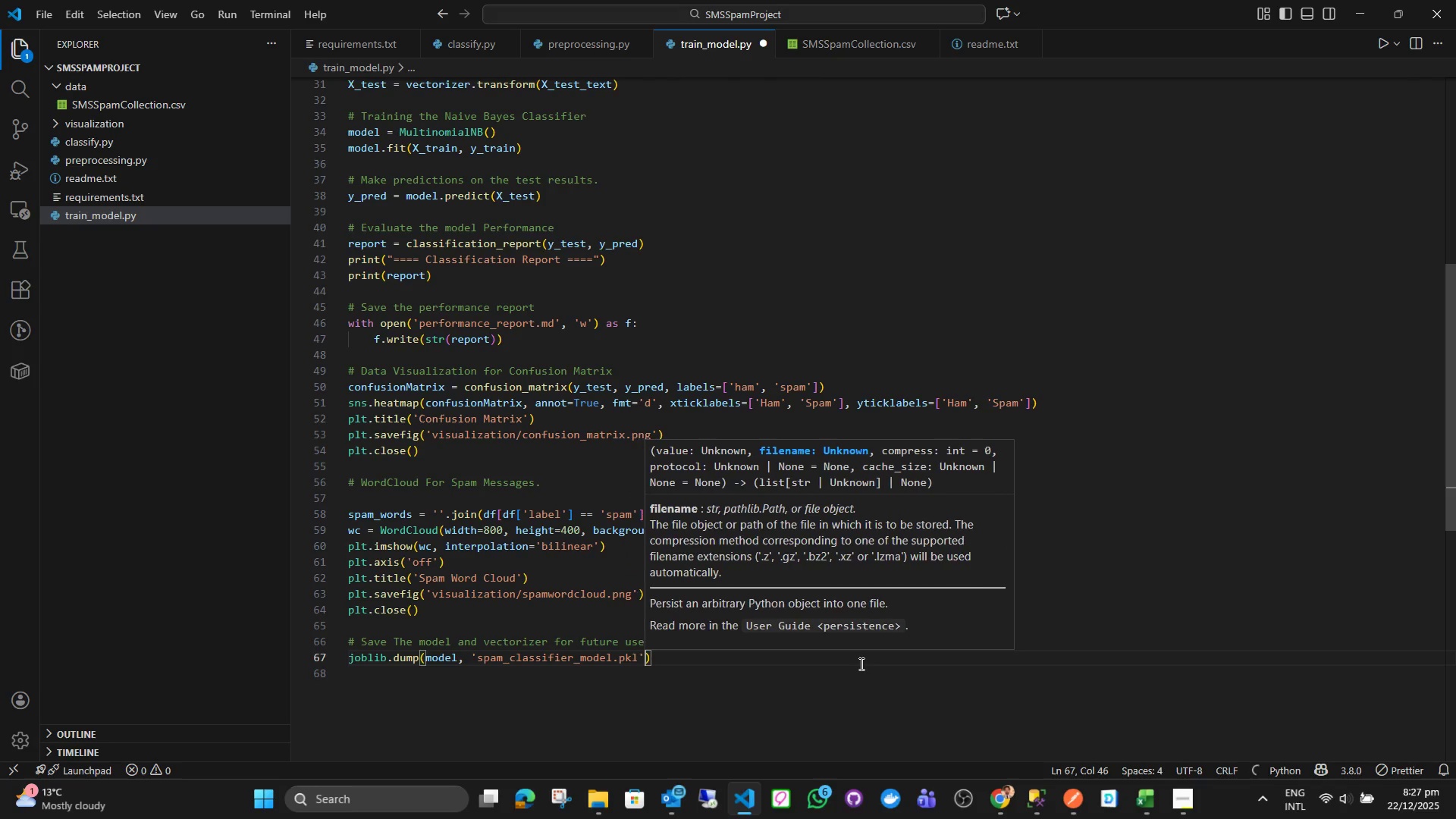 
 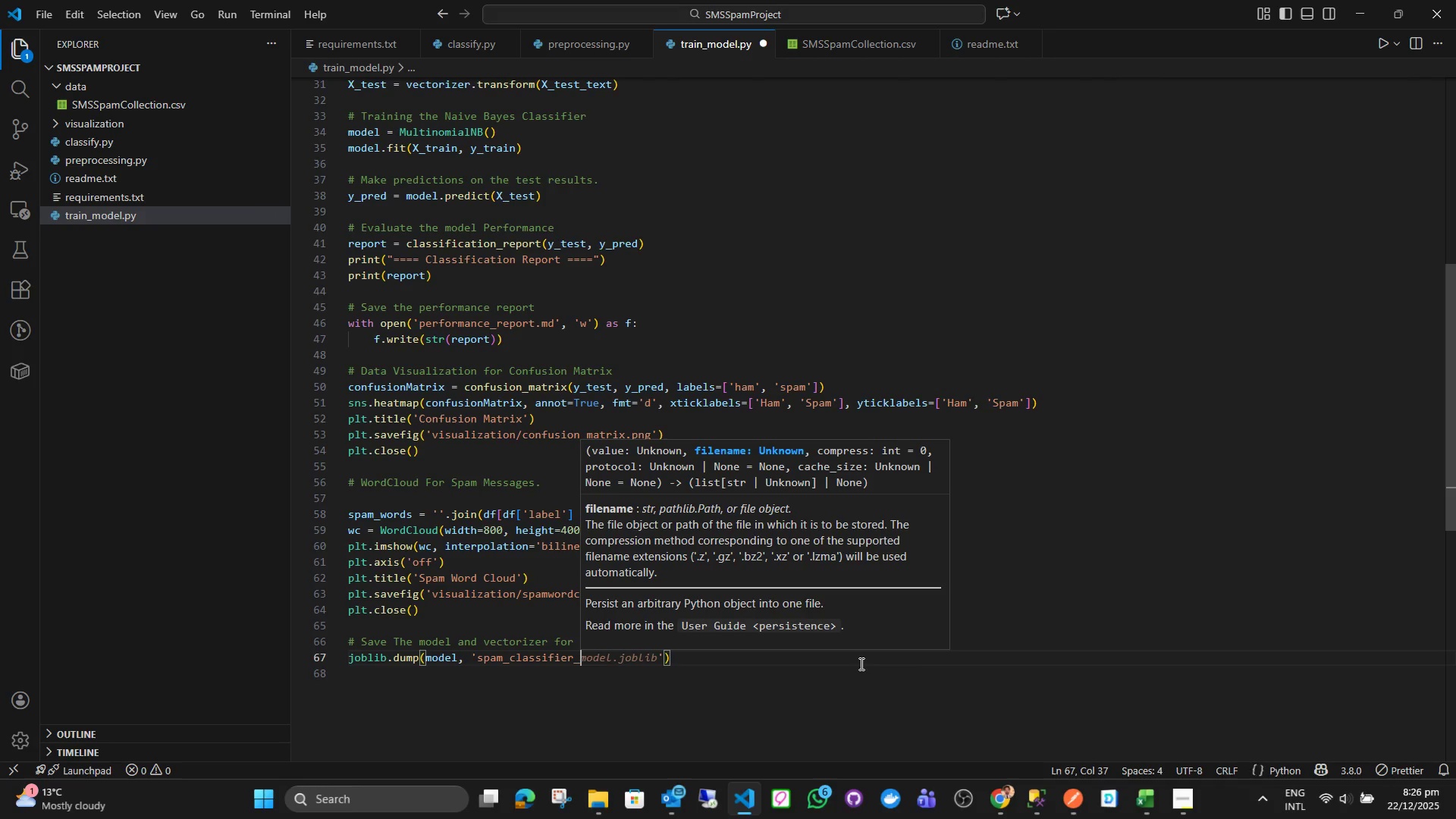 
key(ArrowRight)
 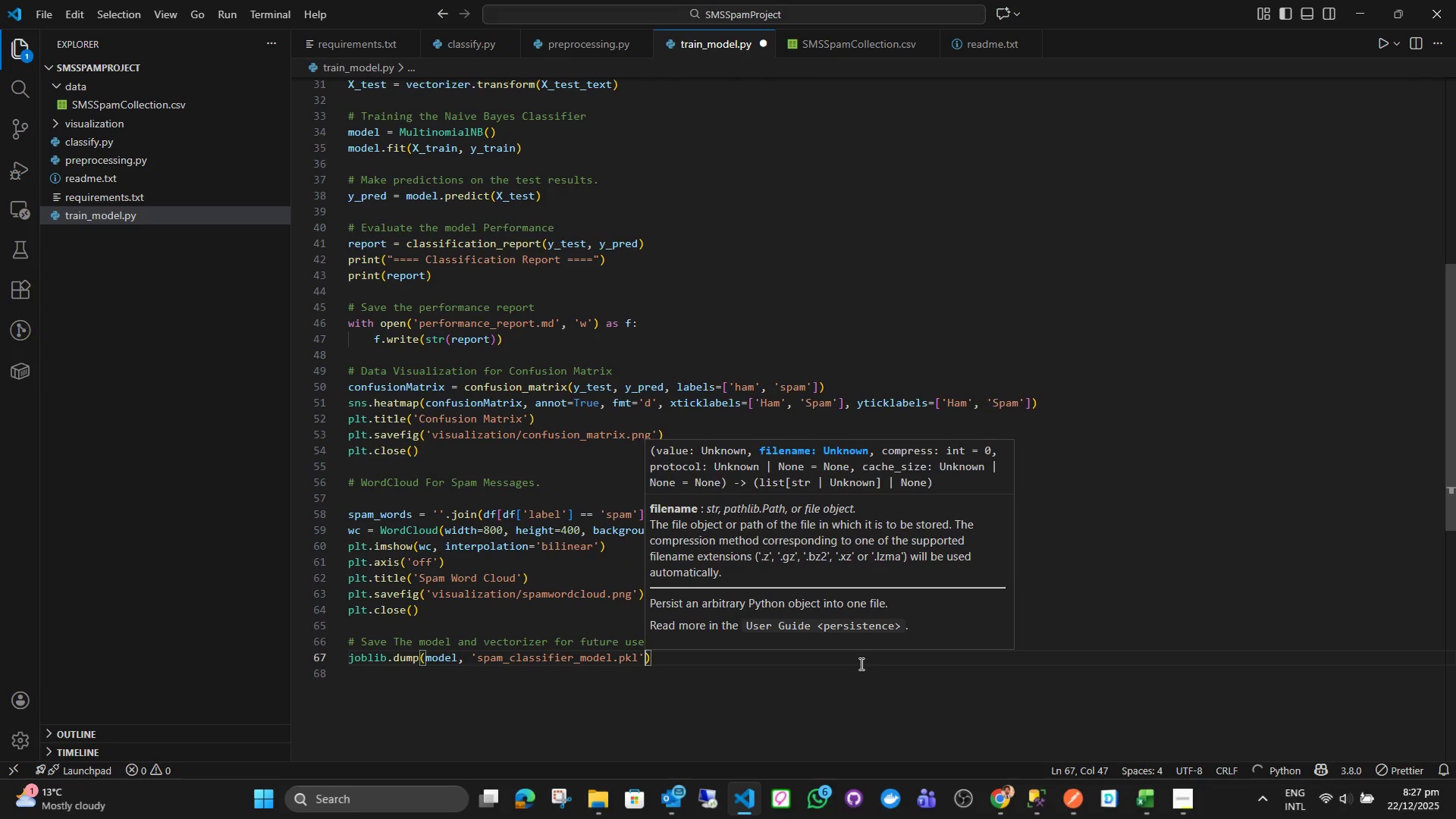 
key(ArrowRight)
 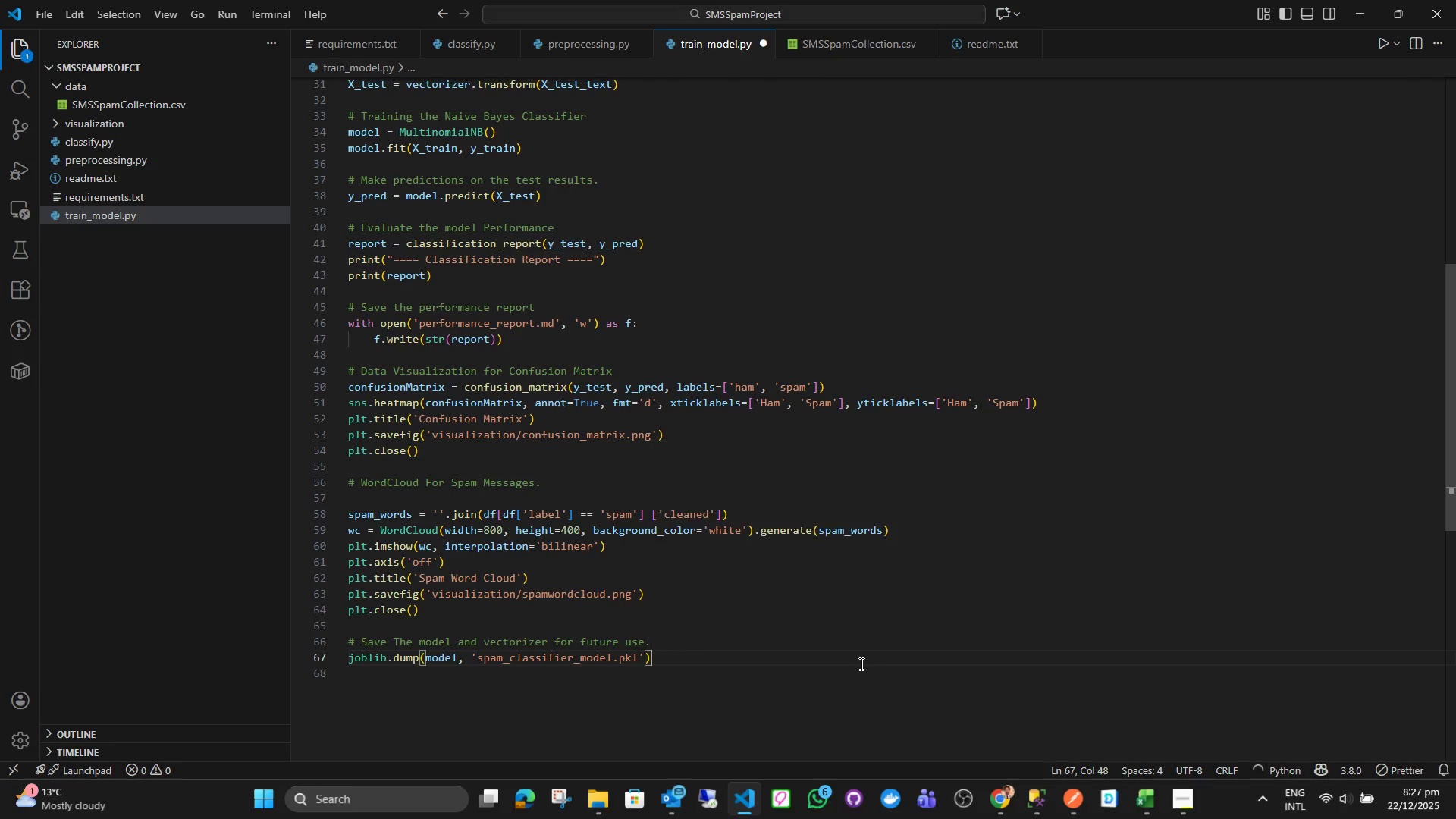 
key(Enter)
 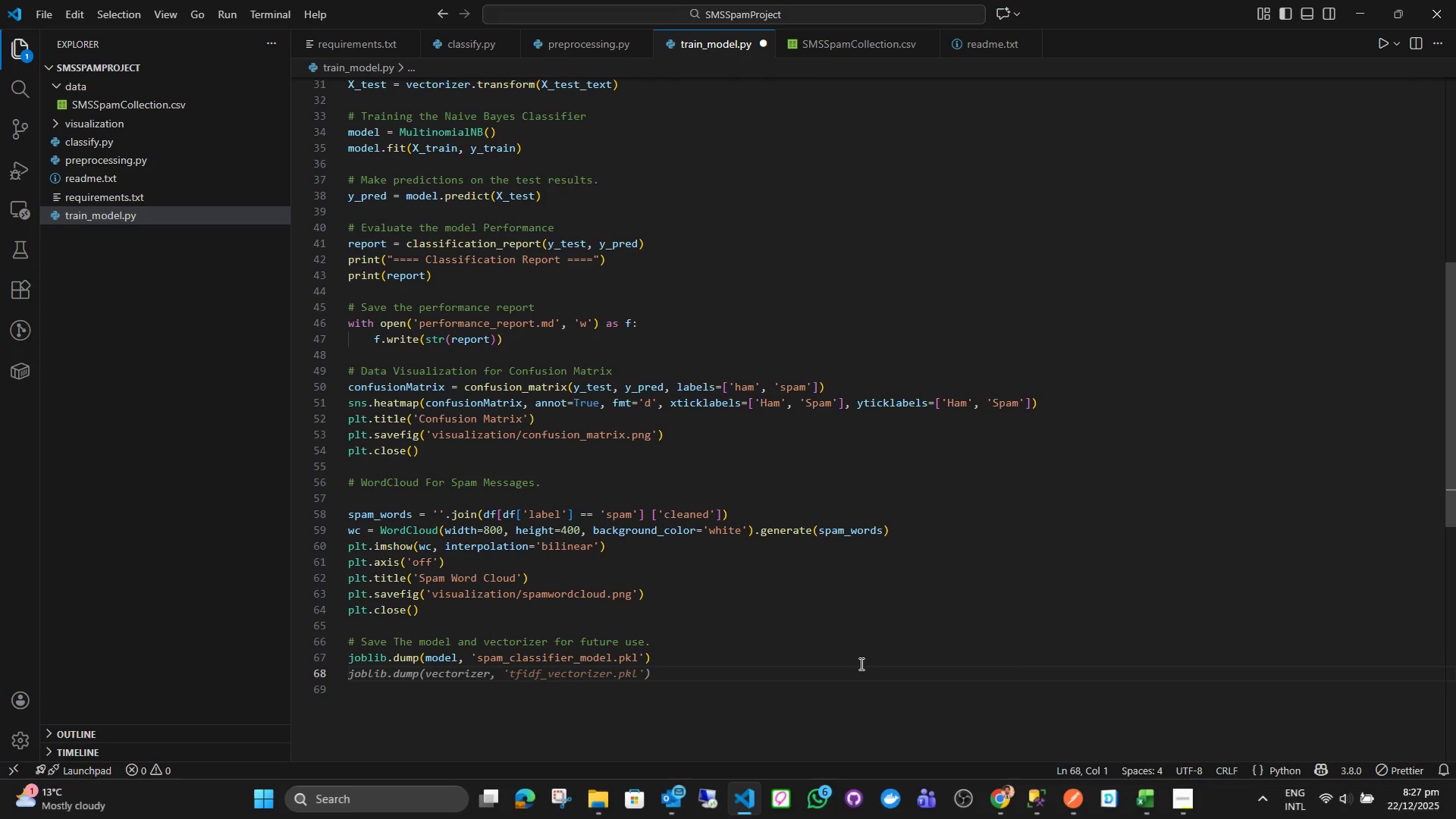 
type(jpn)
key(Backspace)
key(Backspace)
type(oblin)
key(Backspace)
type(b.dum)
 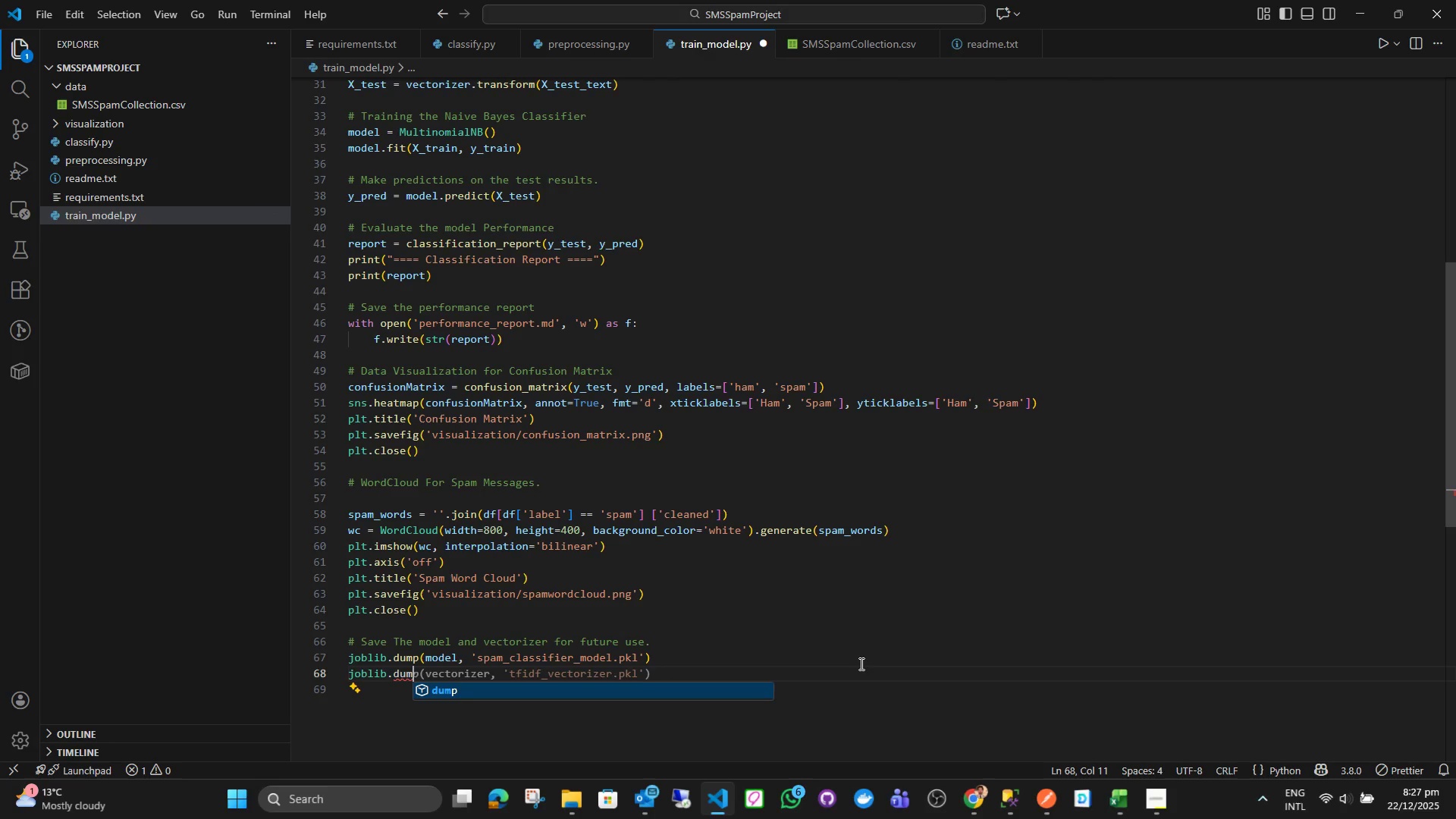 
key(Enter)
 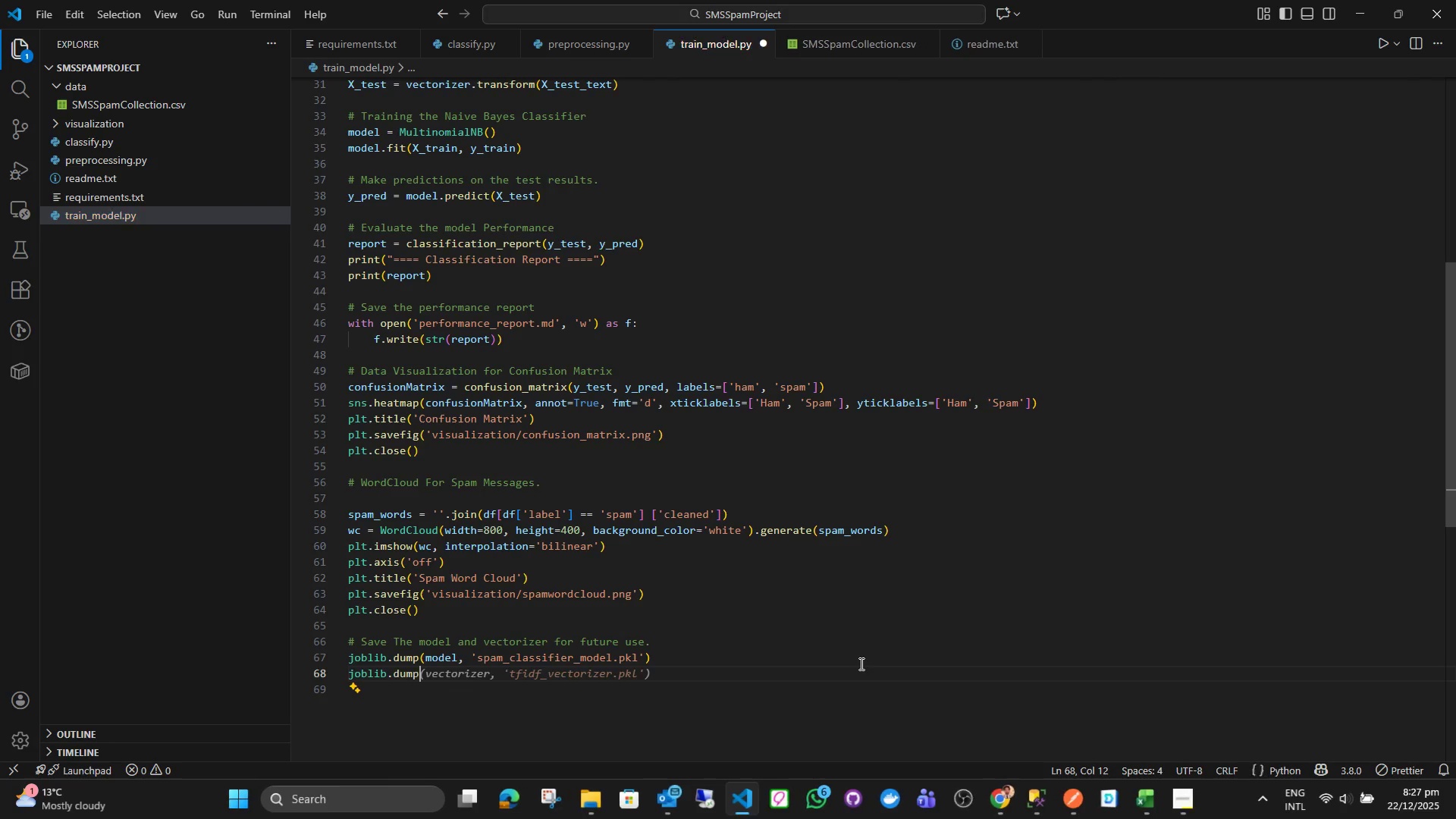 
type((ver)
 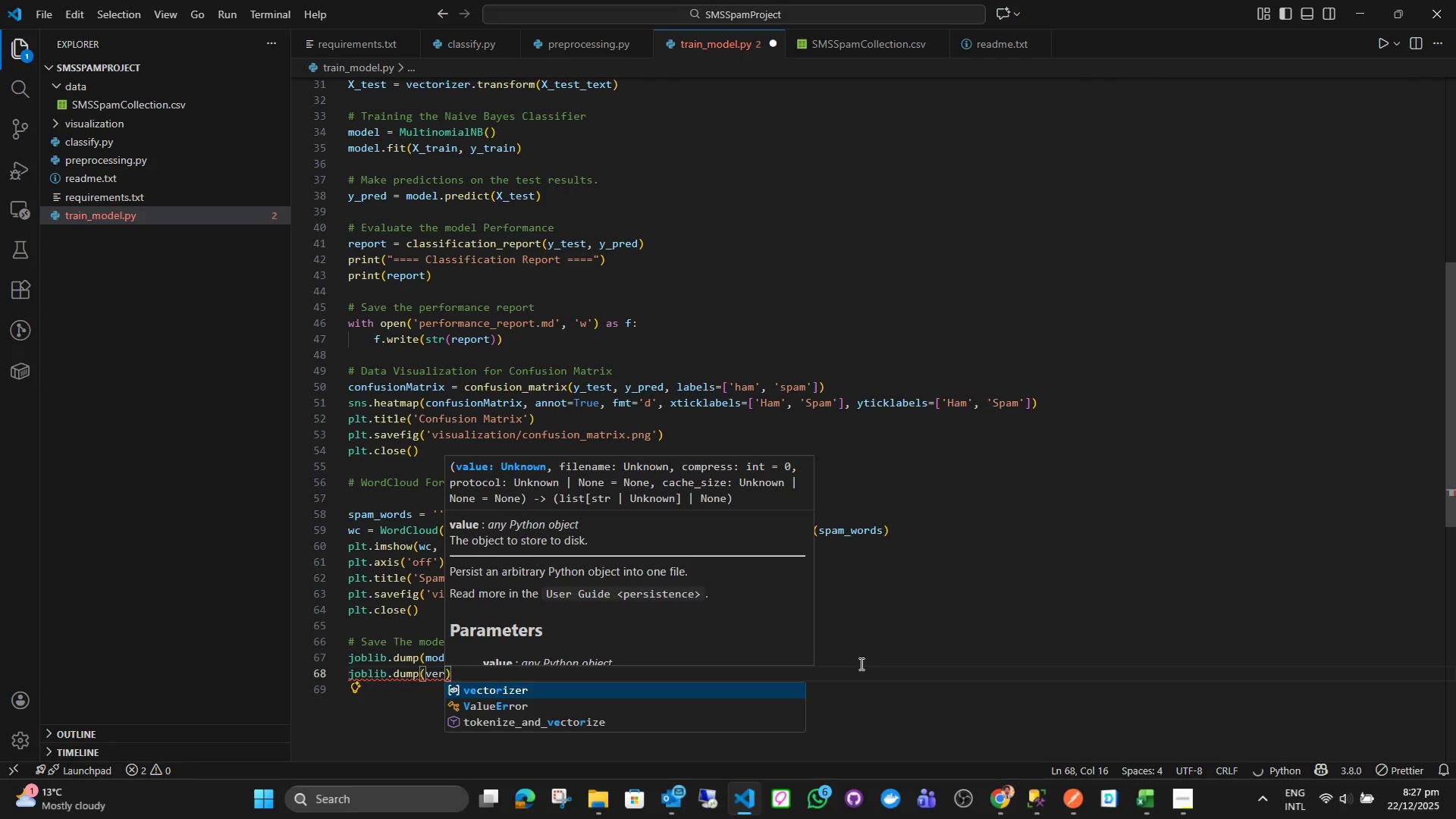 
key(Enter)
 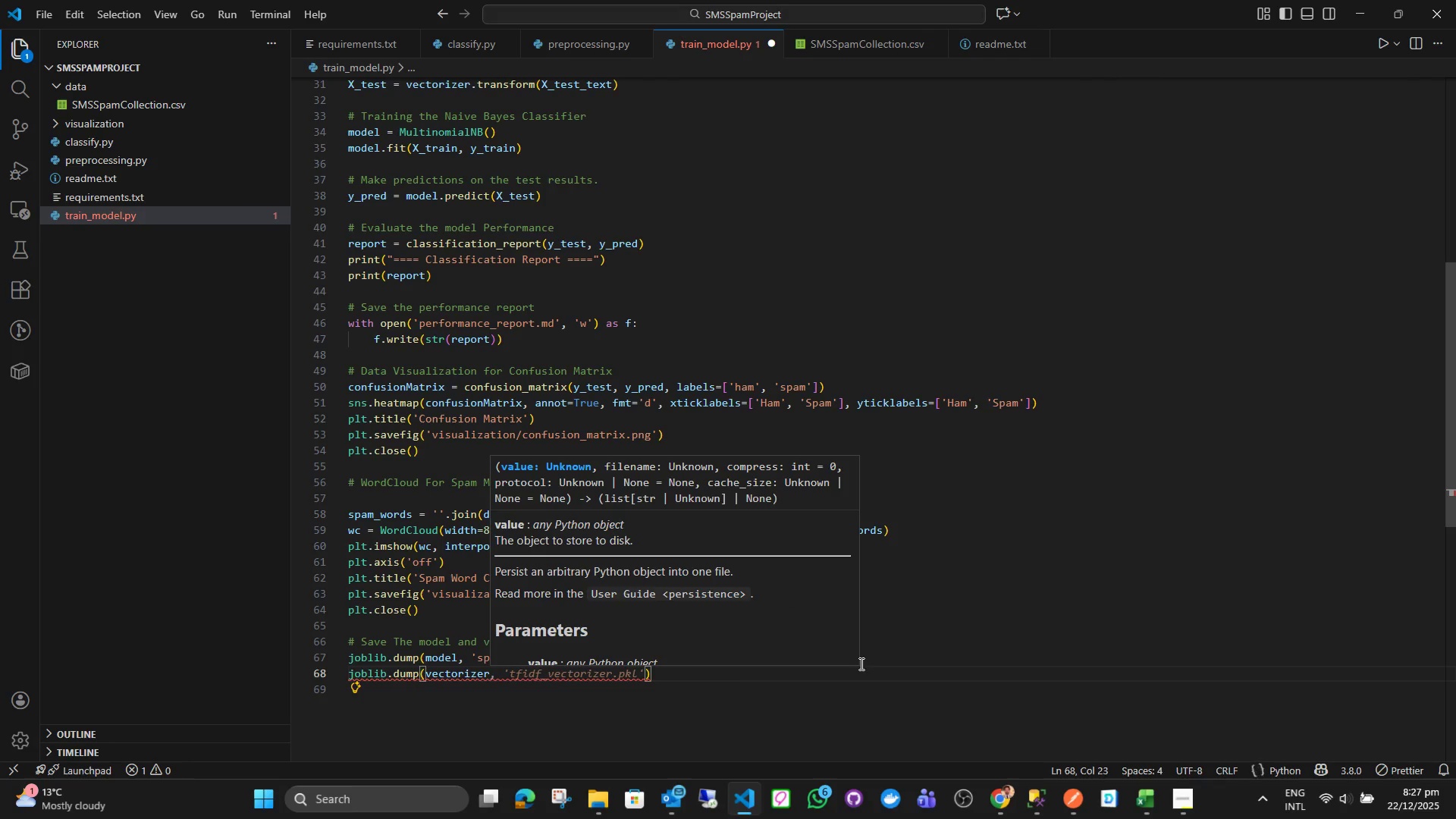 
key(Comma)
 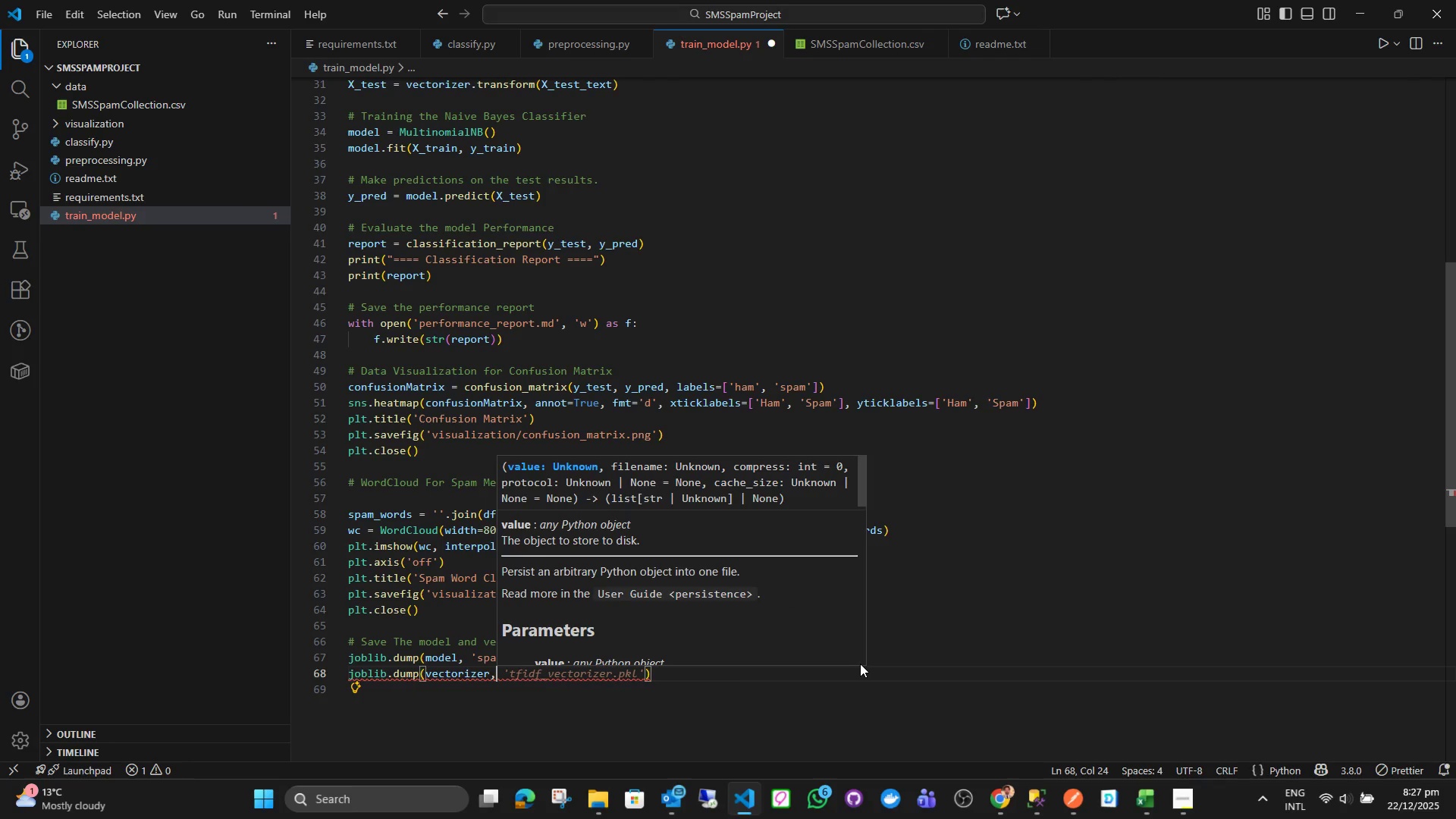 
key(Space)
 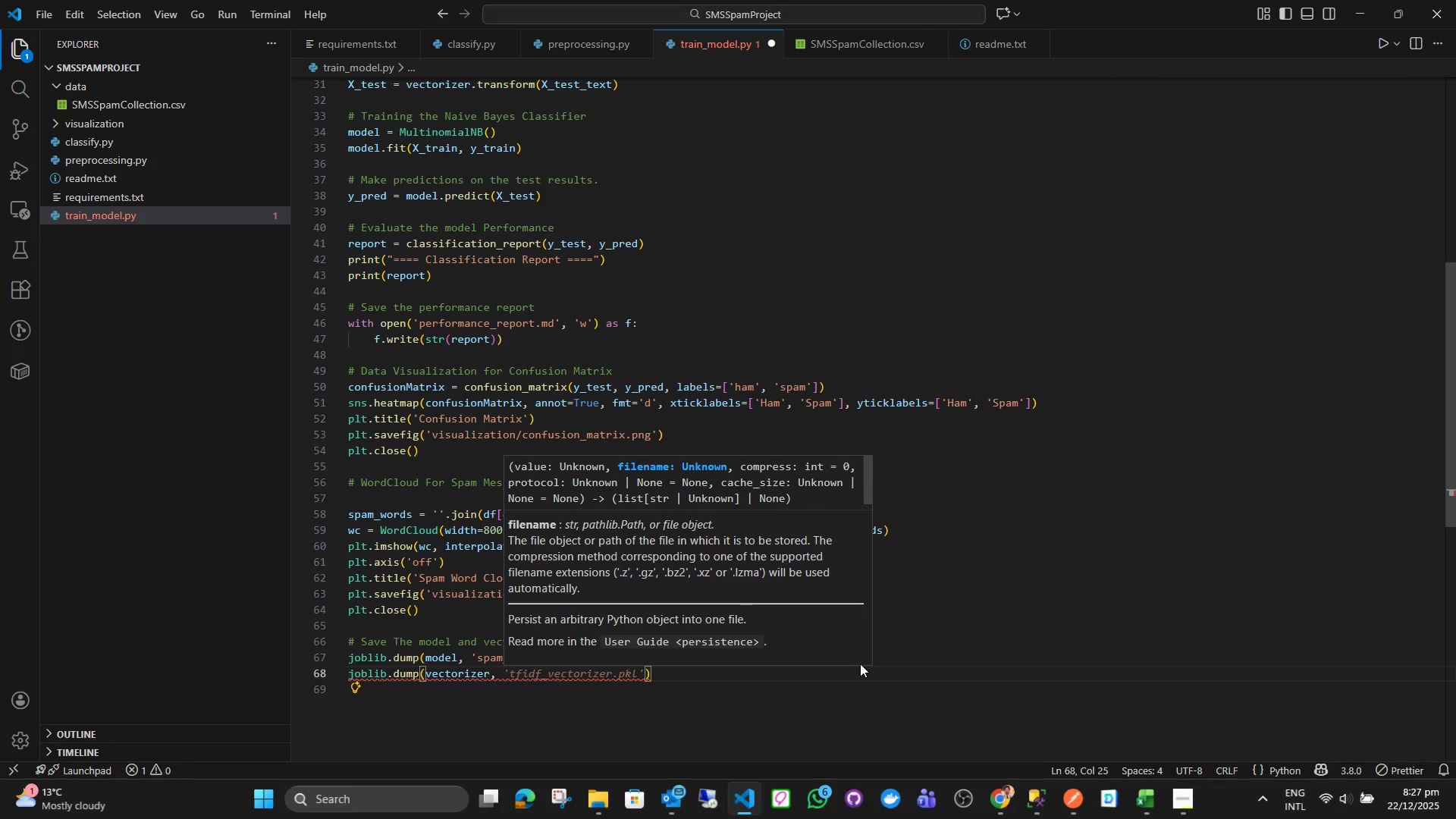 
key(Quote)
 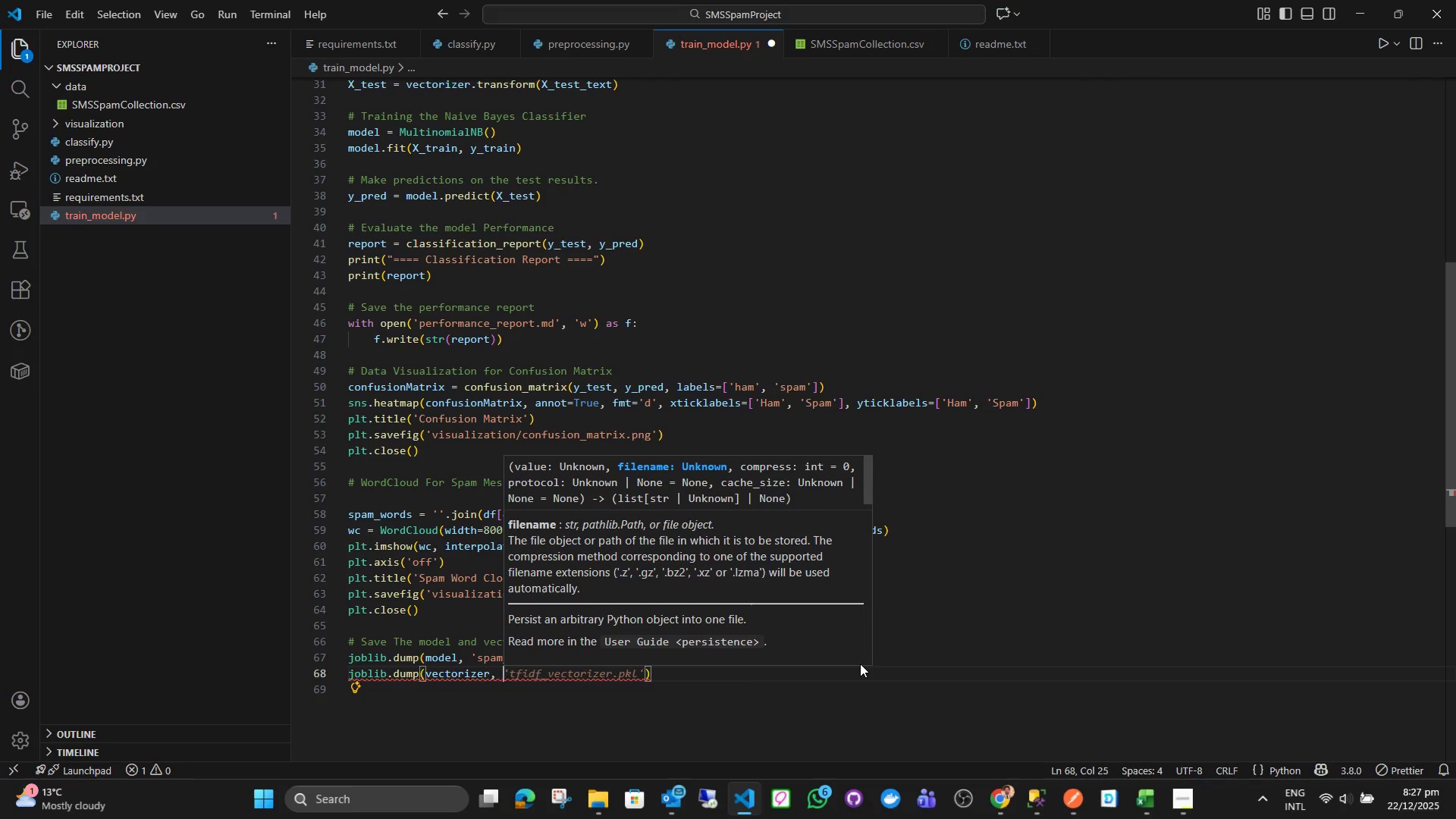 
key(Tab)
 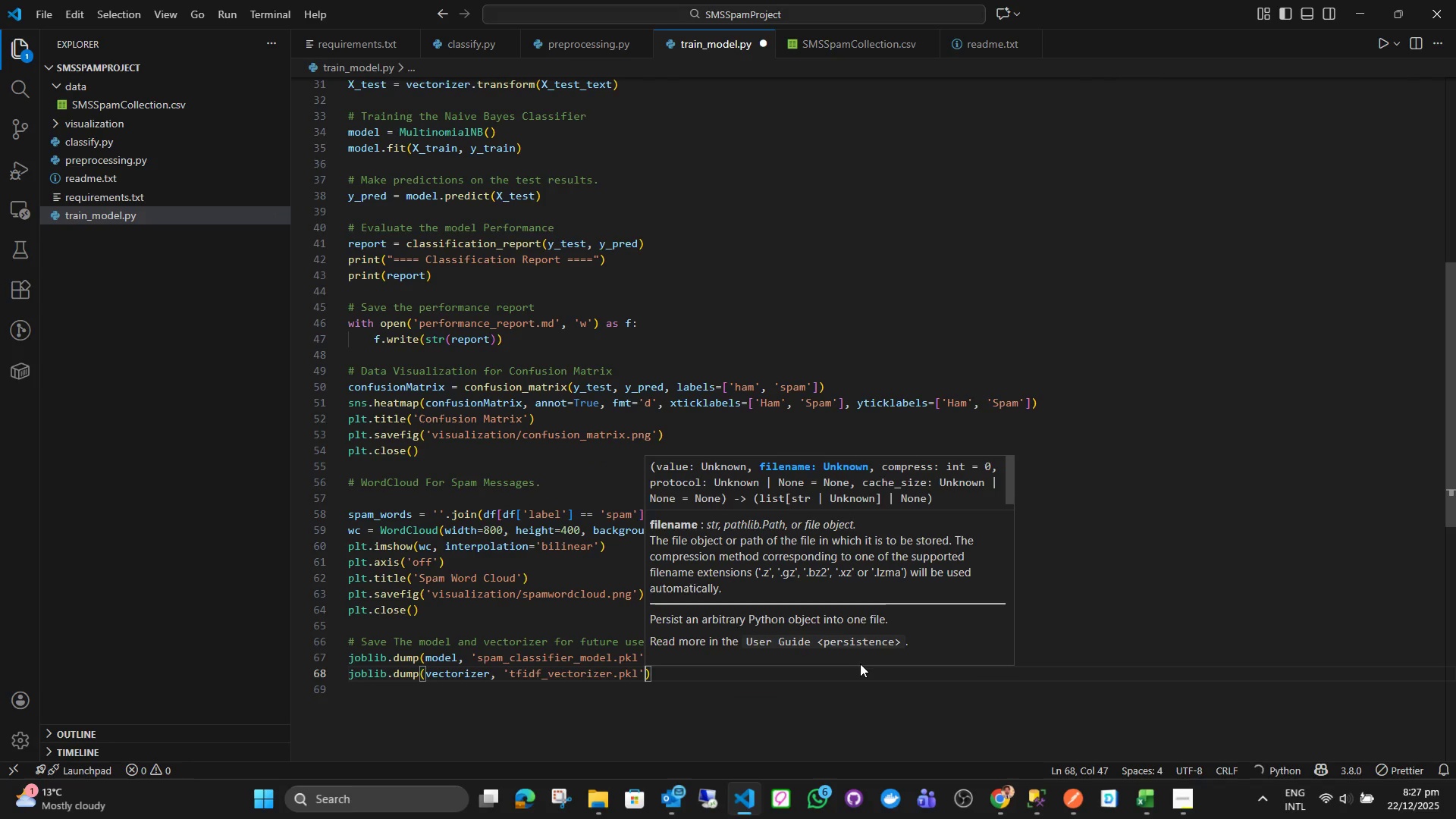 
key(ArrowRight)
 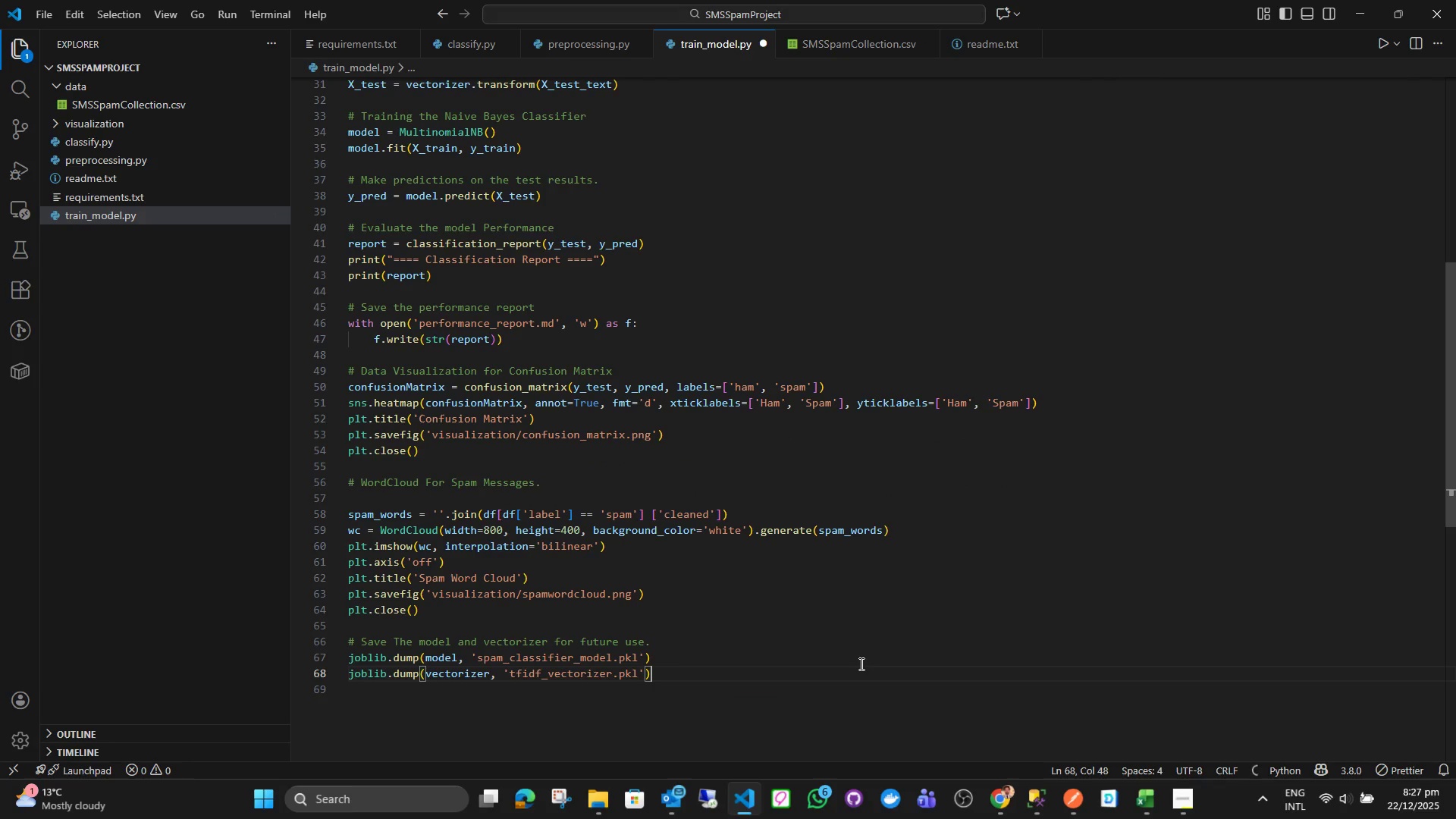 
key(Enter)
 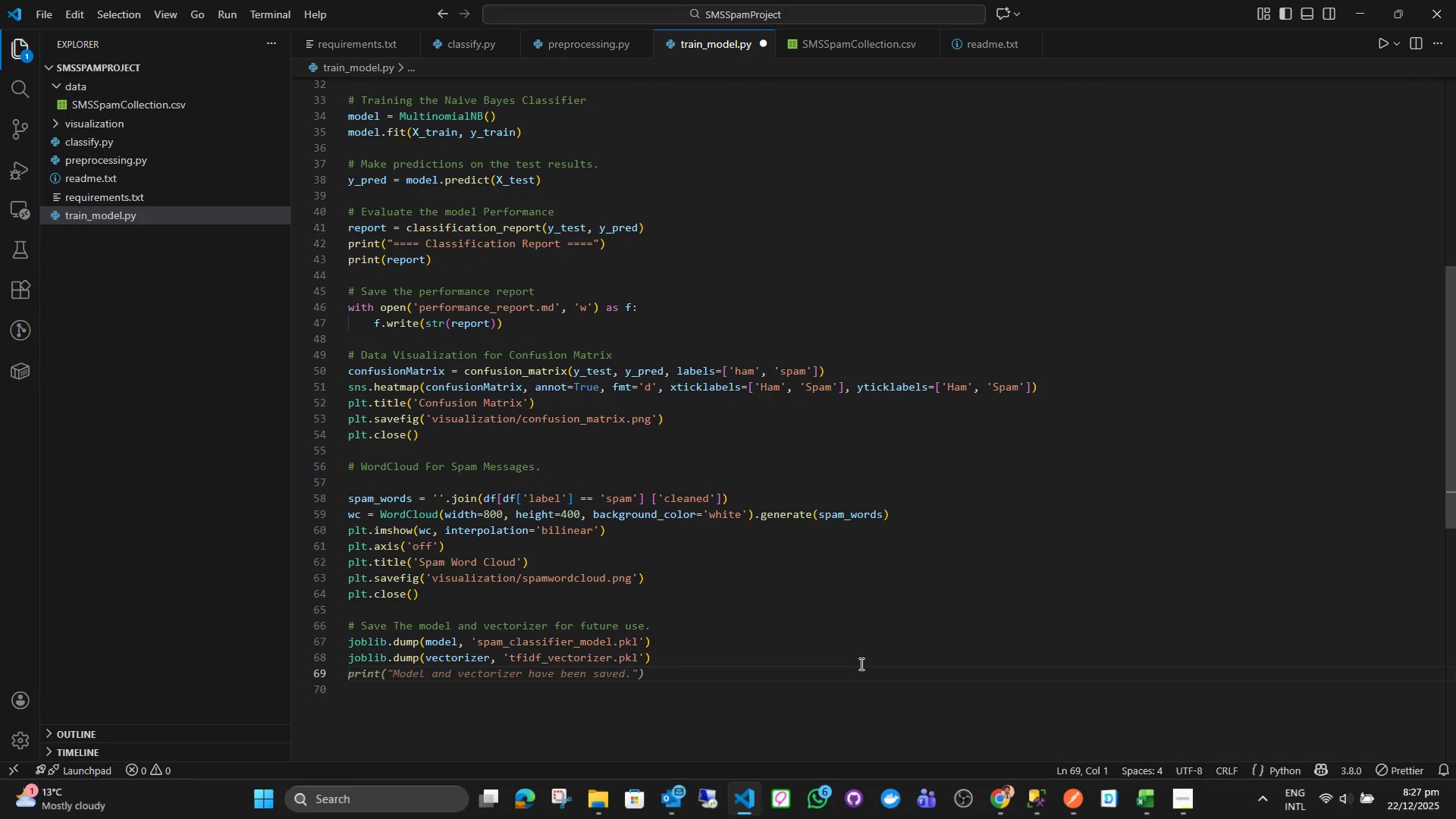 
key(Enter)
 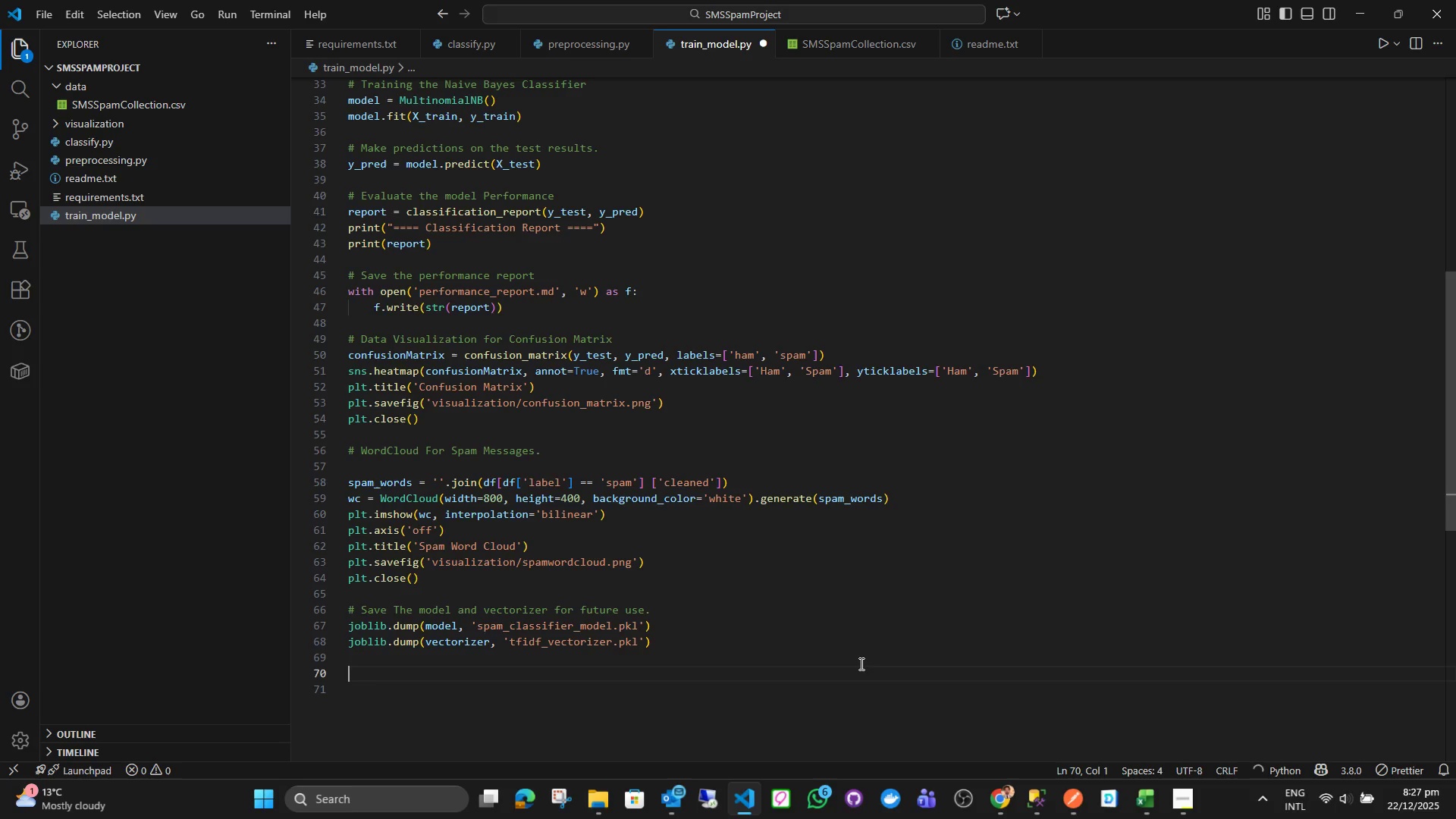 
type(print ('')
 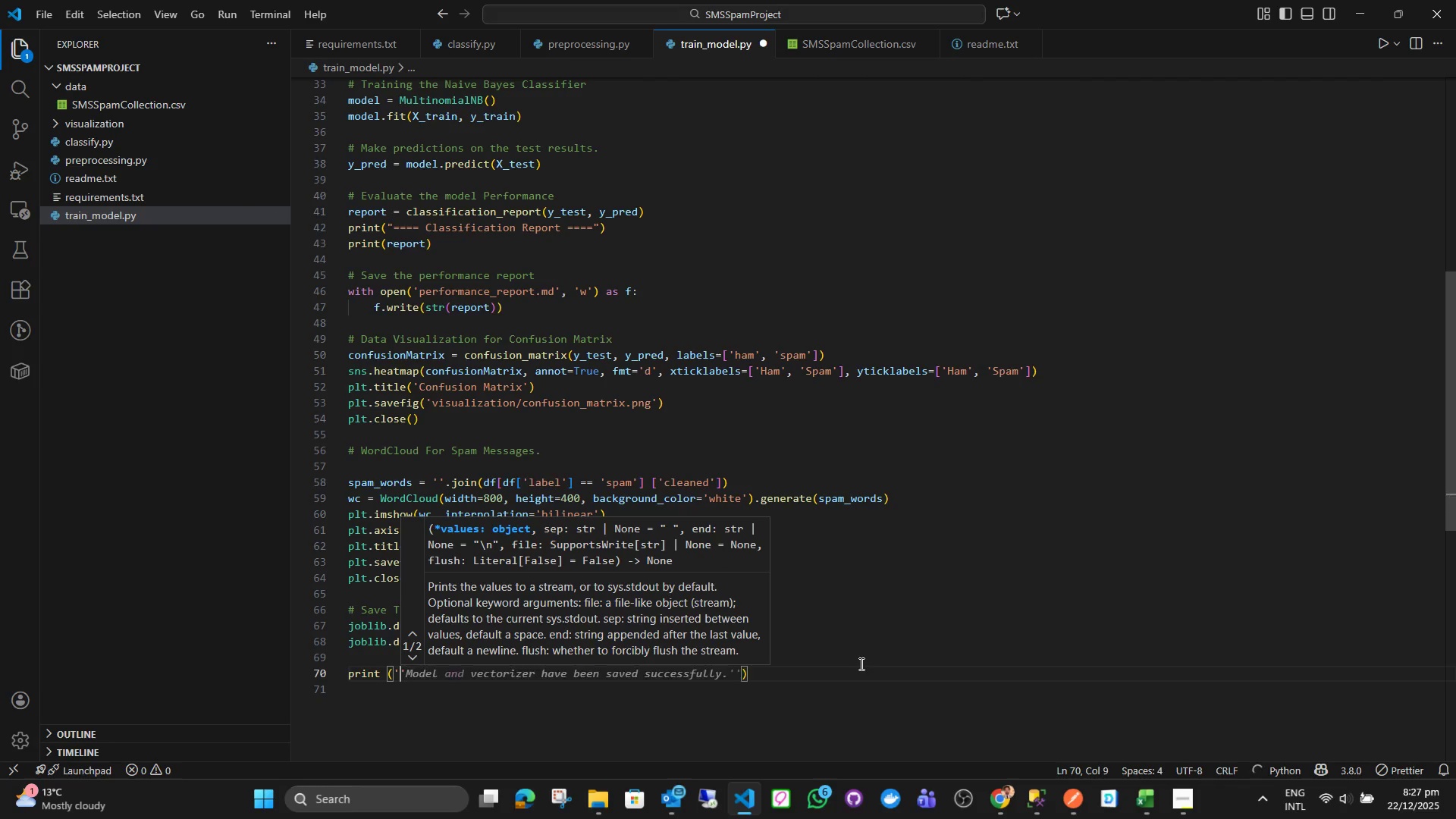 
 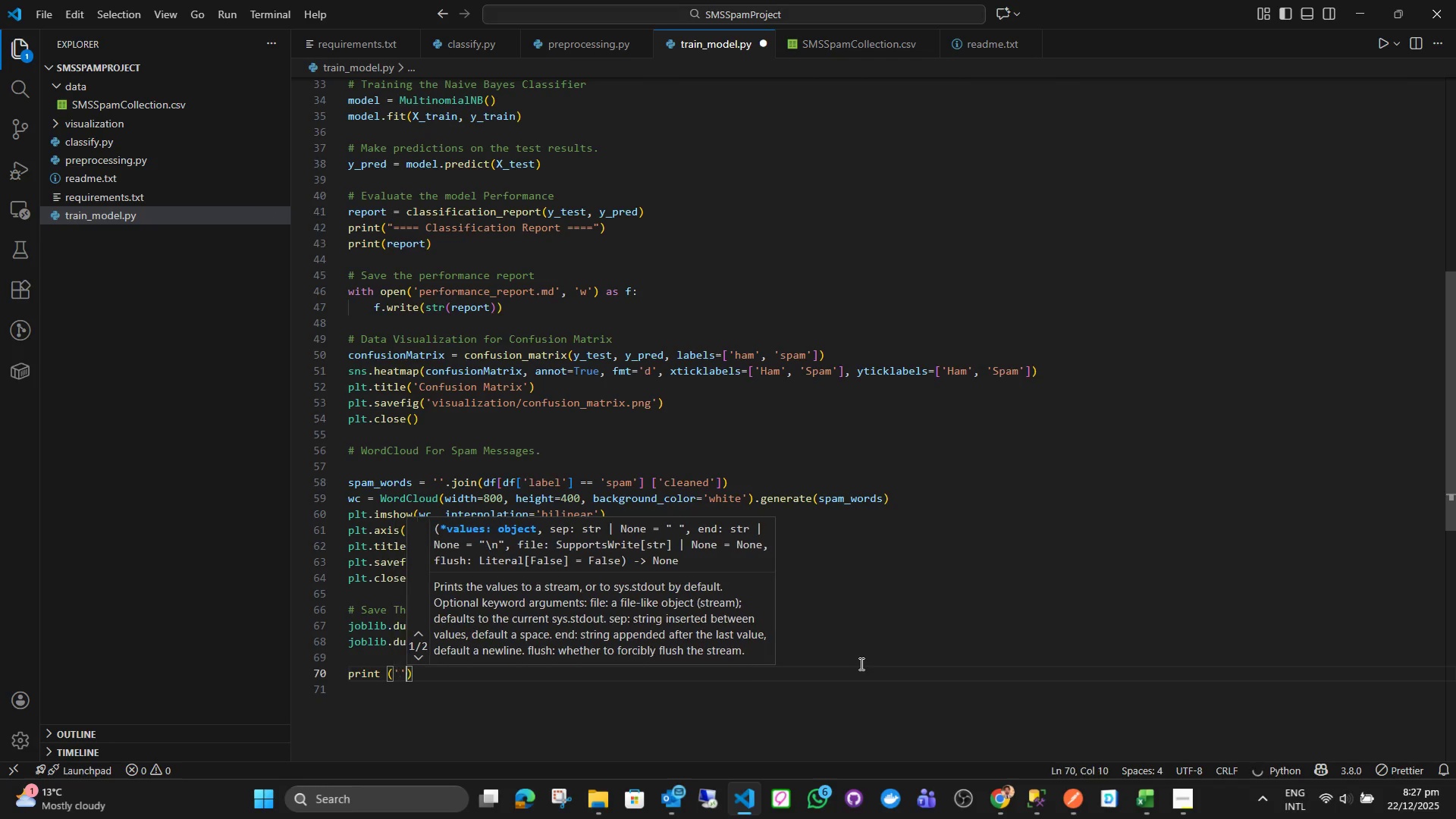 
key(ArrowLeft)
 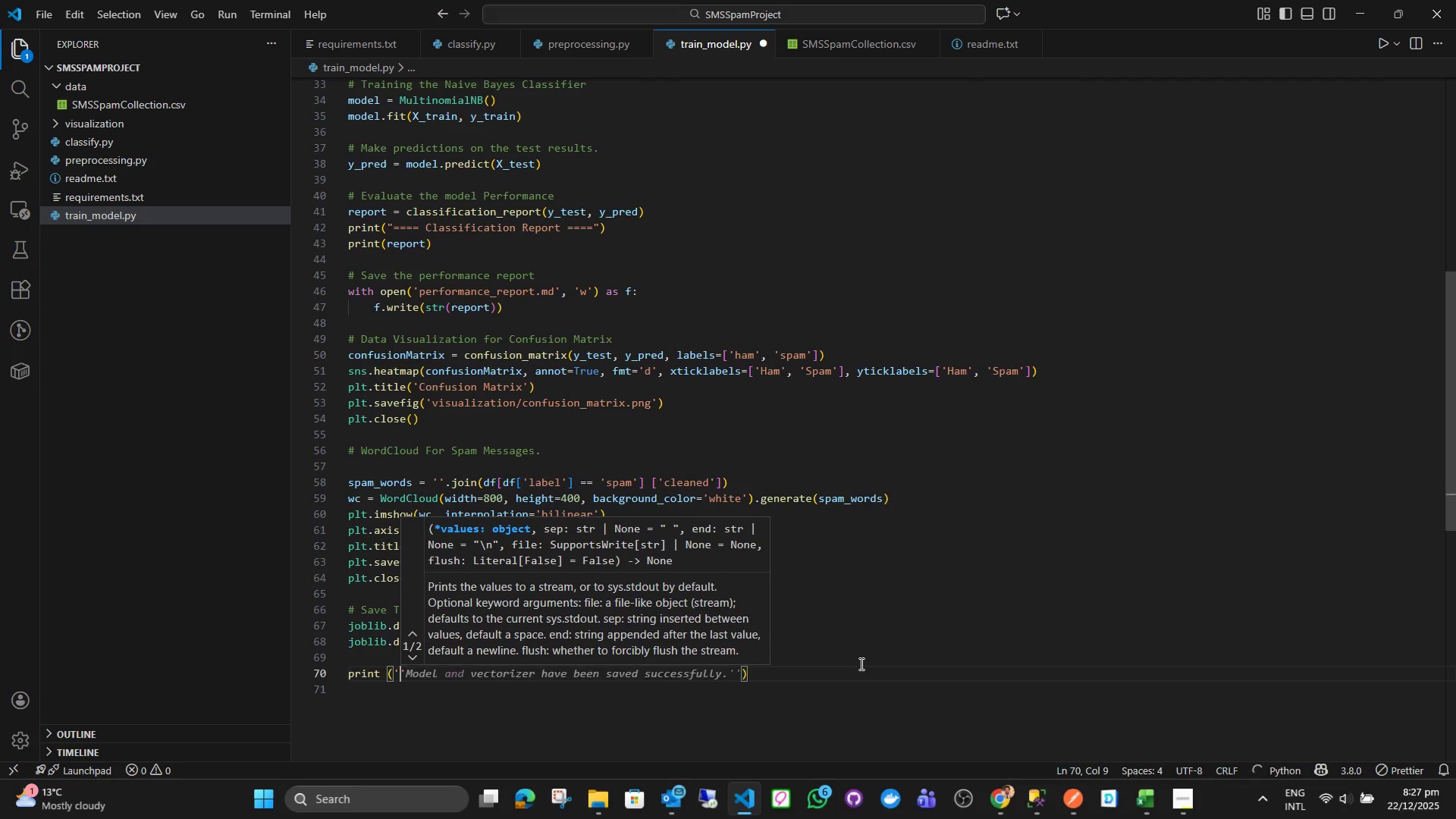 
type(Training Completed. Model and Vectpr)
key(Backspace)
key(Backspace)
type(orizer SAVED)
key(Backspace)
key(Backspace)
key(Backspace)
key(Backspace)
key(Backspace)
type(sas)
key(Backspace)
type(ved. Visulaizato)
key(Backspace)
key(Backspace)
key(Backspace)
key(Backspace)
key(Backspace)
key(Backspace)
key(Backspace)
type(alizations ah)
key(Backspace)
key(Backspace)
type(have been generated.)
 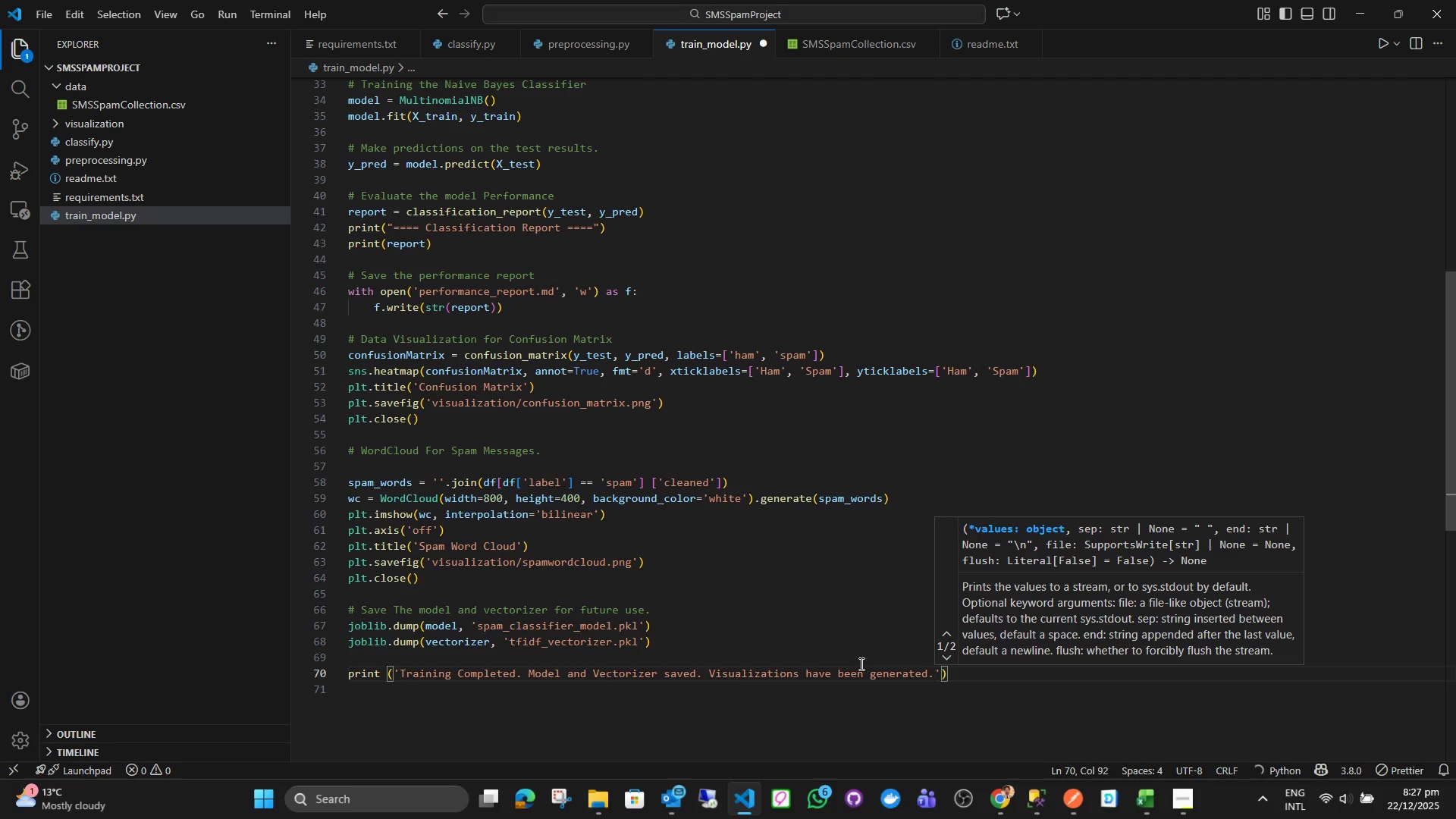 
key(ArrowRight)
 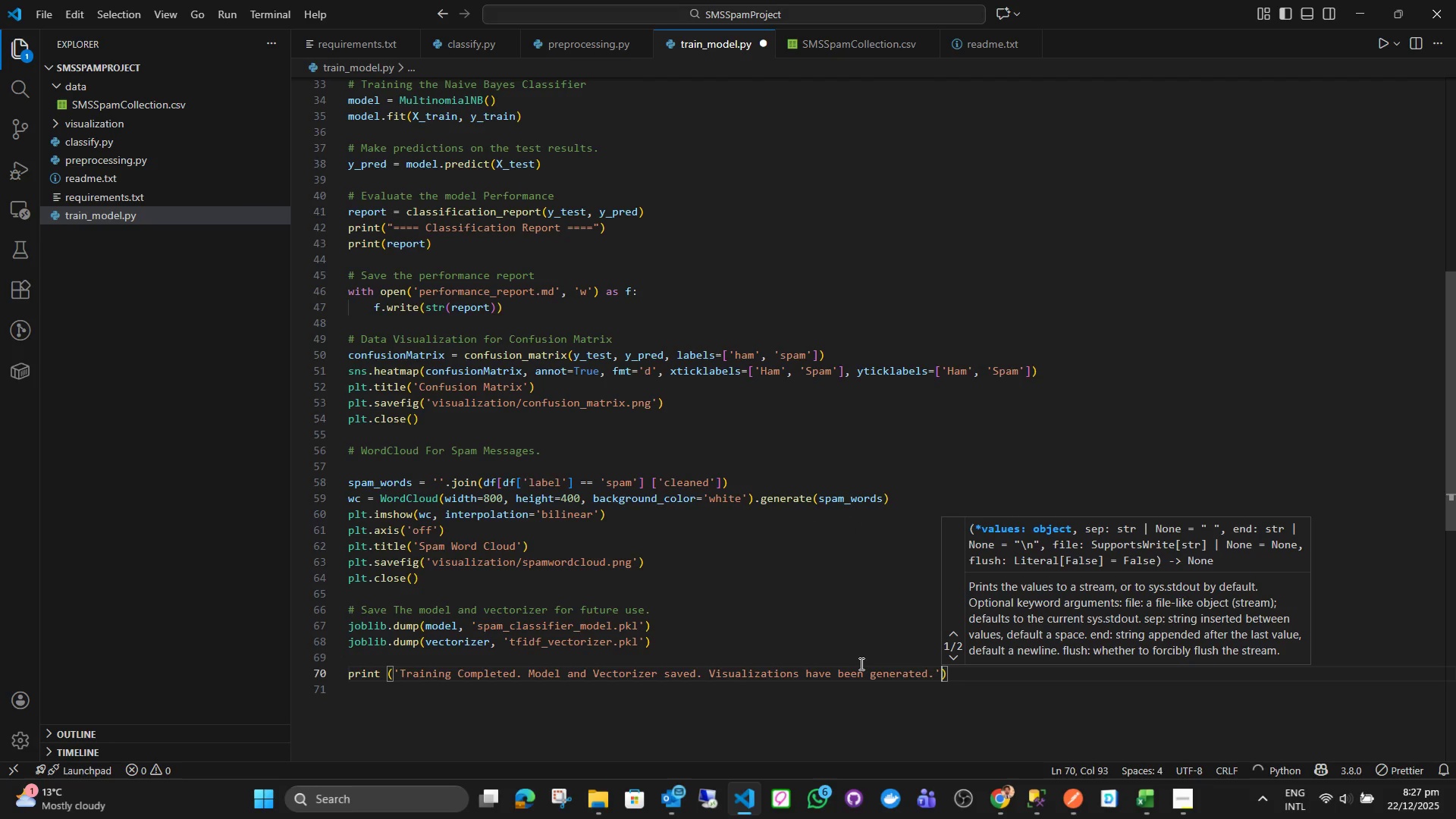 
key(Enter)
 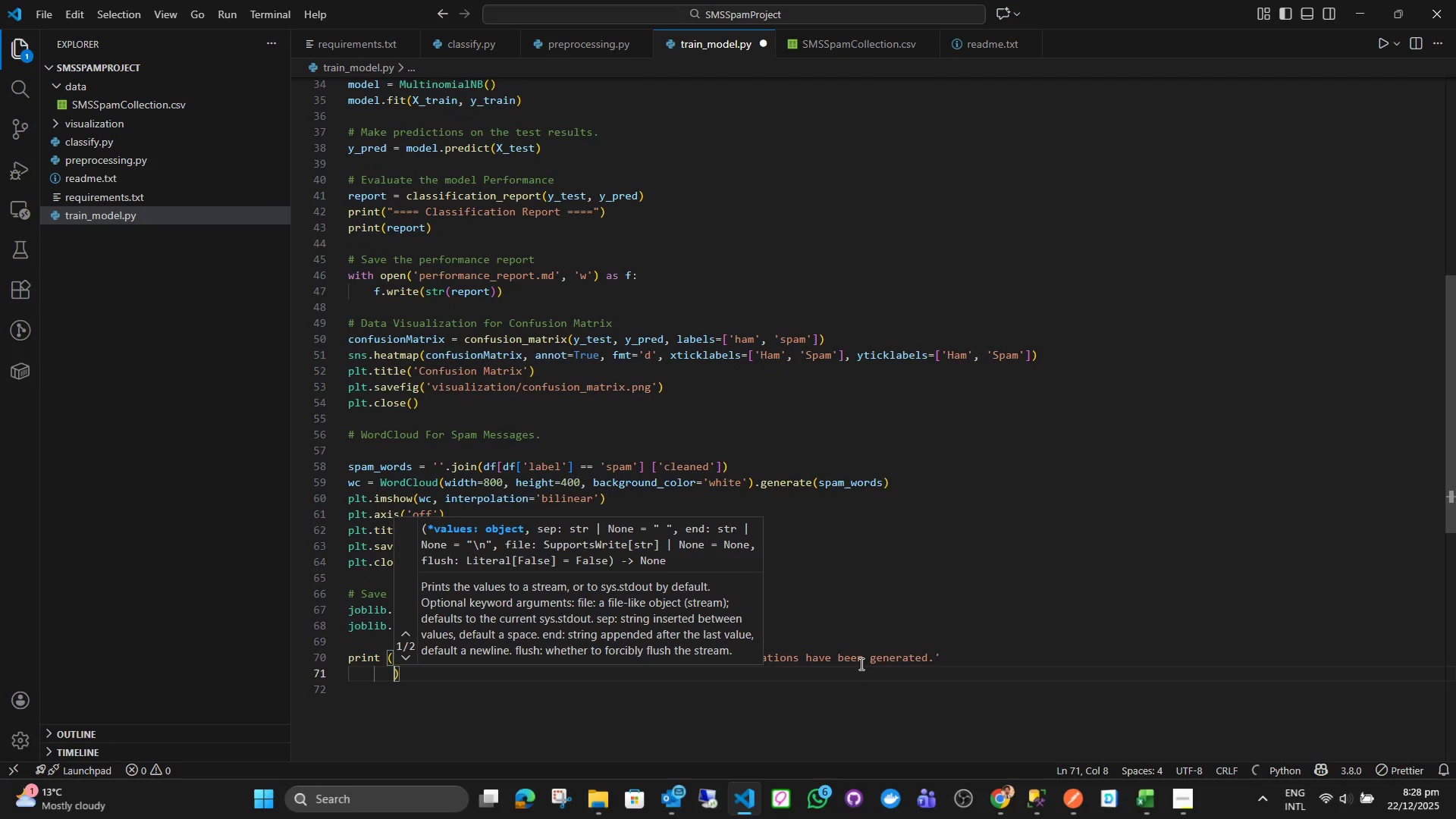 
key(Enter)
 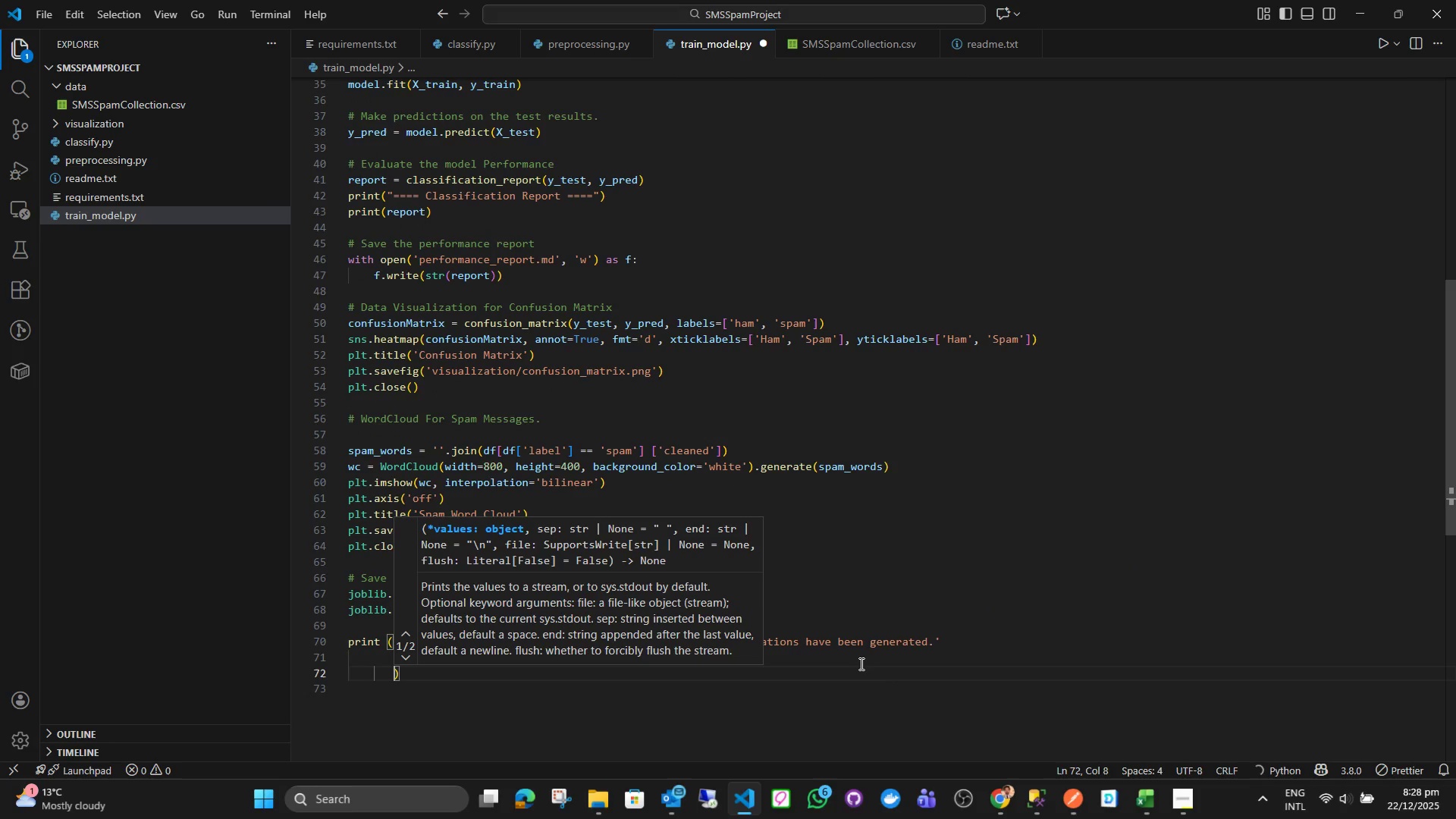 
key(Control+Z)
 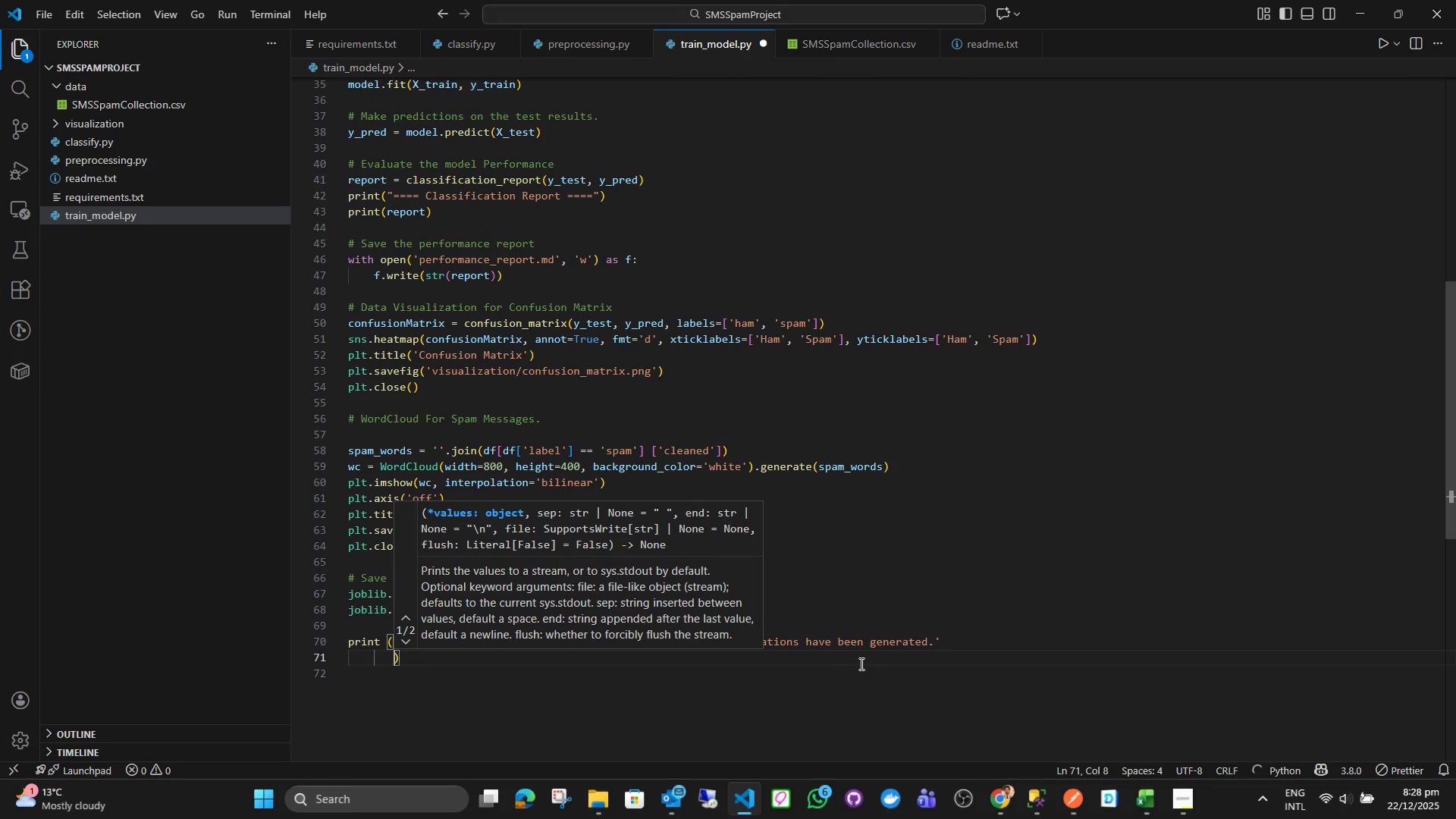 
key(Z)
 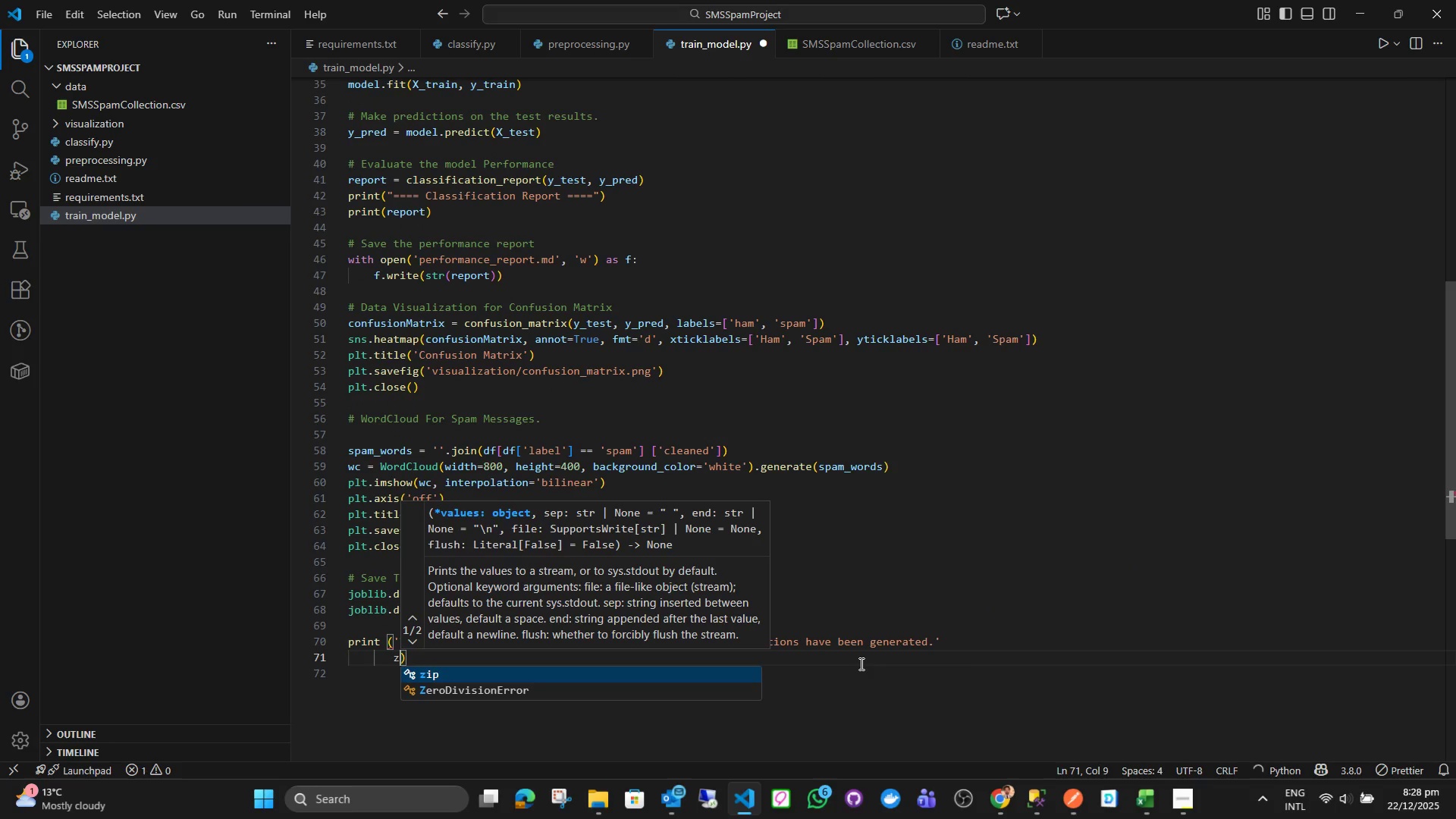 
key(Control+Z)
 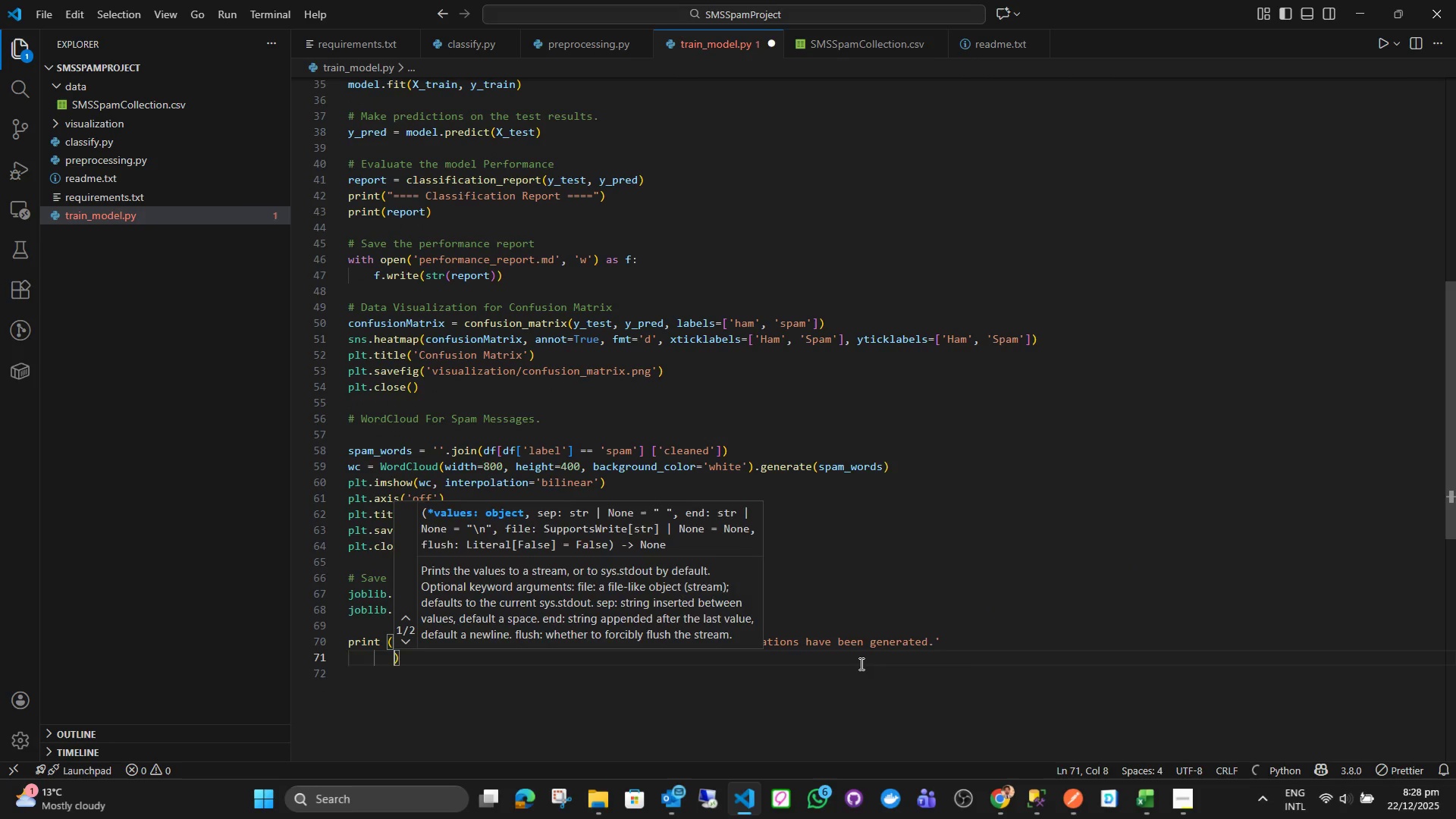 
key(Control+Z)
 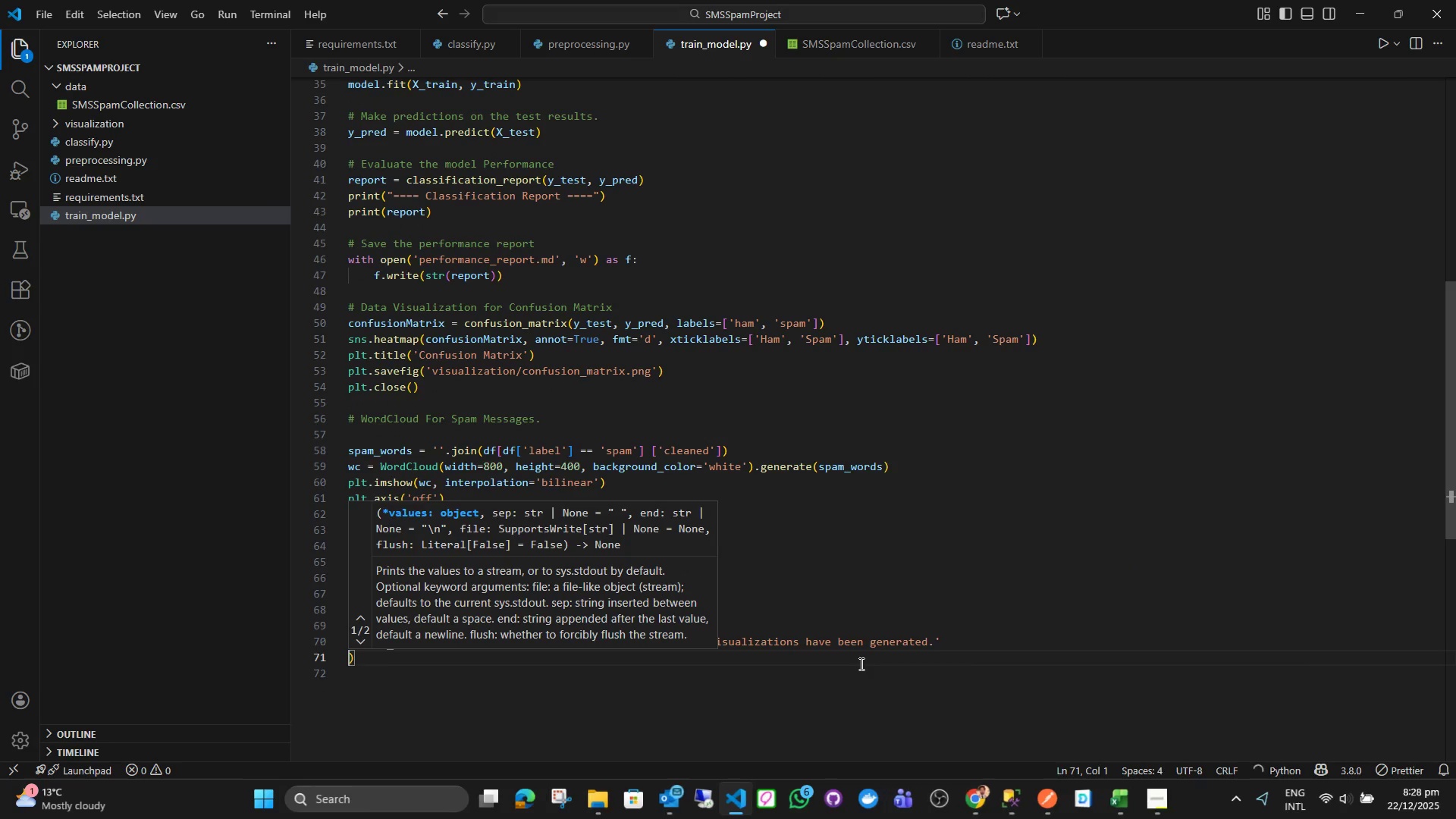 
key(Control+Z)
 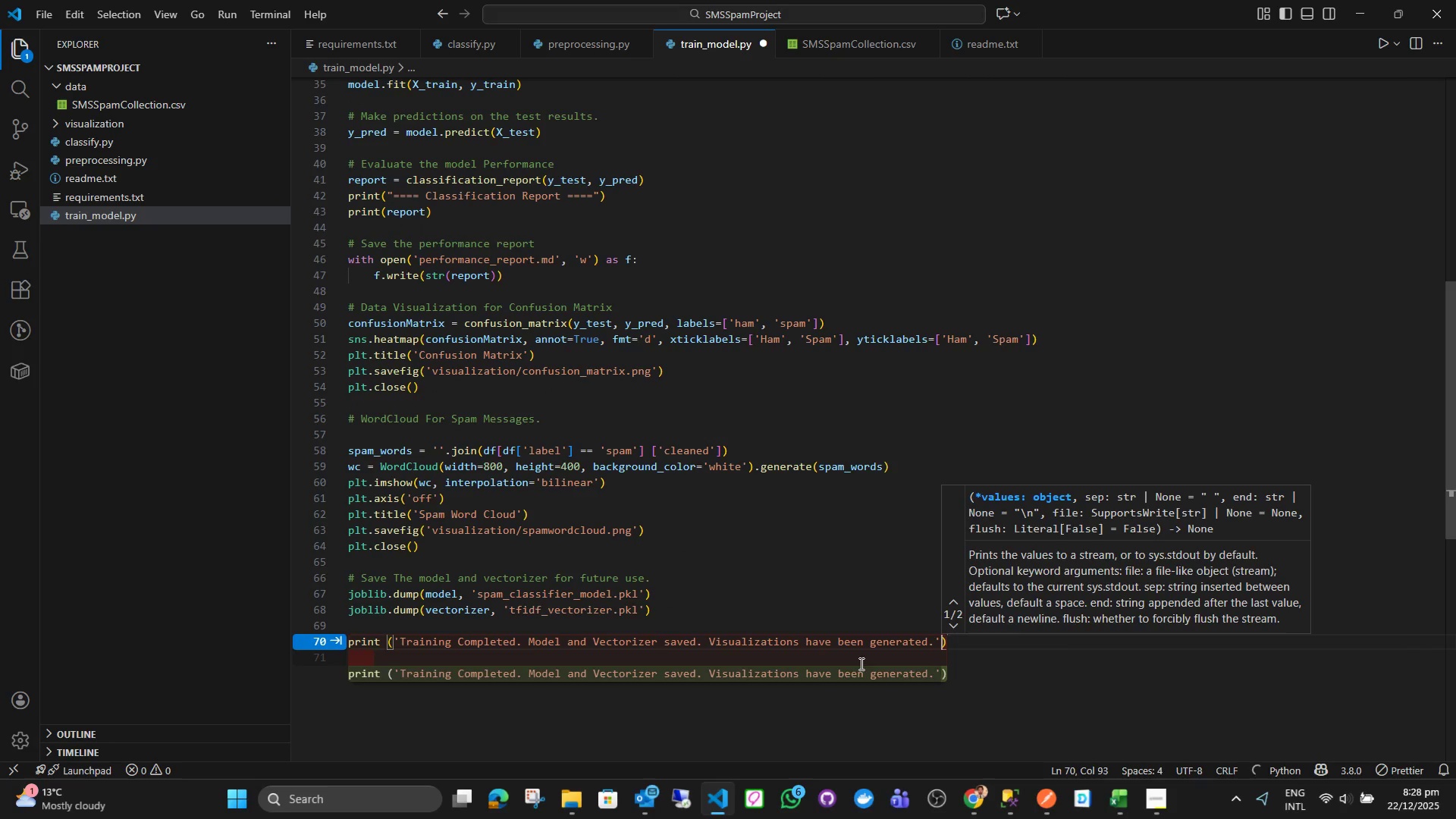 
key(ArrowRight)
 